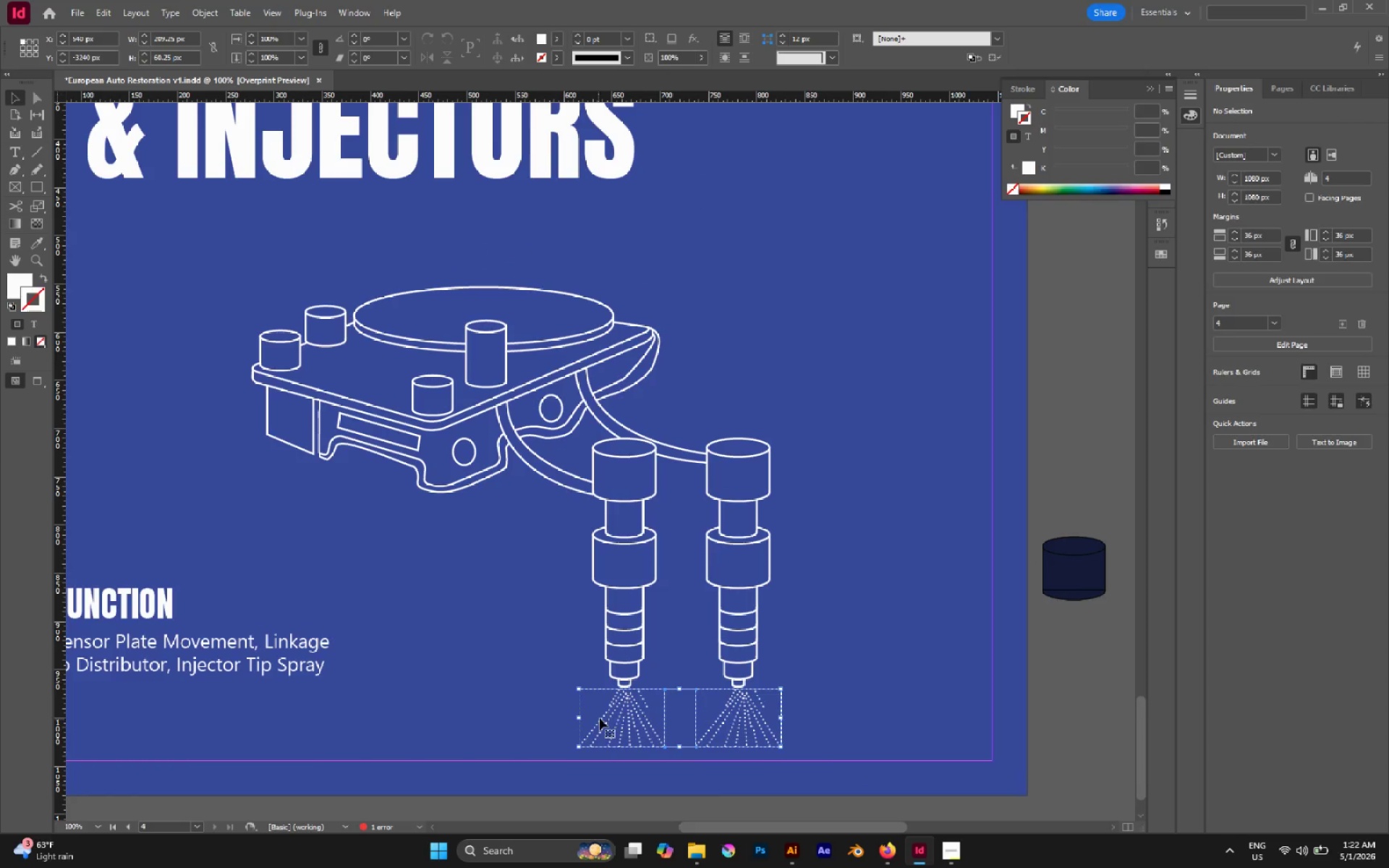 
key(A)
 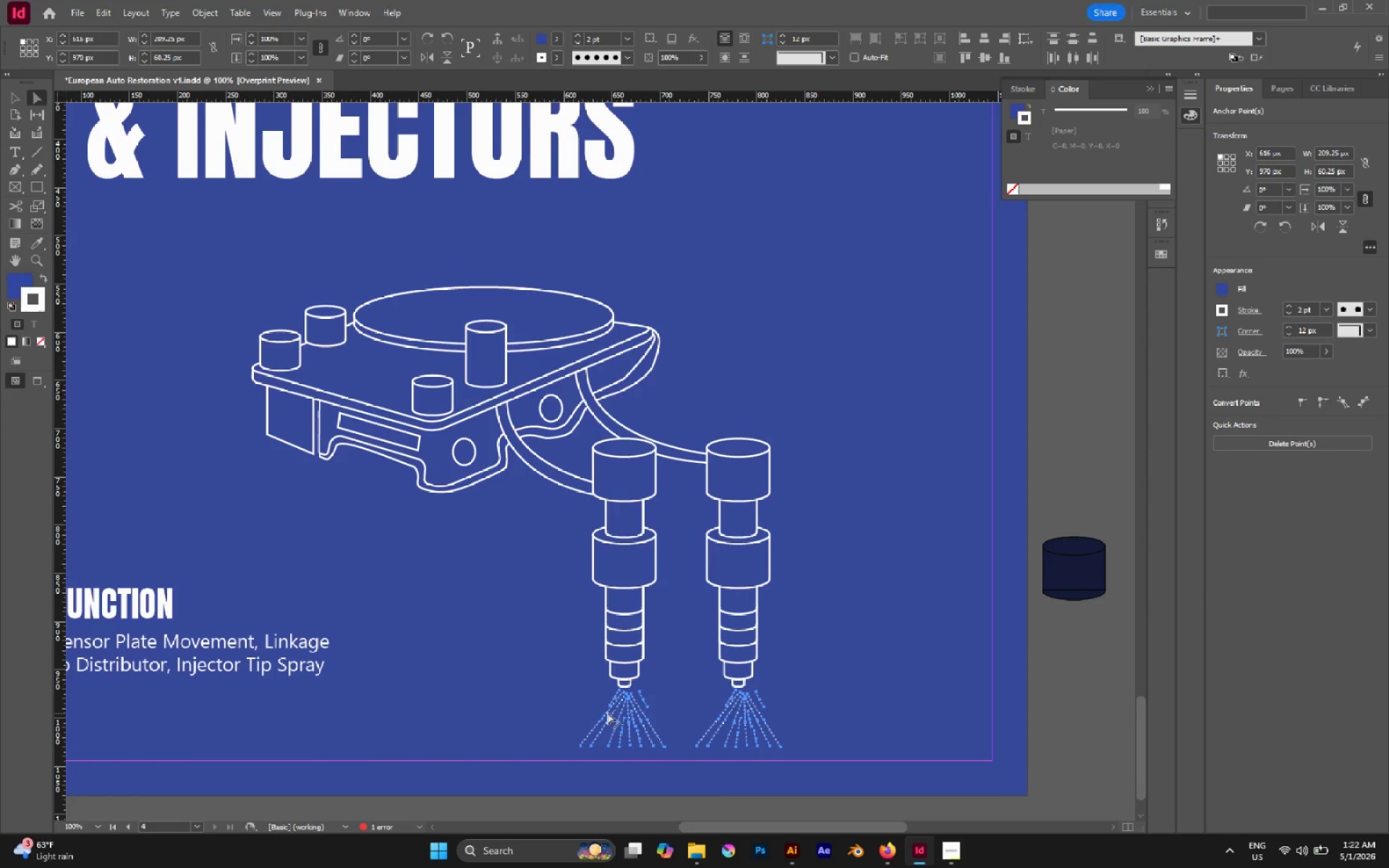 
hold_key(key=AltLeft, duration=0.8)
scroll: coordinate [608, 712], scroll_direction: up, amount: 3.0
 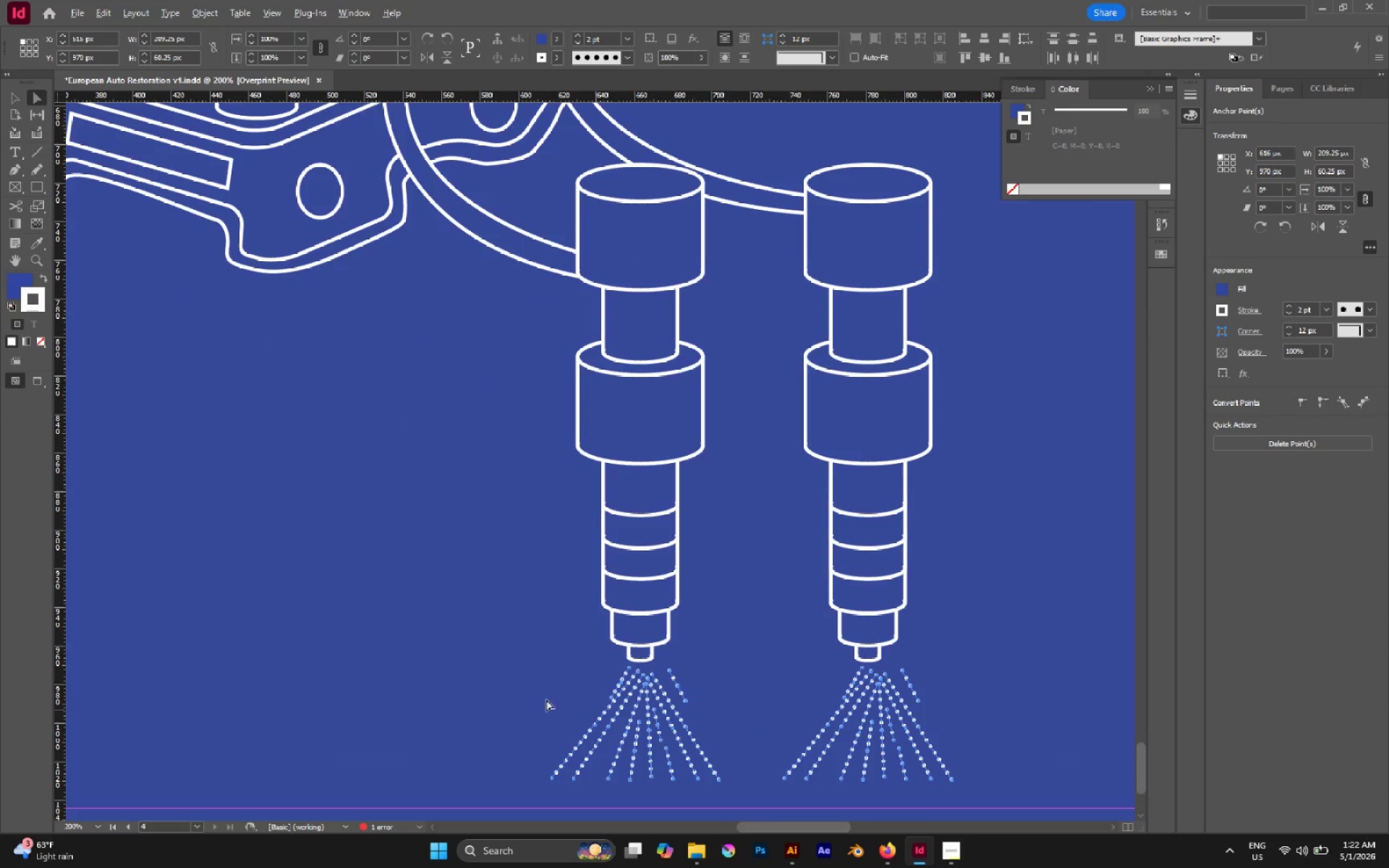 
left_click([546, 699])
 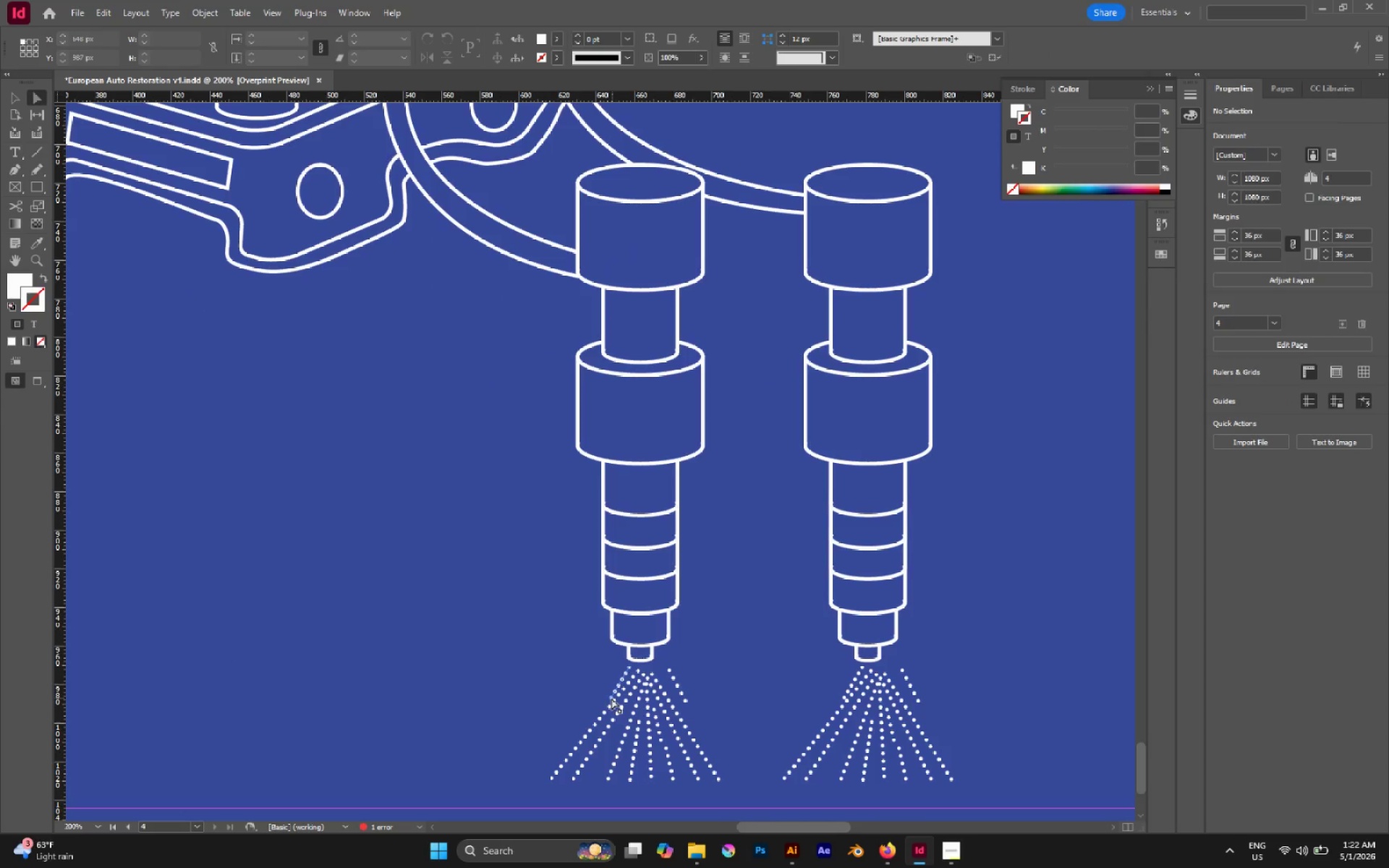 
left_click_drag(start_coordinate=[611, 698], to_coordinate=[597, 704])
 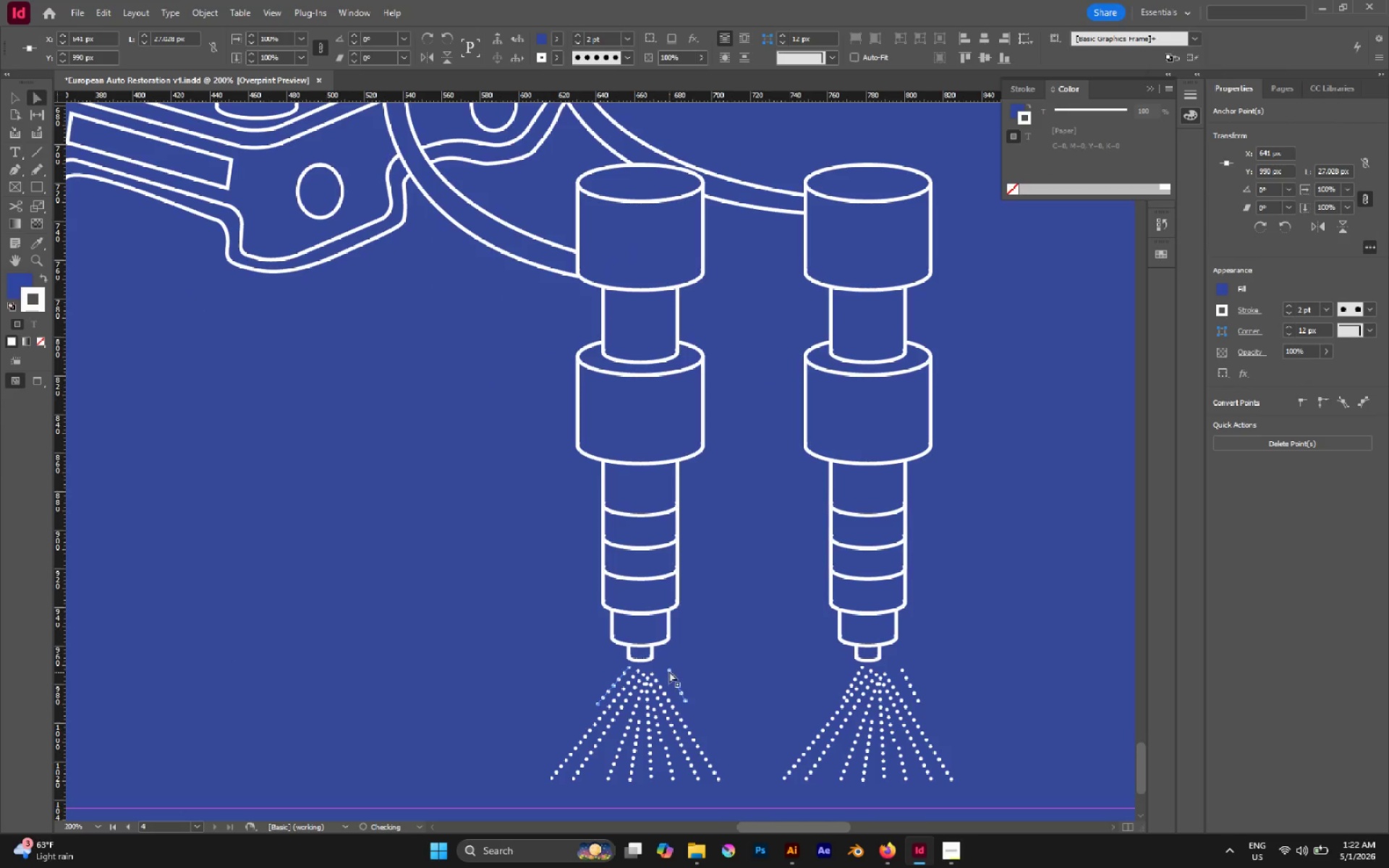 
left_click([669, 670])
 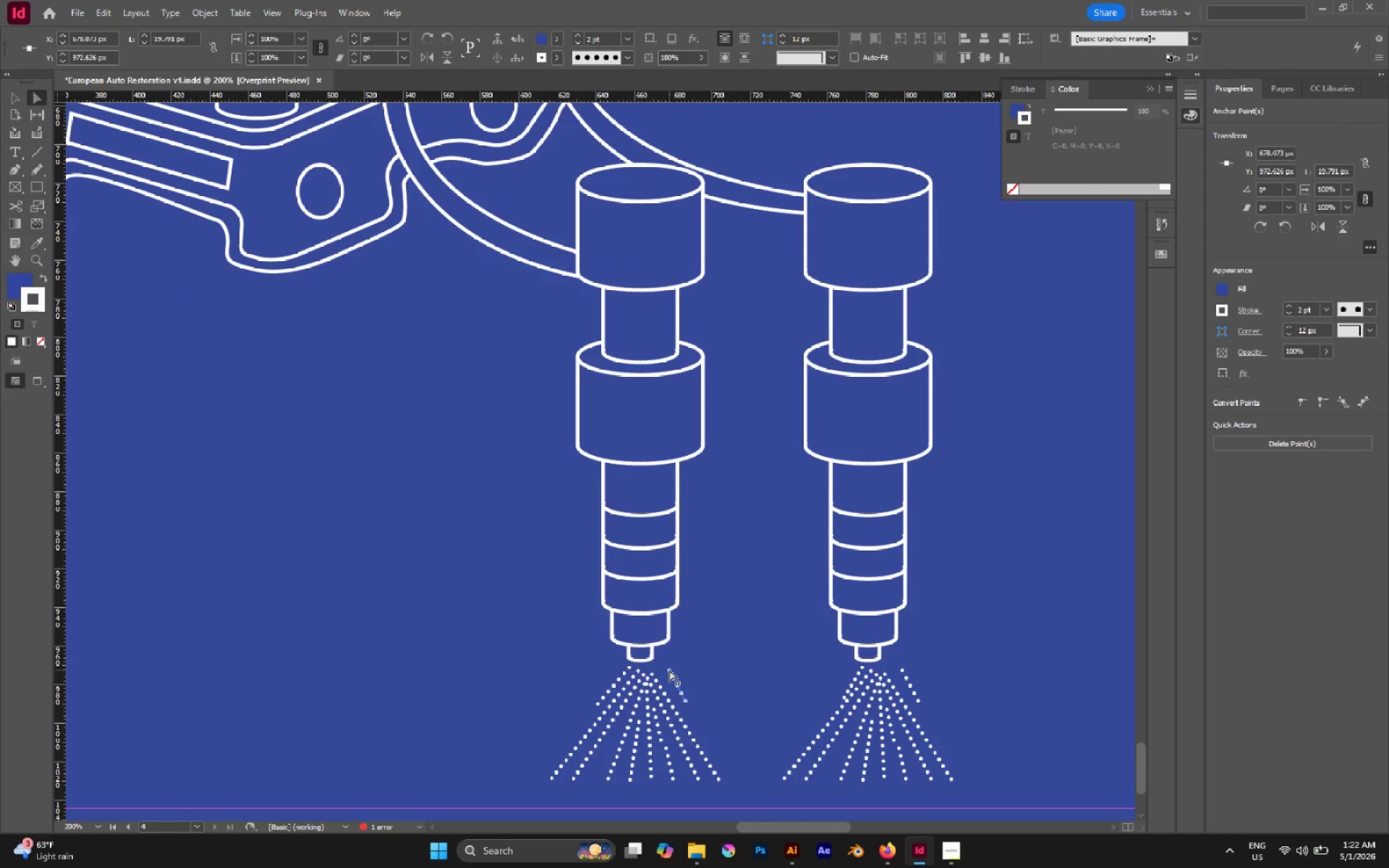 
left_click_drag(start_coordinate=[669, 670], to_coordinate=[661, 668])
 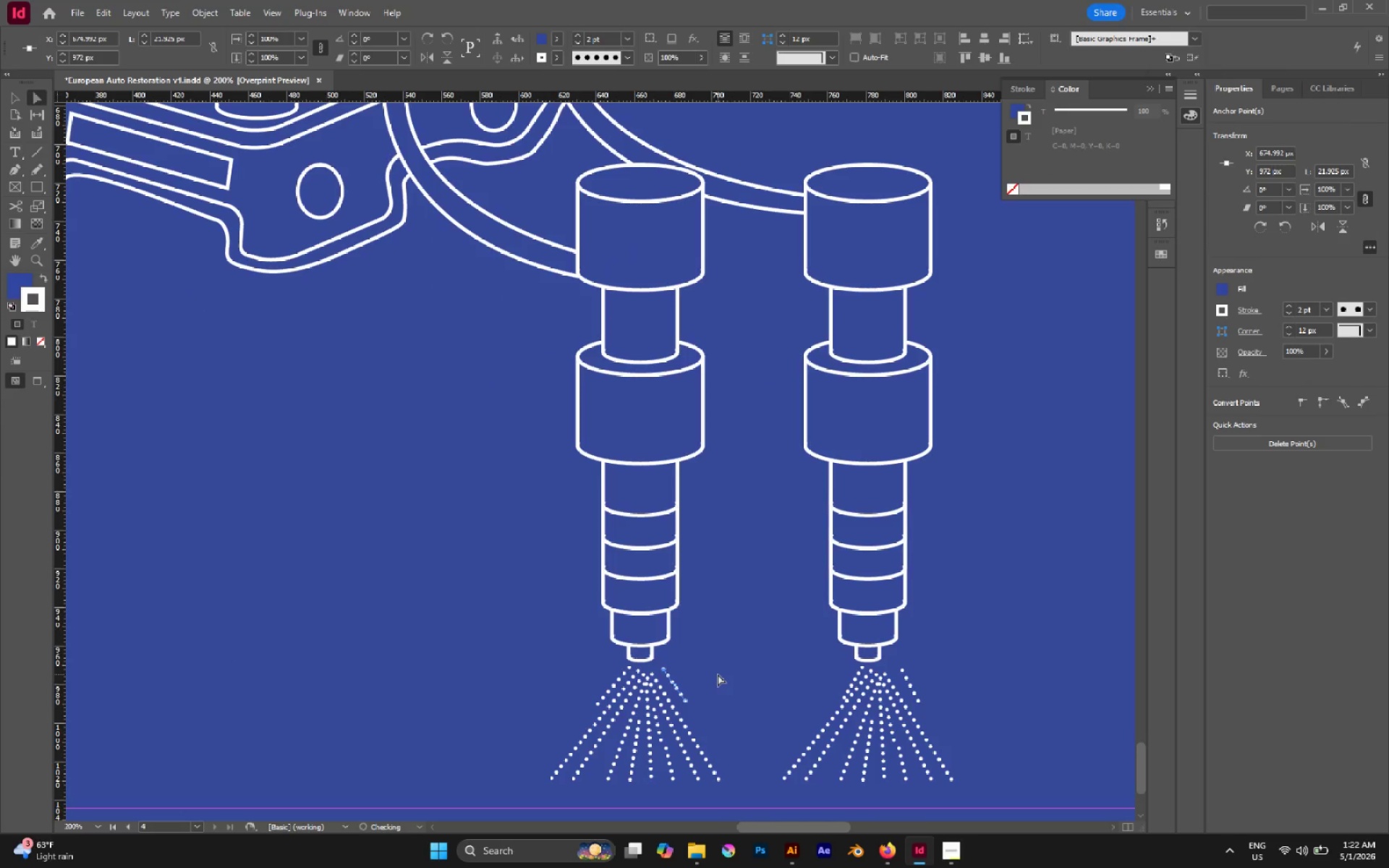 
left_click([718, 674])
 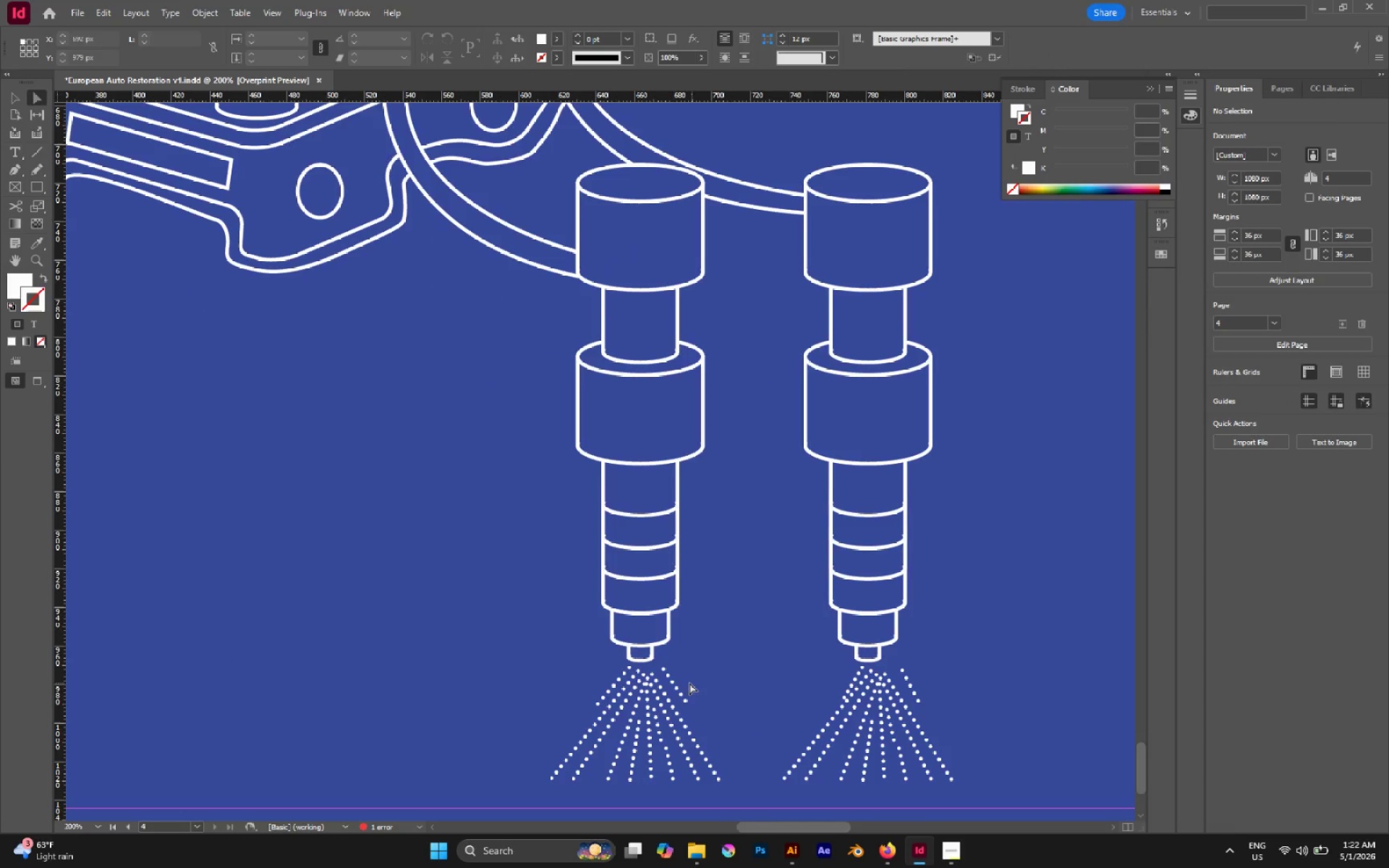 
hold_key(key=AltLeft, duration=0.88)
scroll: coordinate [673, 689], scroll_direction: none, amount: 0.0
 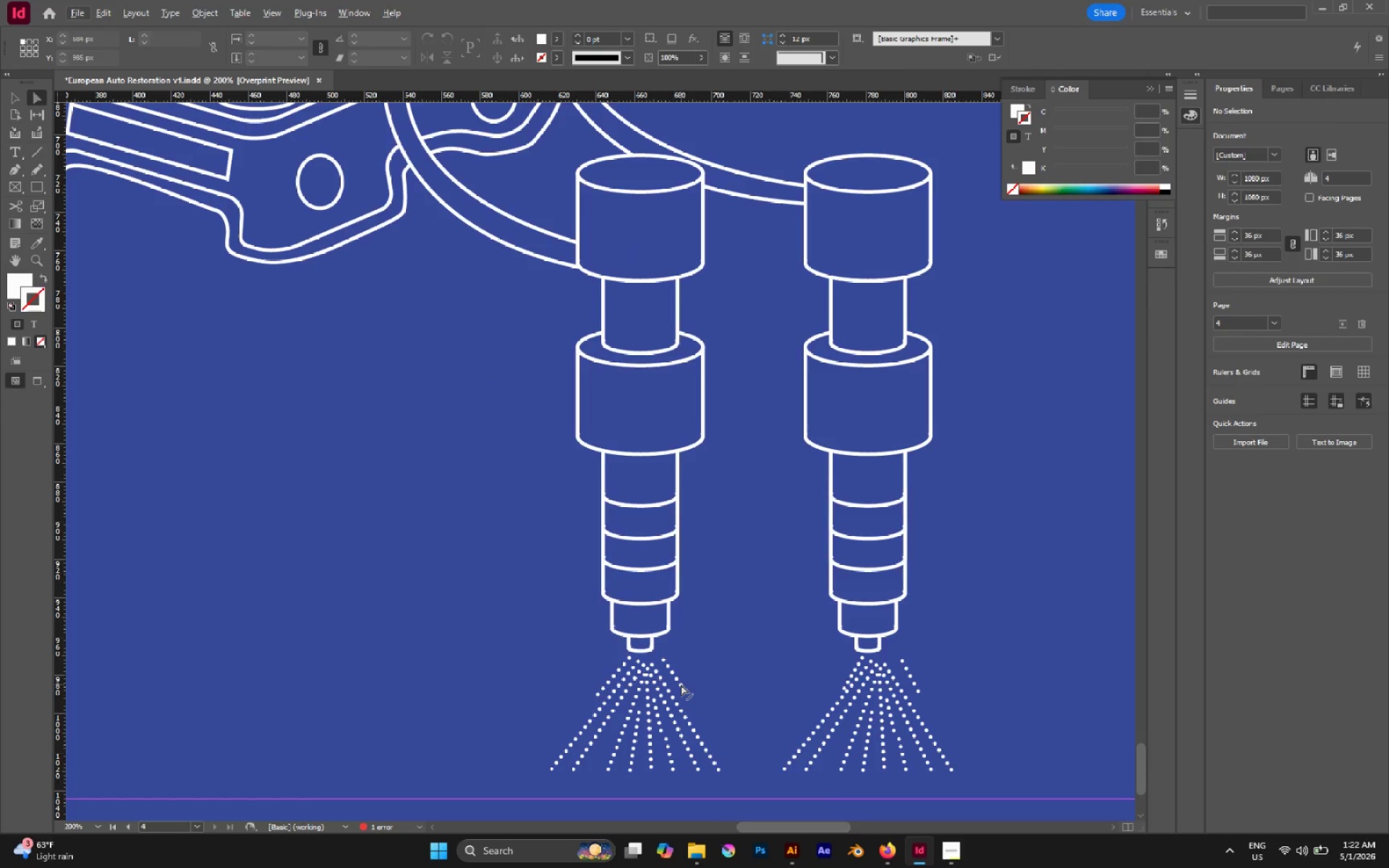 
hold_key(key=AltLeft, duration=0.39)
scroll: coordinate [681, 684], scroll_direction: up, amount: 2.0
 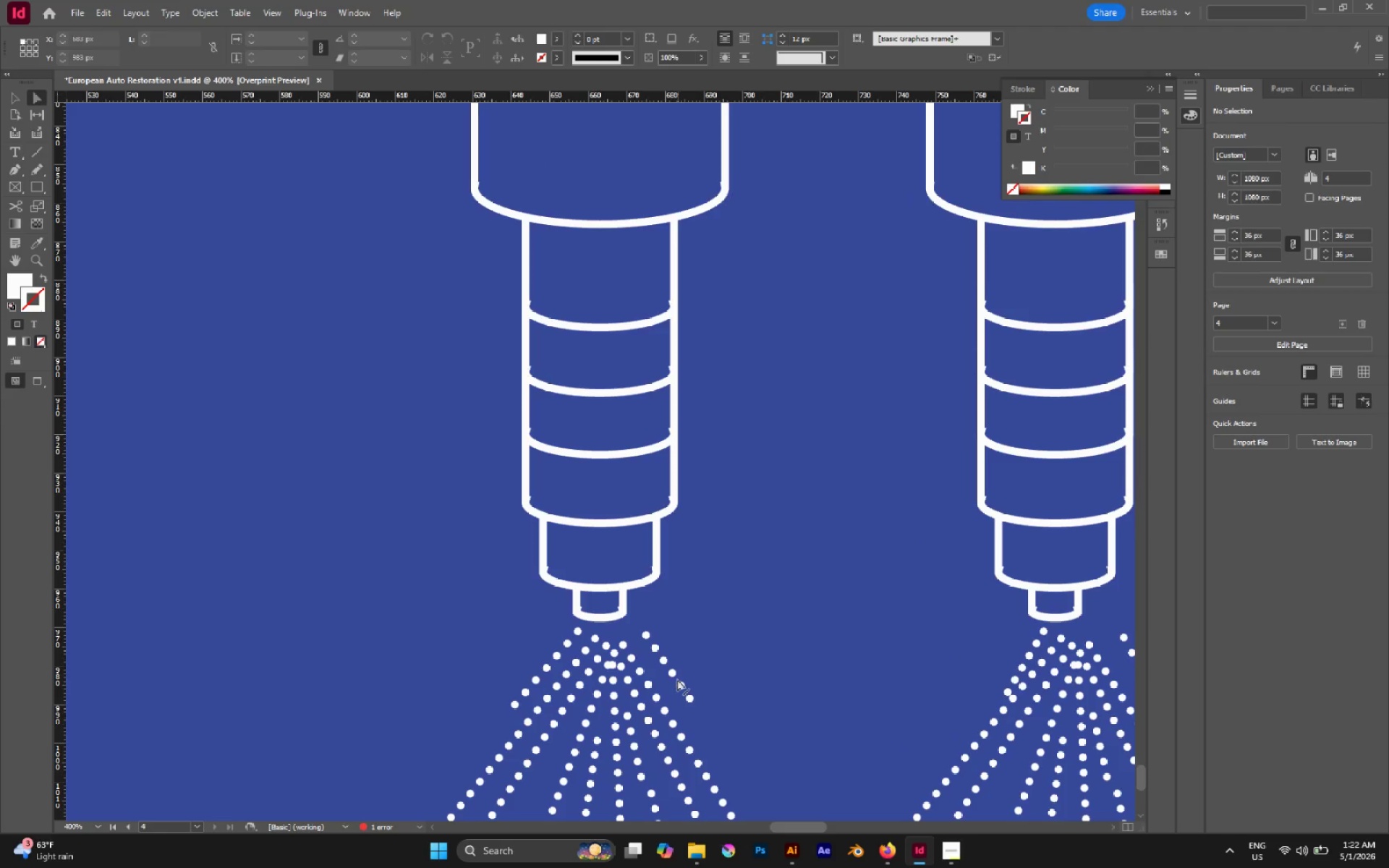 
hold_key(key=AltLeft, duration=0.75)
left_click([675, 675])
 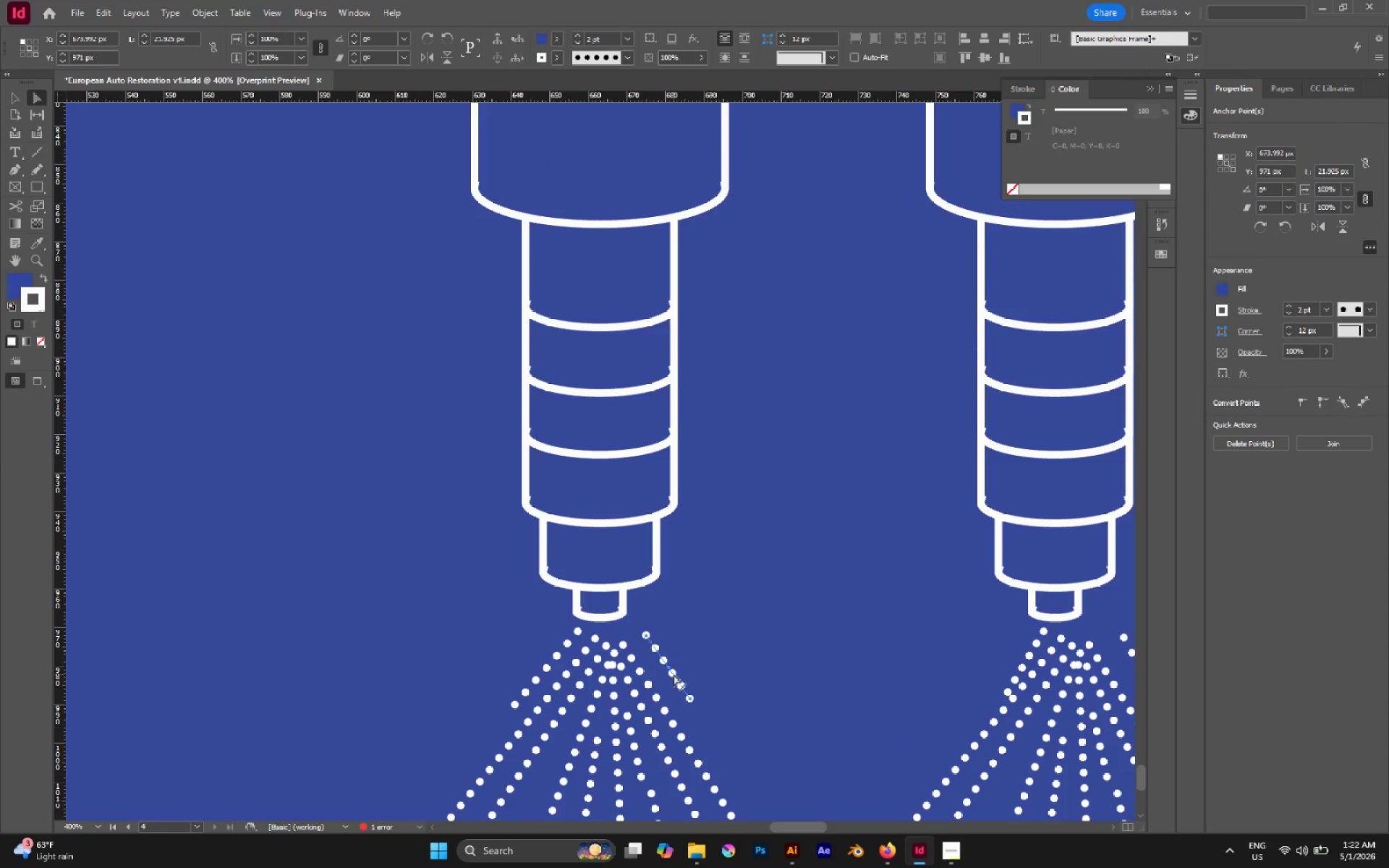 
left_click_drag(start_coordinate=[674, 674], to_coordinate=[659, 670])
 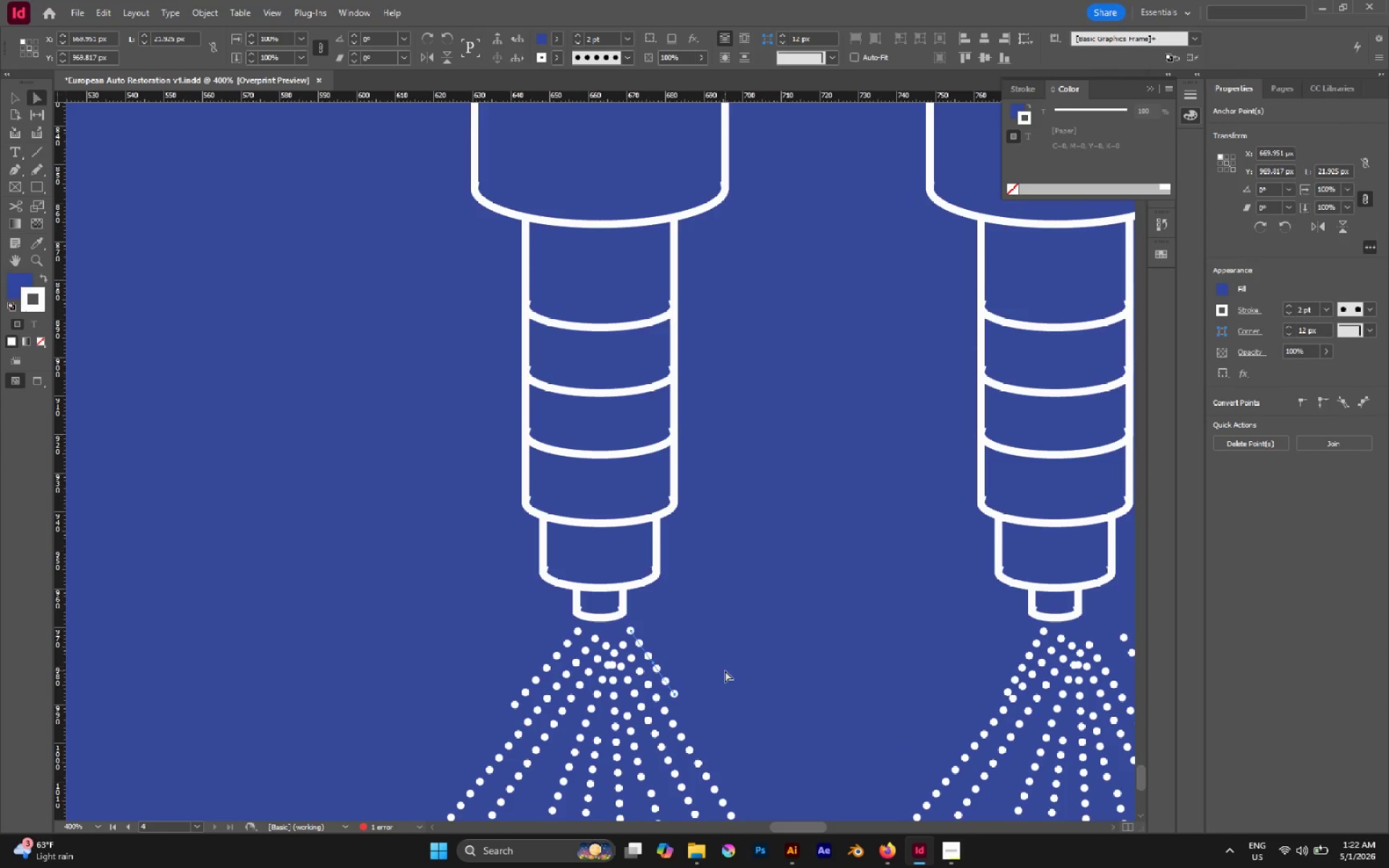 
left_click([725, 671])
 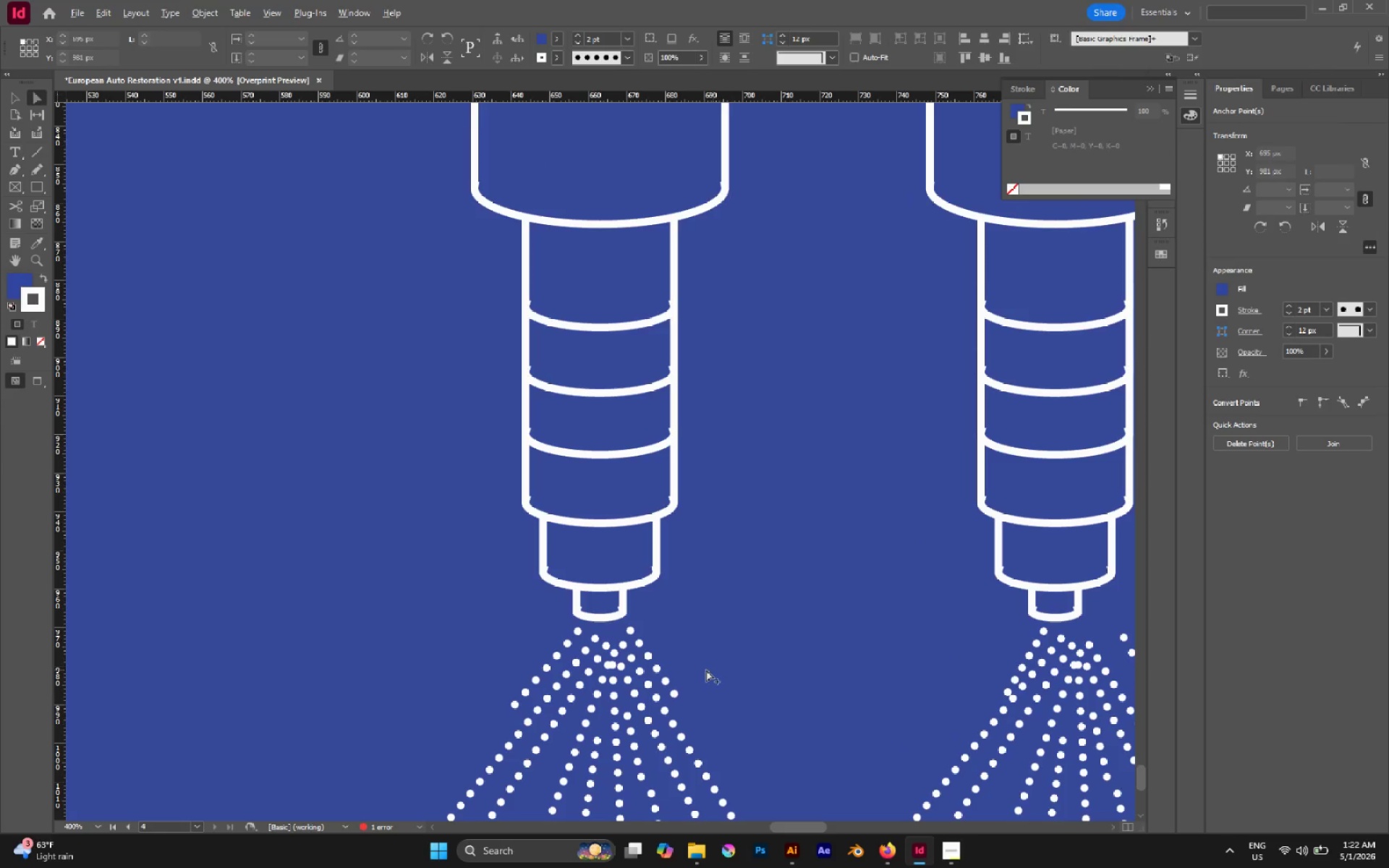 
hold_key(key=AltLeft, duration=2.22)
scroll: coordinate [706, 673], scroll_direction: down, amount: 3.0
 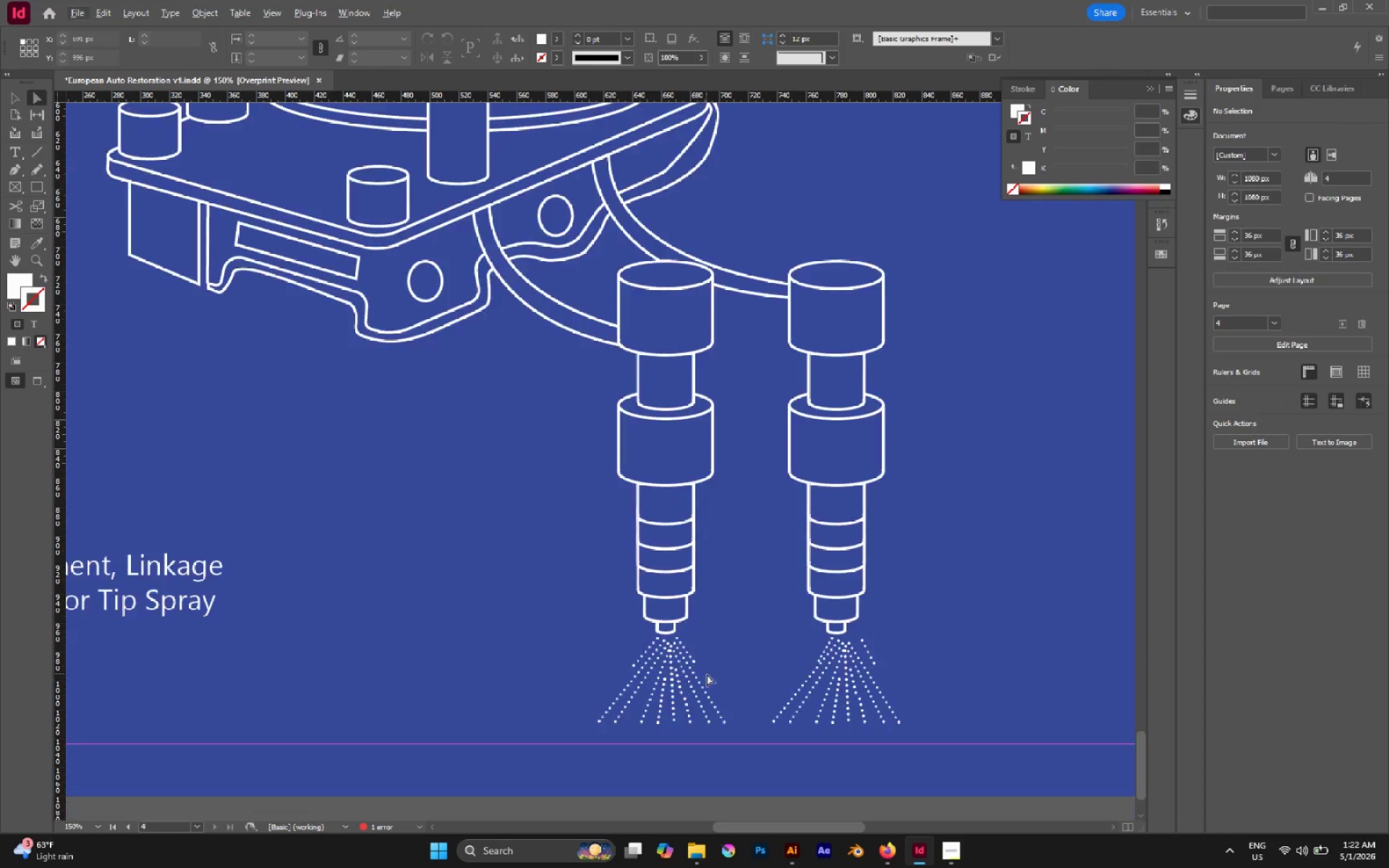 
key(V)
 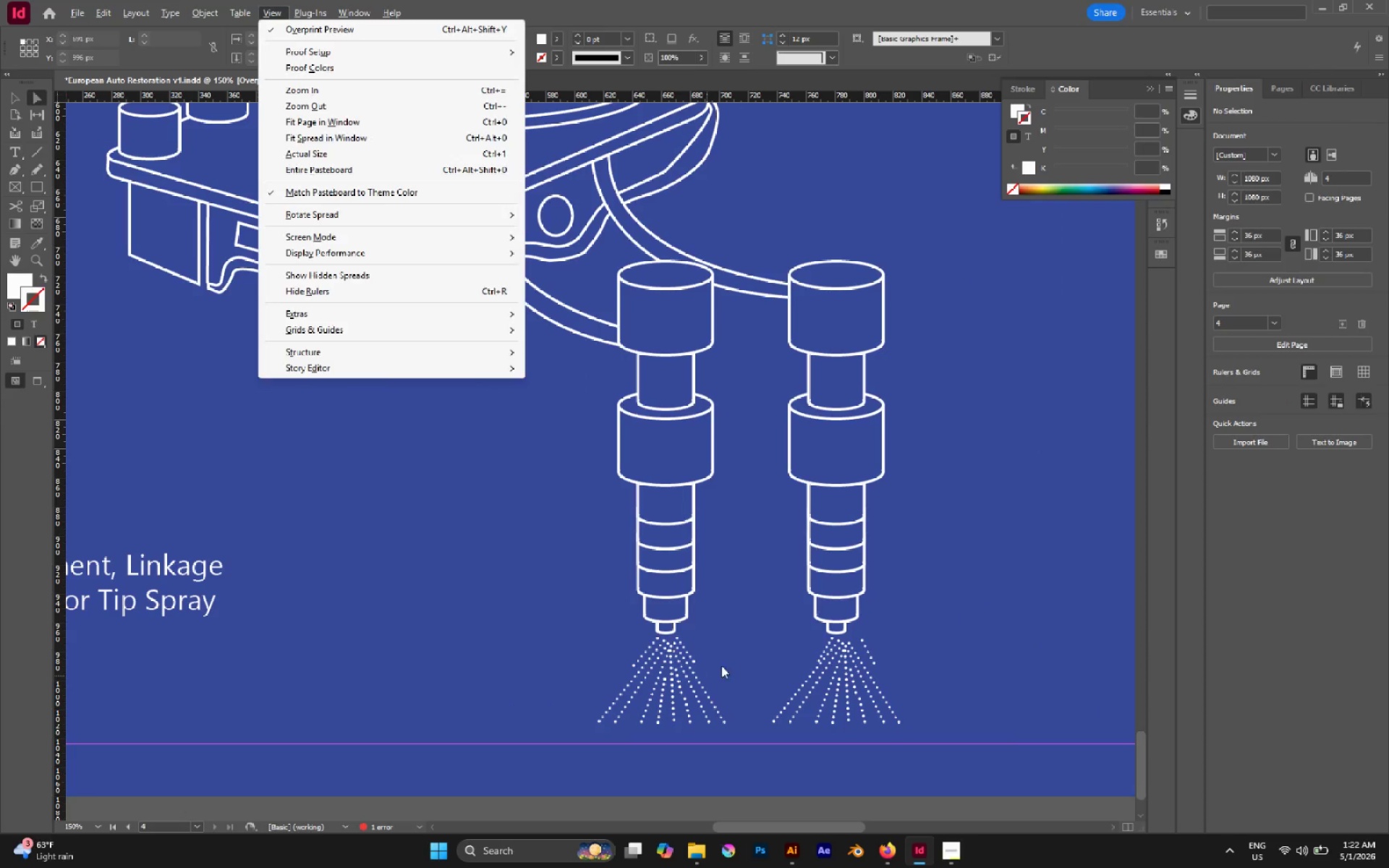 
left_click([721, 665])
 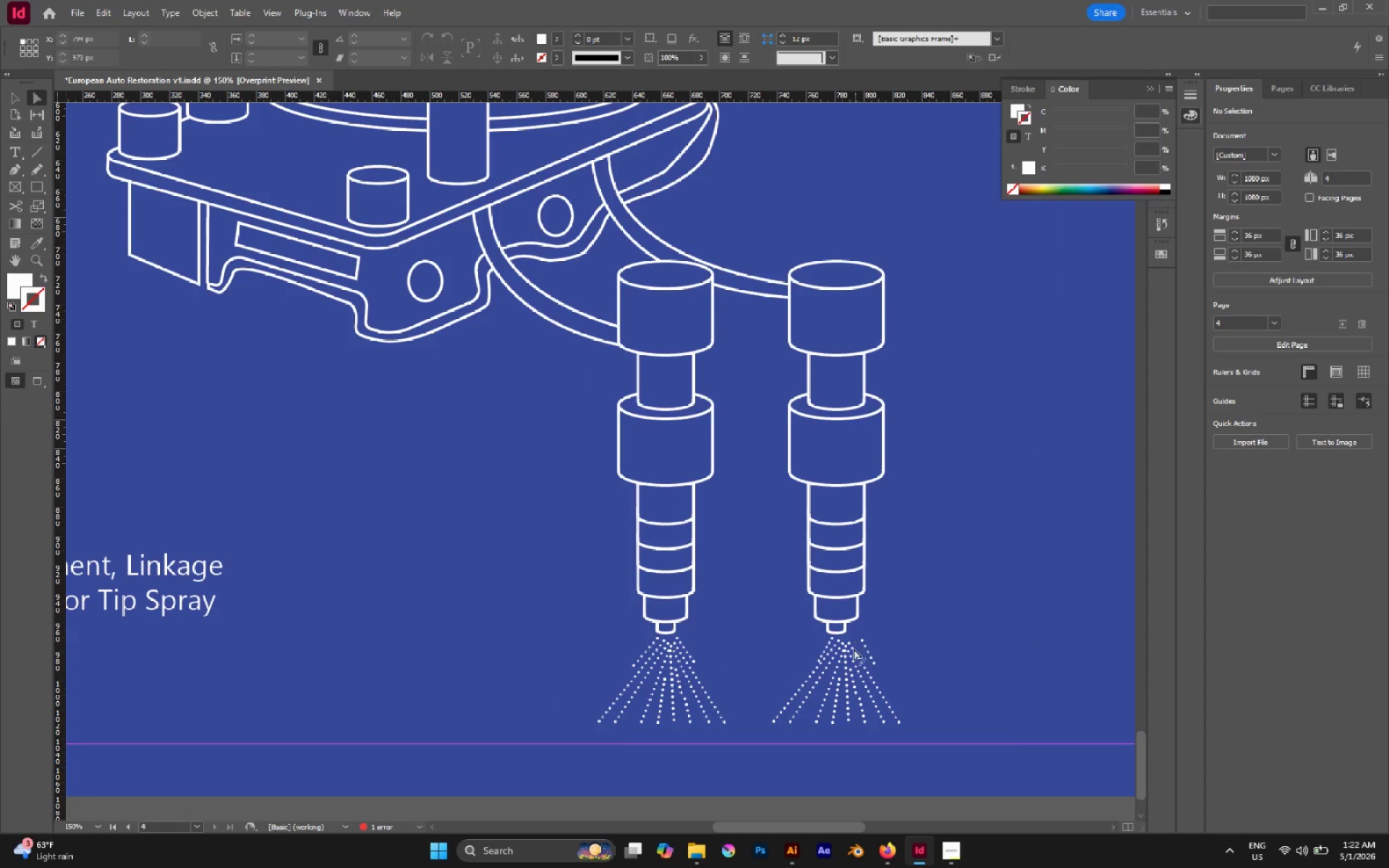 
hold_key(key=AltLeft, duration=0.78)
scroll: coordinate [872, 654], scroll_direction: up, amount: 3.0
 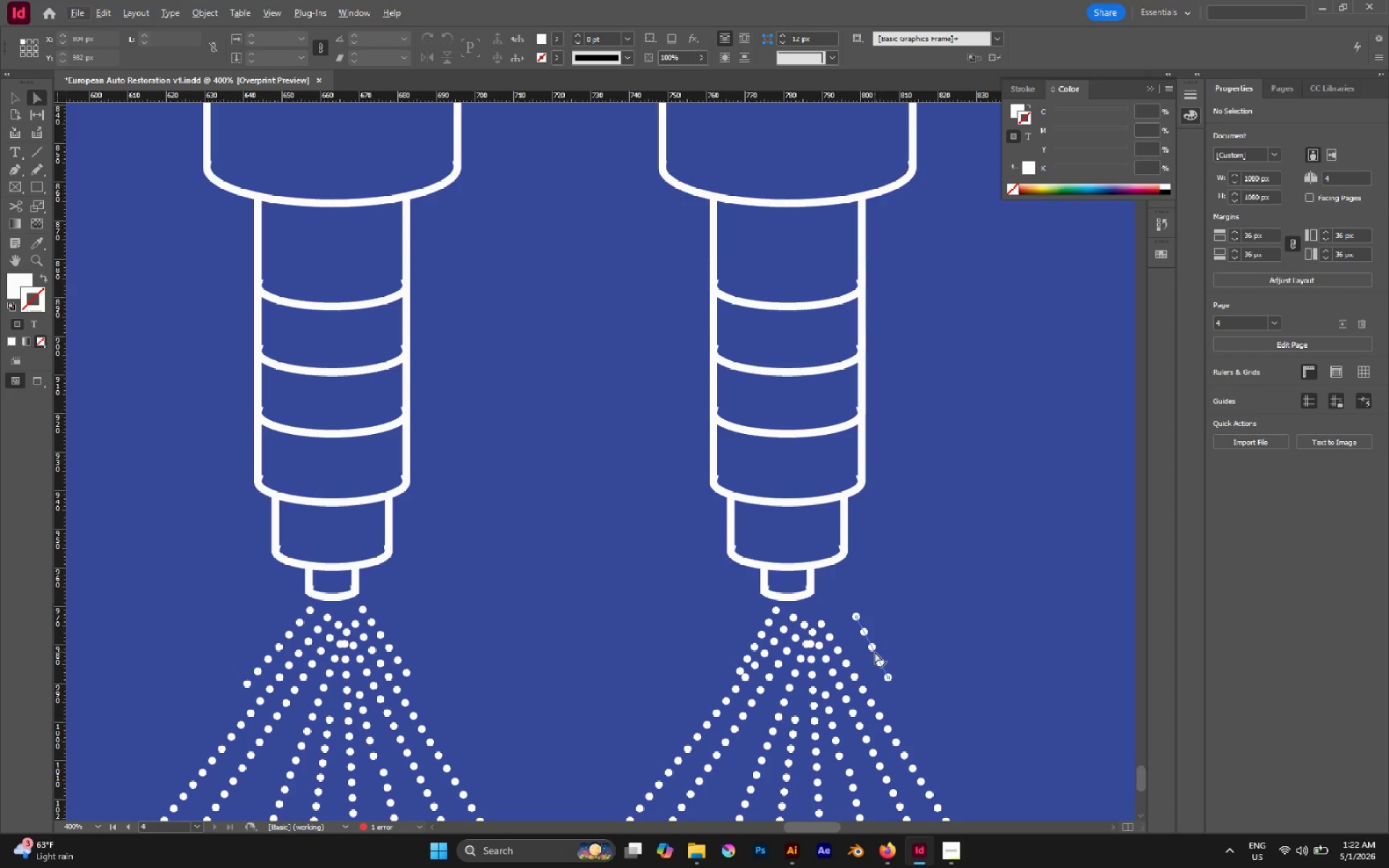 
hold_key(key=AltLeft, duration=0.41)
scroll: coordinate [875, 652], scroll_direction: up, amount: 1.0
 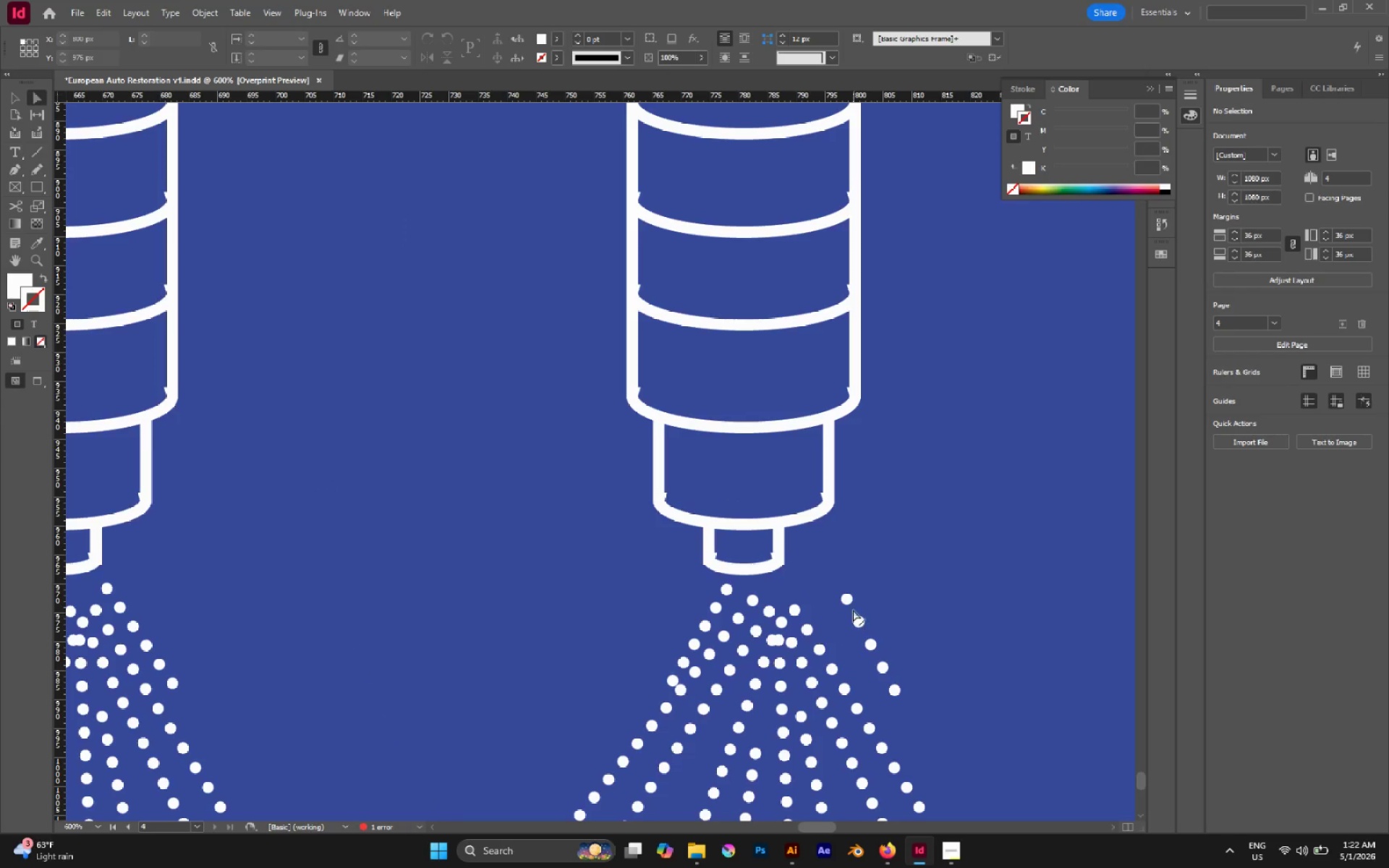 
hold_key(key=AltLeft, duration=1.28)
left_click([846, 597])
 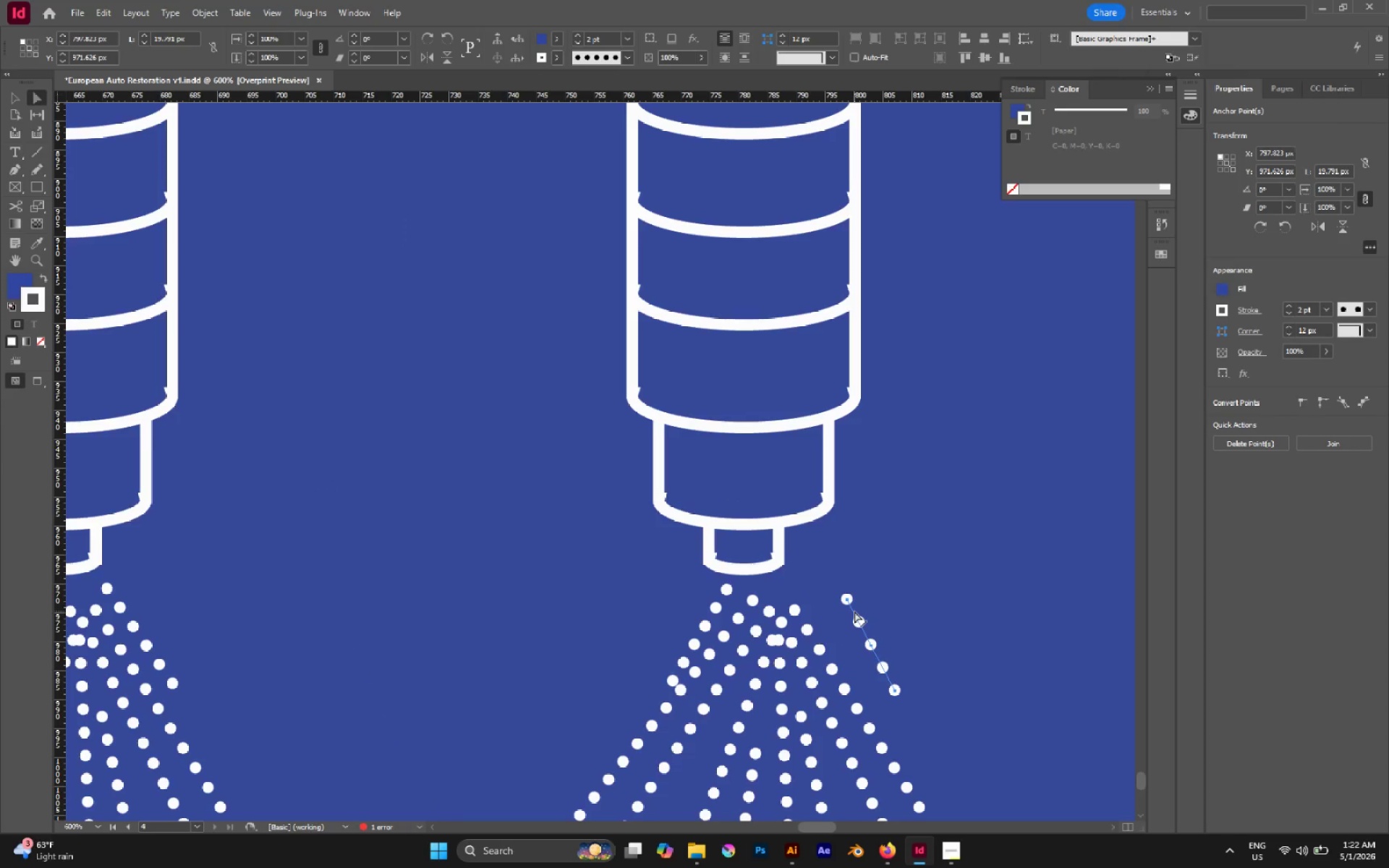 
left_click_drag(start_coordinate=[854, 611], to_coordinate=[825, 610])
 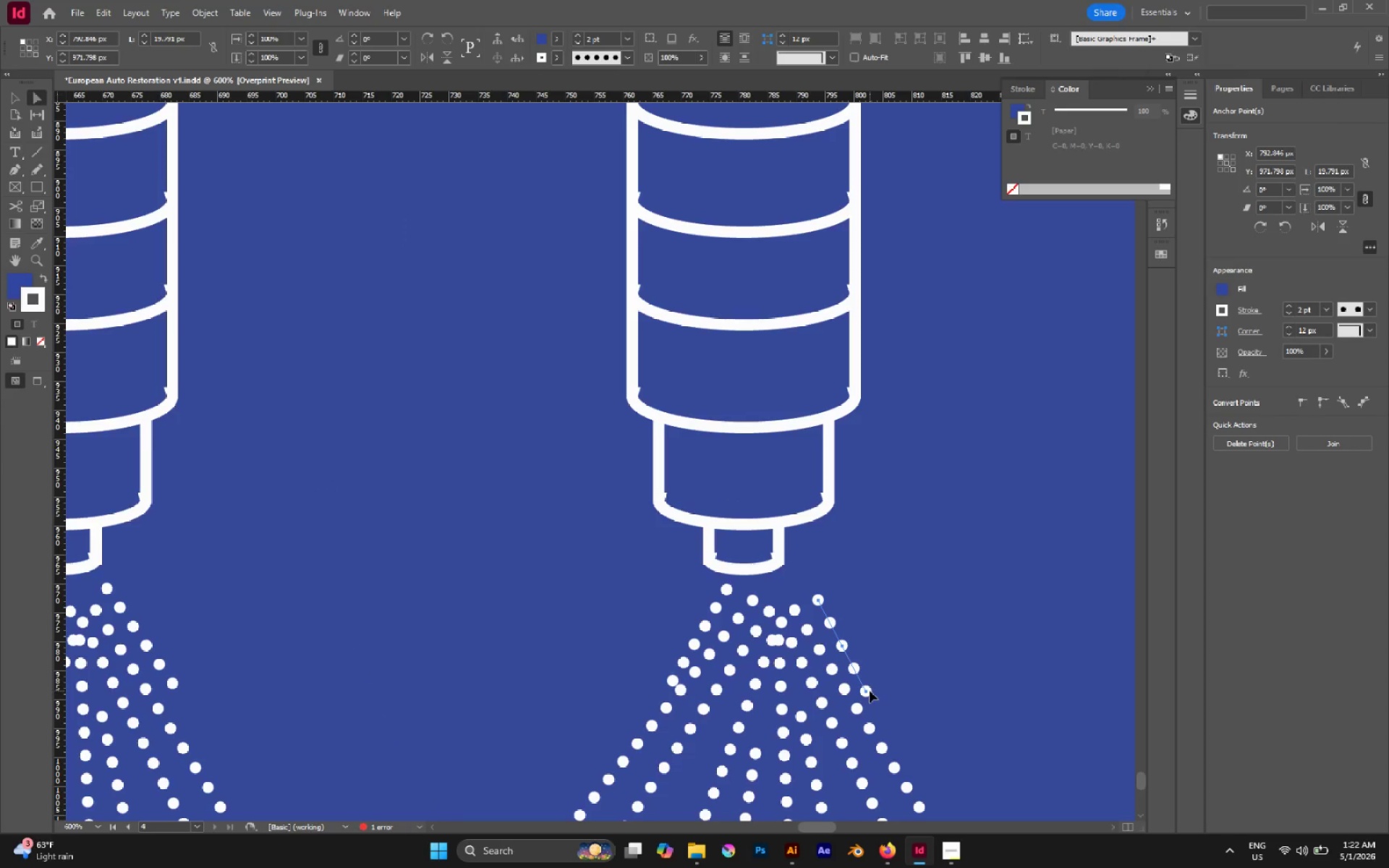 
left_click_drag(start_coordinate=[872, 683], to_coordinate=[864, 694])
 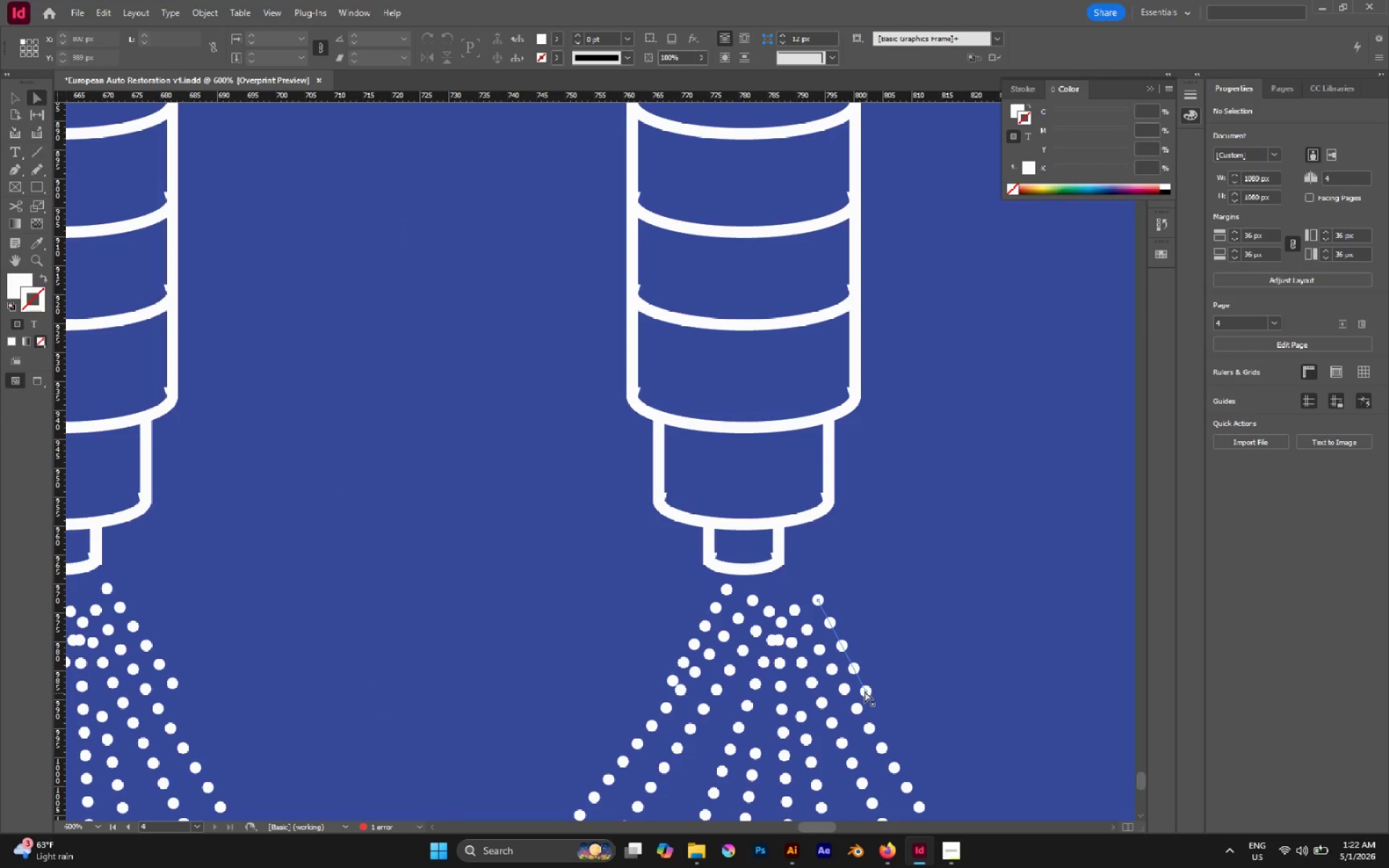 
left_click([865, 691])
 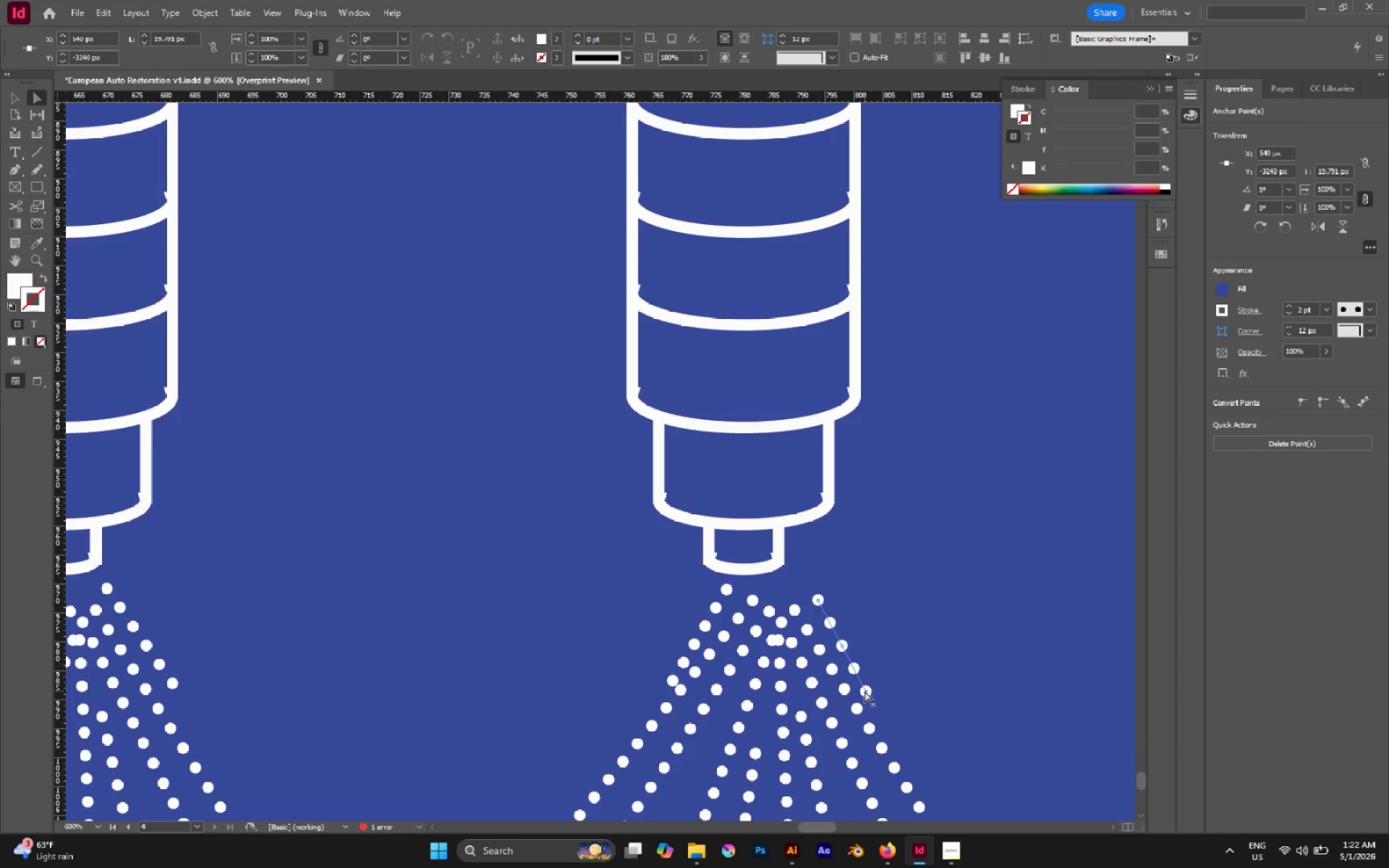 
left_click_drag(start_coordinate=[865, 691], to_coordinate=[872, 691])
 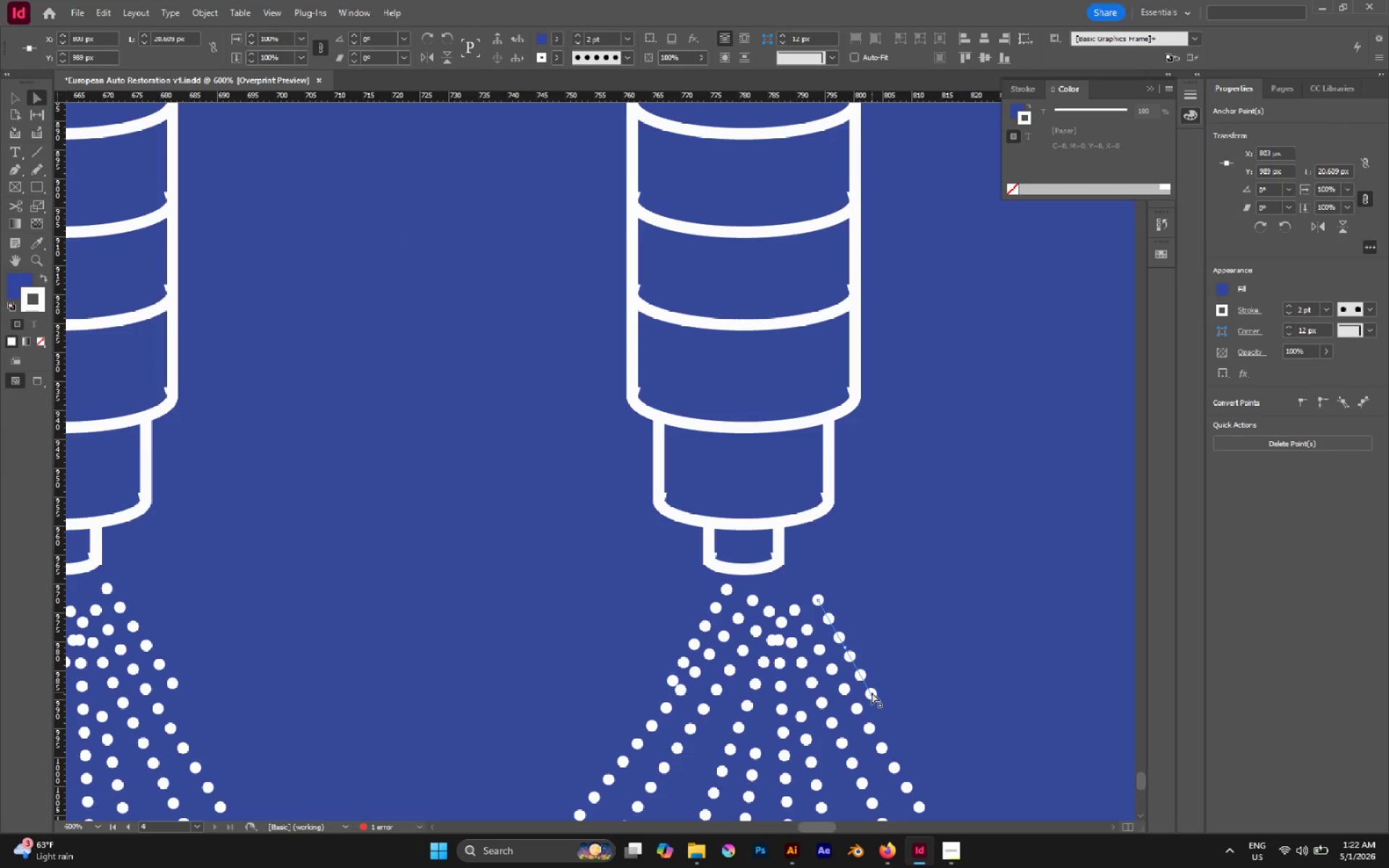 
left_click_drag(start_coordinate=[872, 692], to_coordinate=[878, 695])
 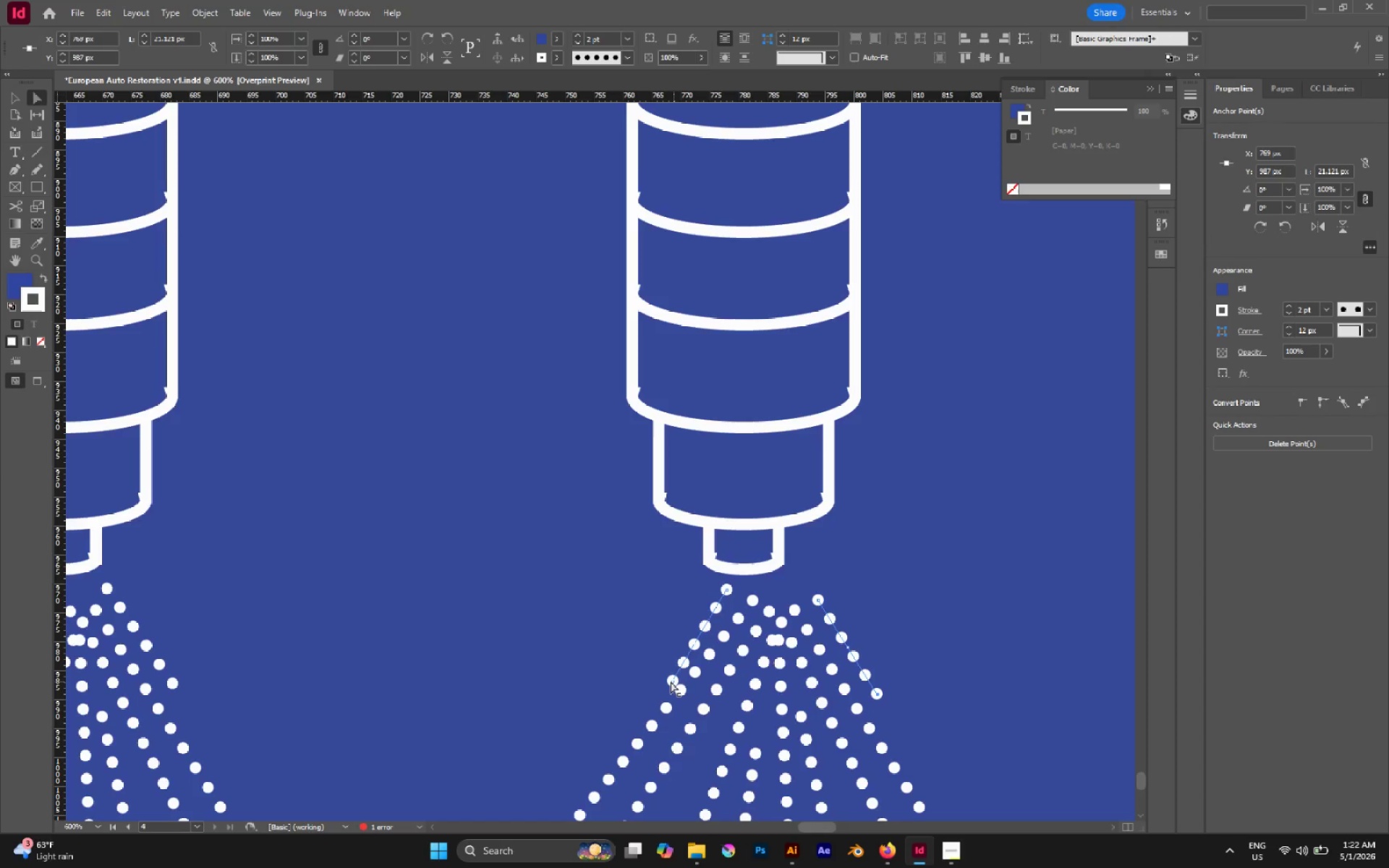 
left_click_drag(start_coordinate=[670, 681], to_coordinate=[660, 678])
 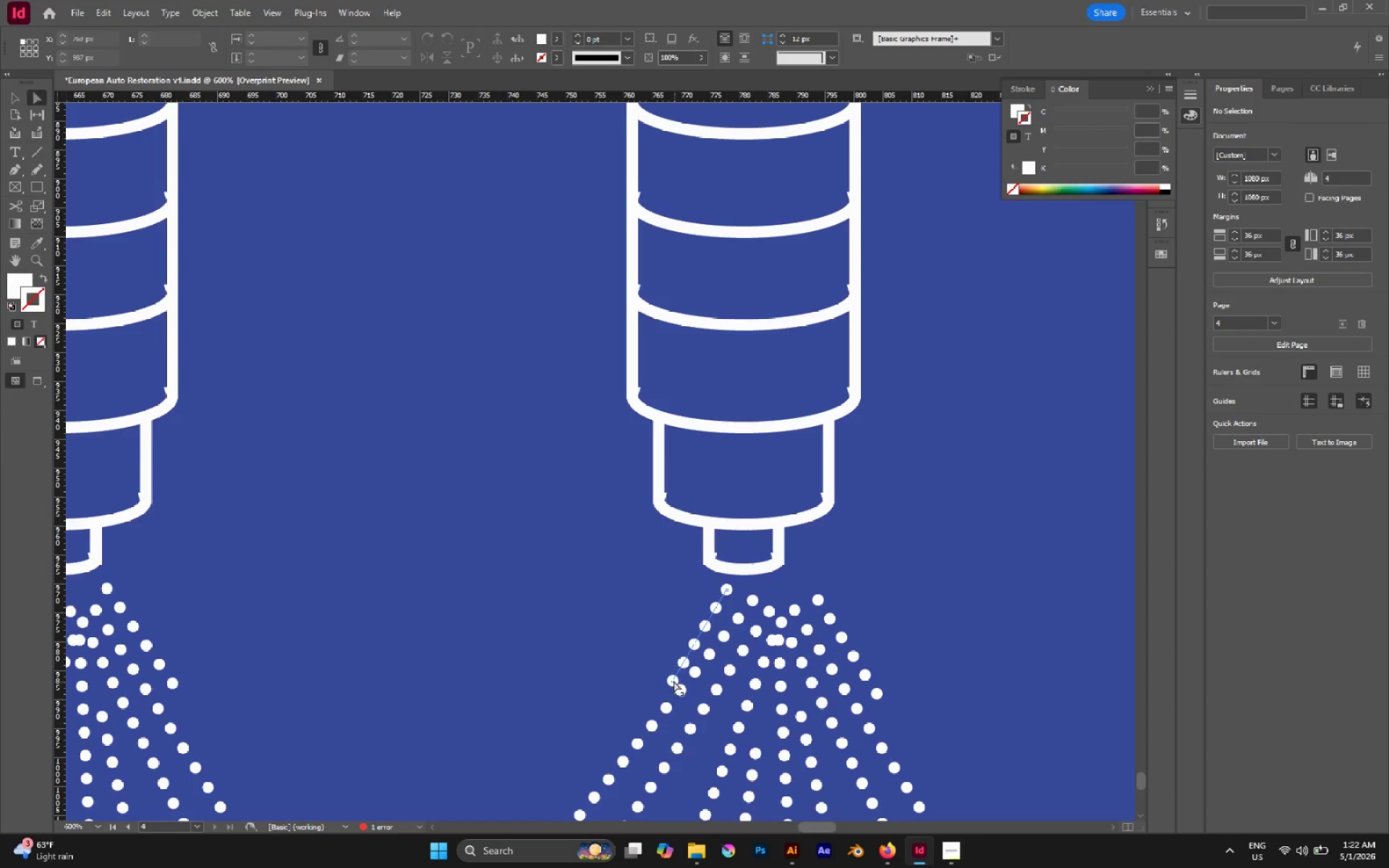 
left_click([673, 681])
 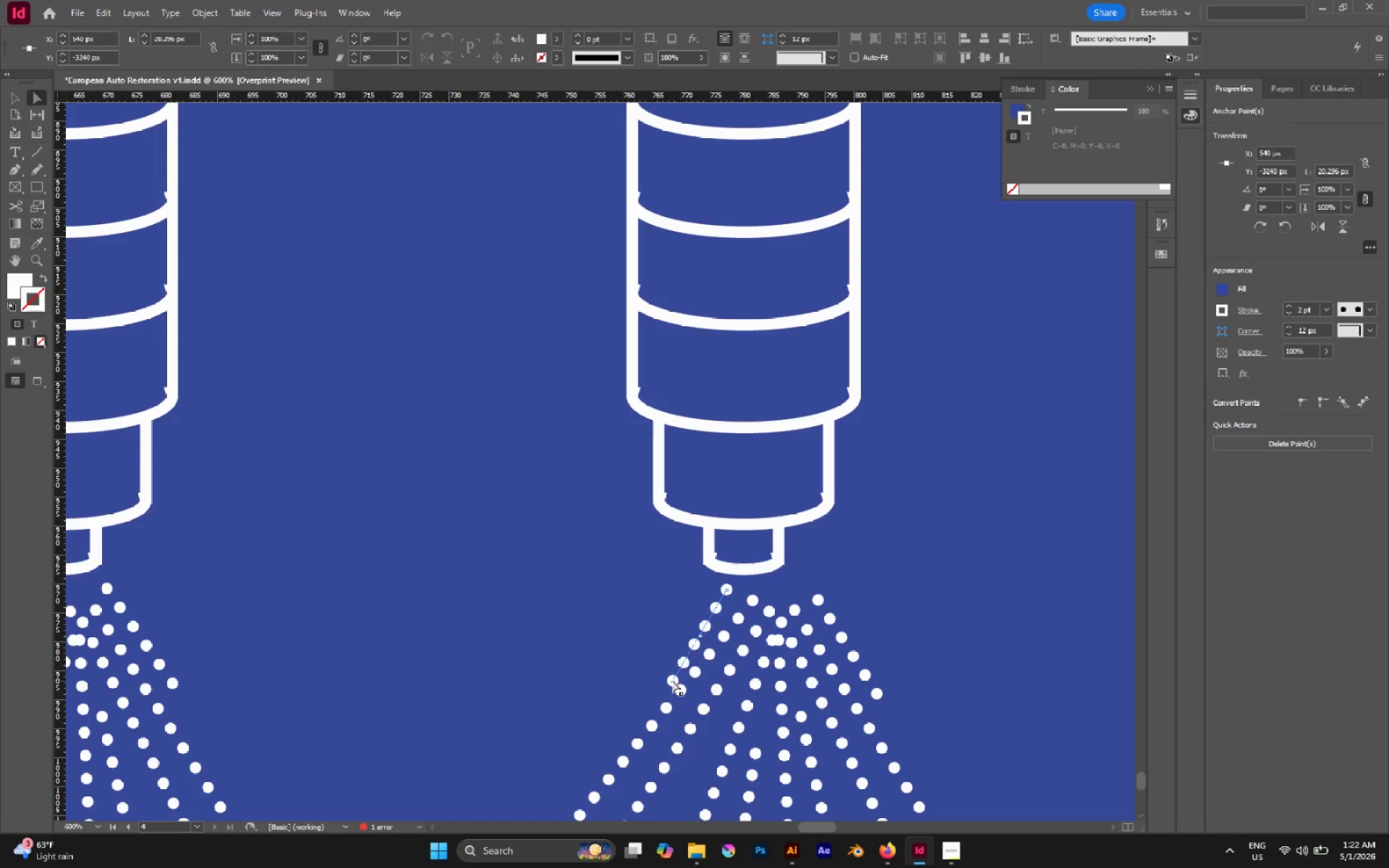 
left_click_drag(start_coordinate=[673, 681], to_coordinate=[668, 678])
 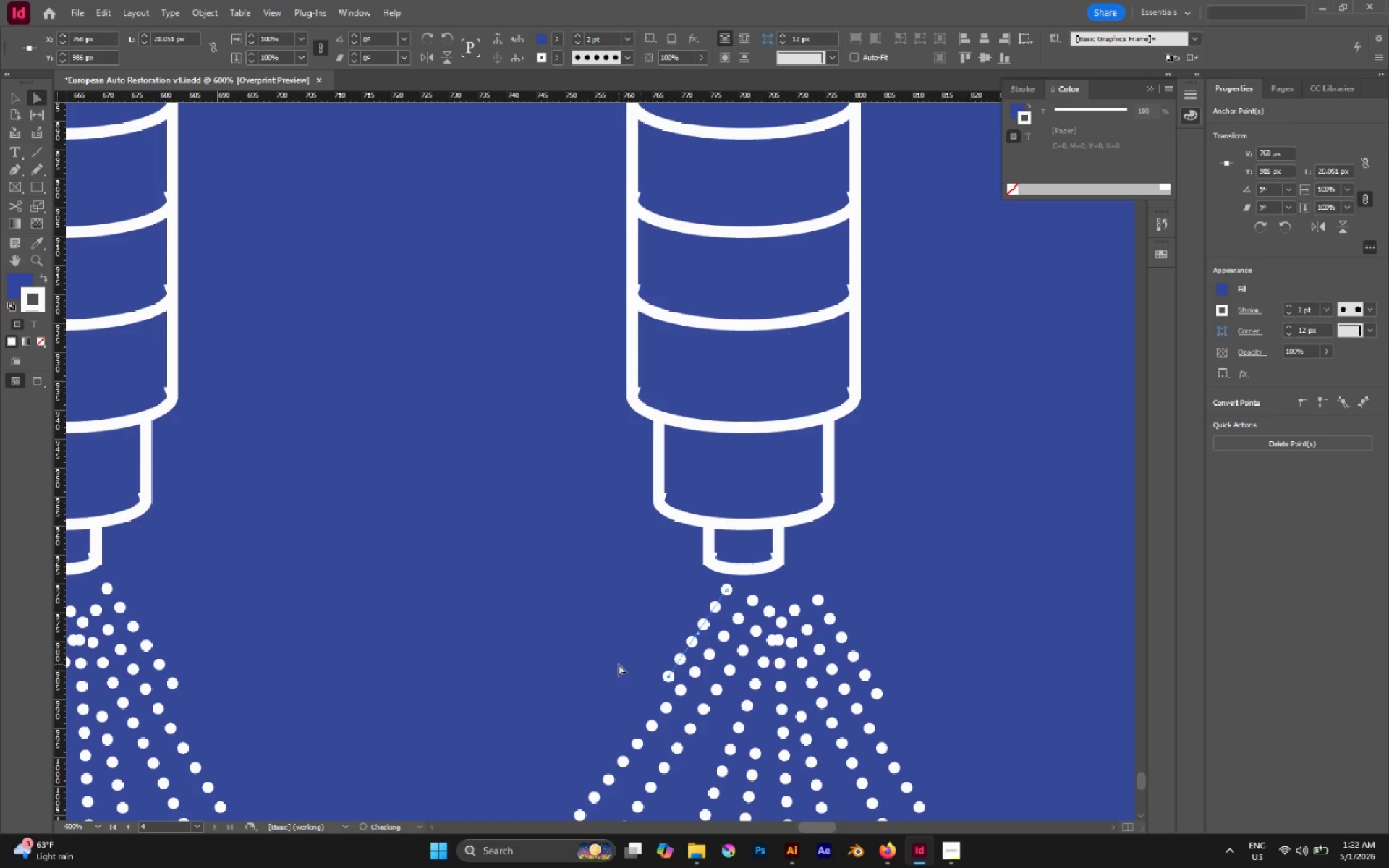 
left_click([619, 664])
 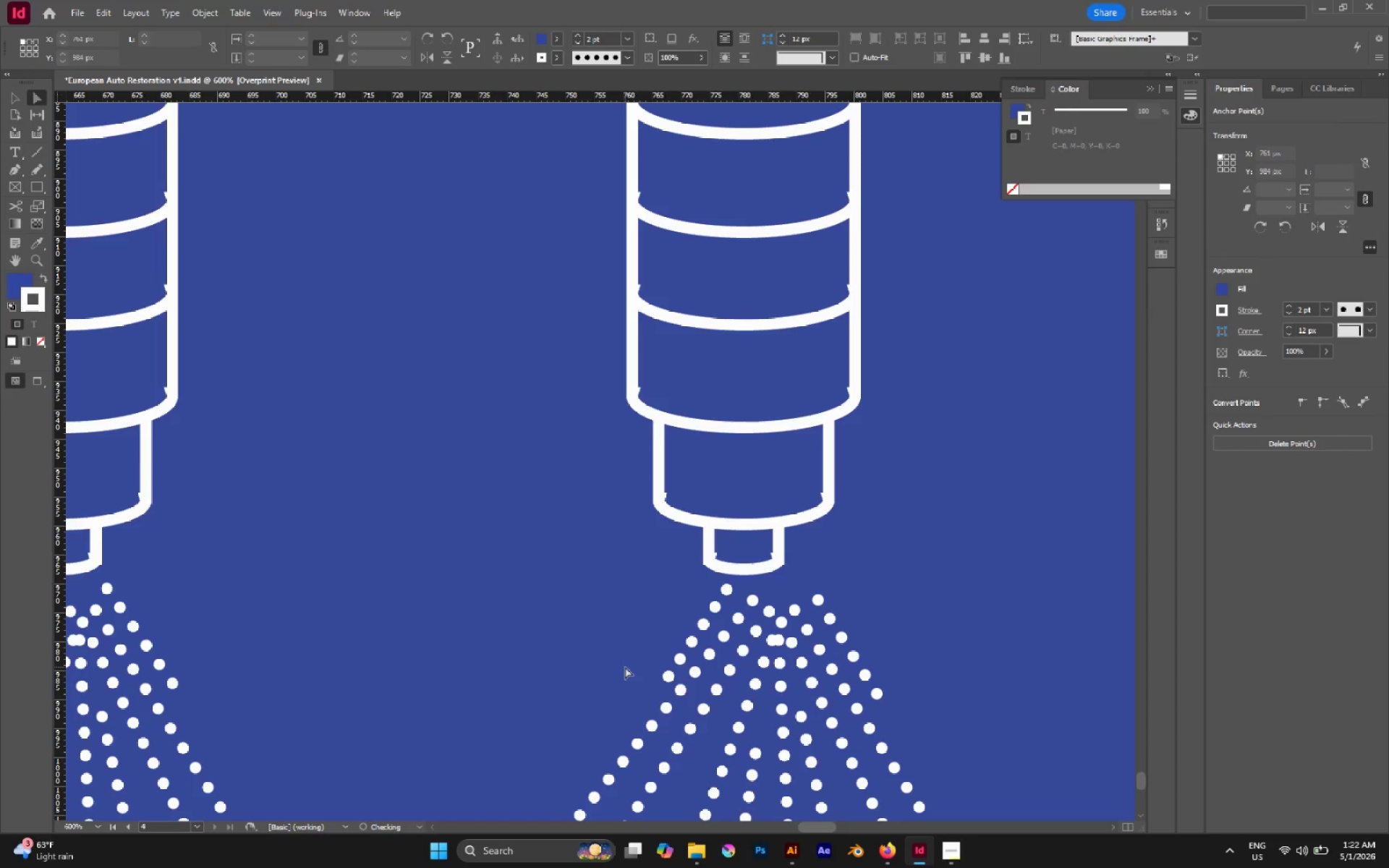 
hold_key(key=AltLeft, duration=1.34)
scroll: coordinate [702, 685], scroll_direction: down, amount: 5.0
 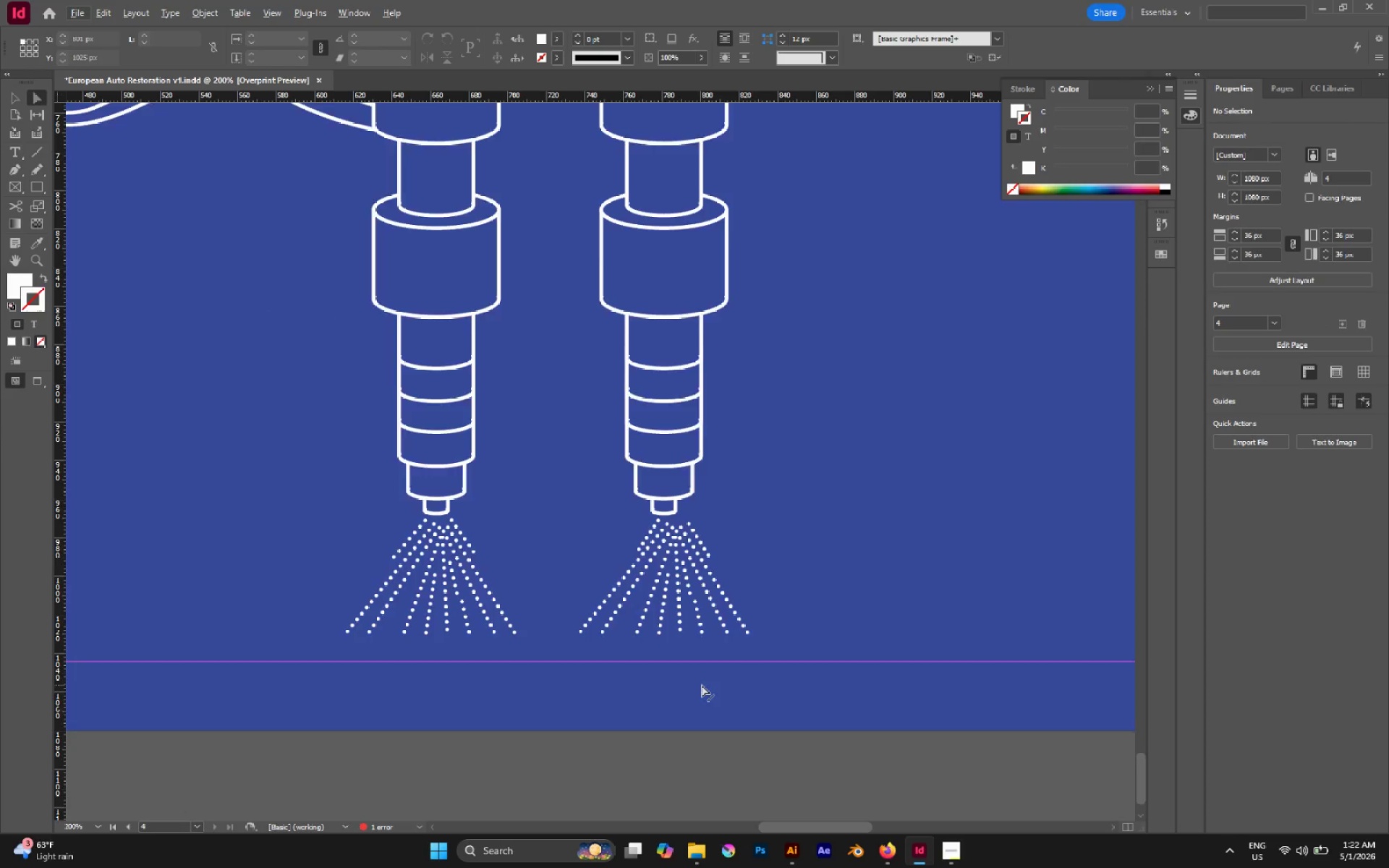 
hold_key(key=AltLeft, duration=0.91)
scroll: coordinate [701, 684], scroll_direction: down, amount: 1.0
 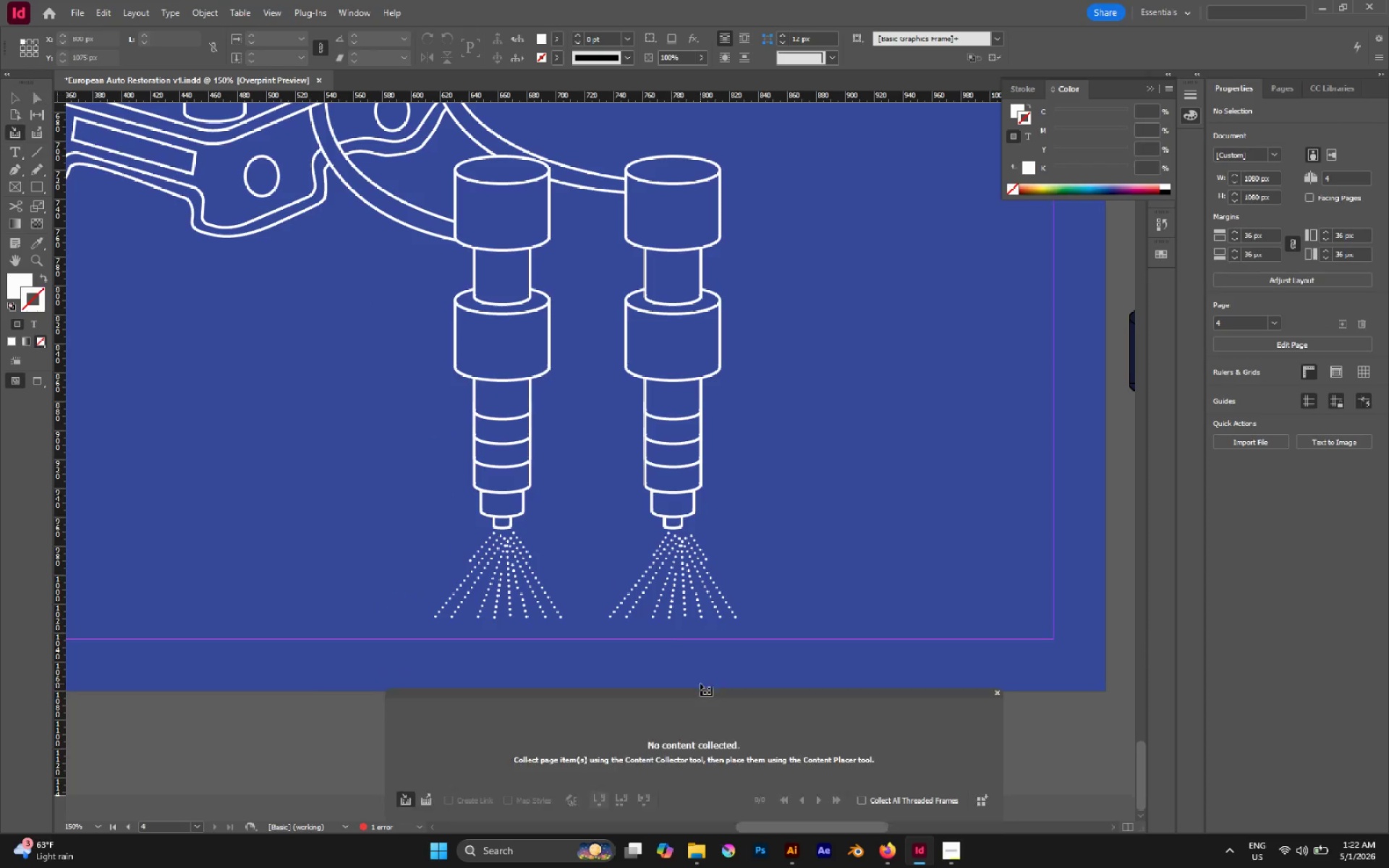 
type(bv)
 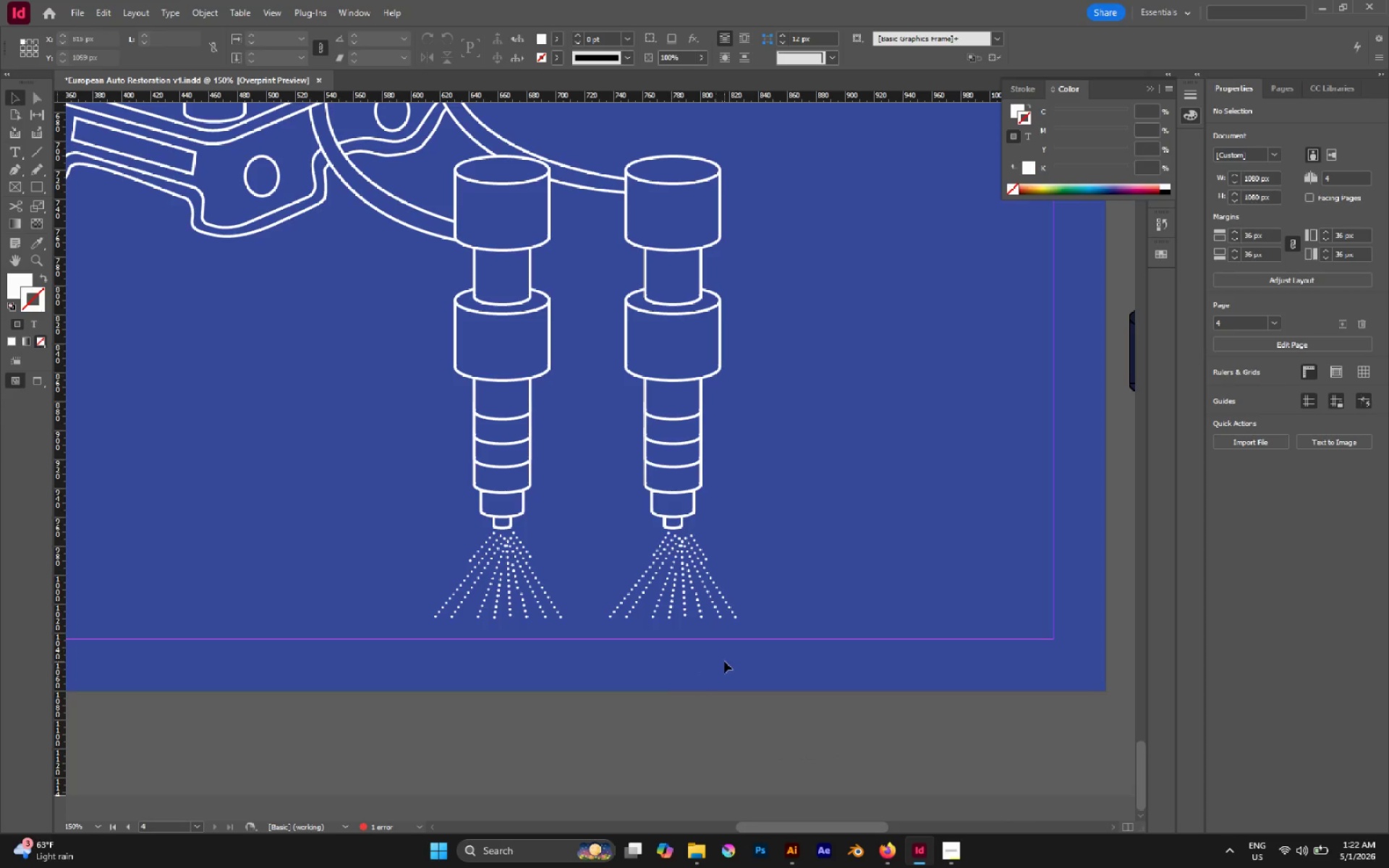 
left_click([724, 661])
 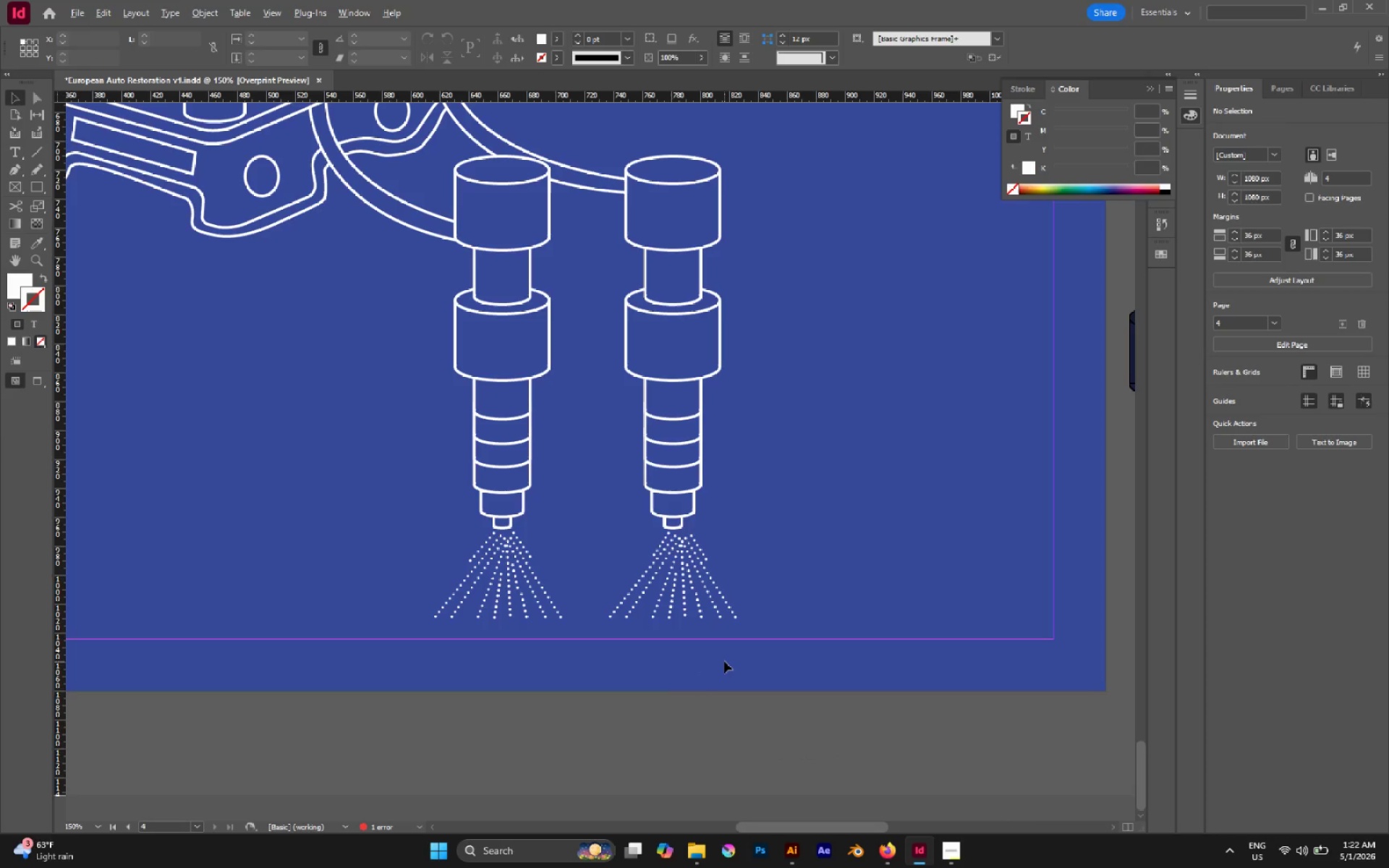 
hold_key(key=AltLeft, duration=0.62)
 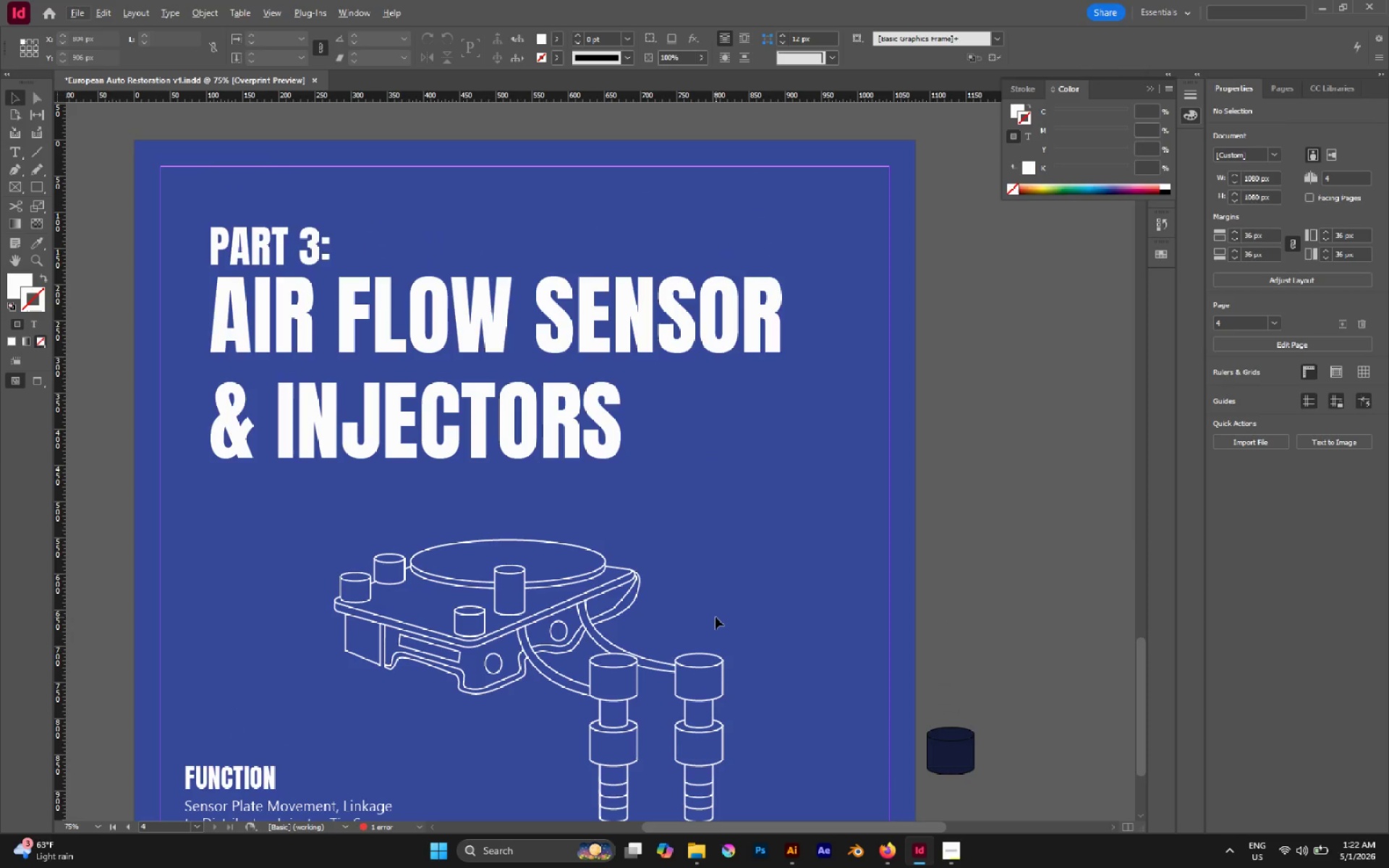 
hold_key(key=AltLeft, duration=0.94)
 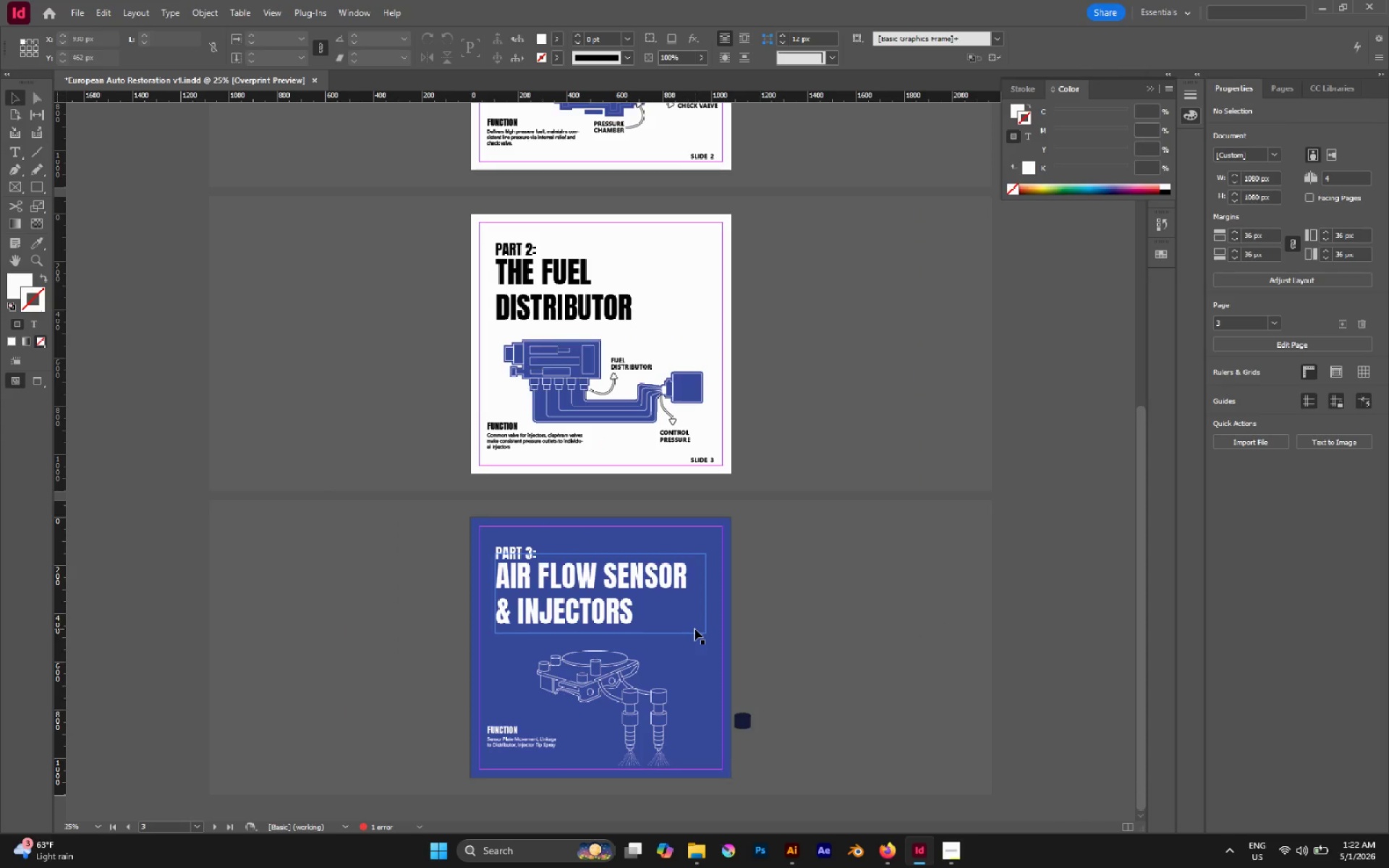 
scroll: coordinate [715, 617], scroll_direction: none, amount: 0.0
 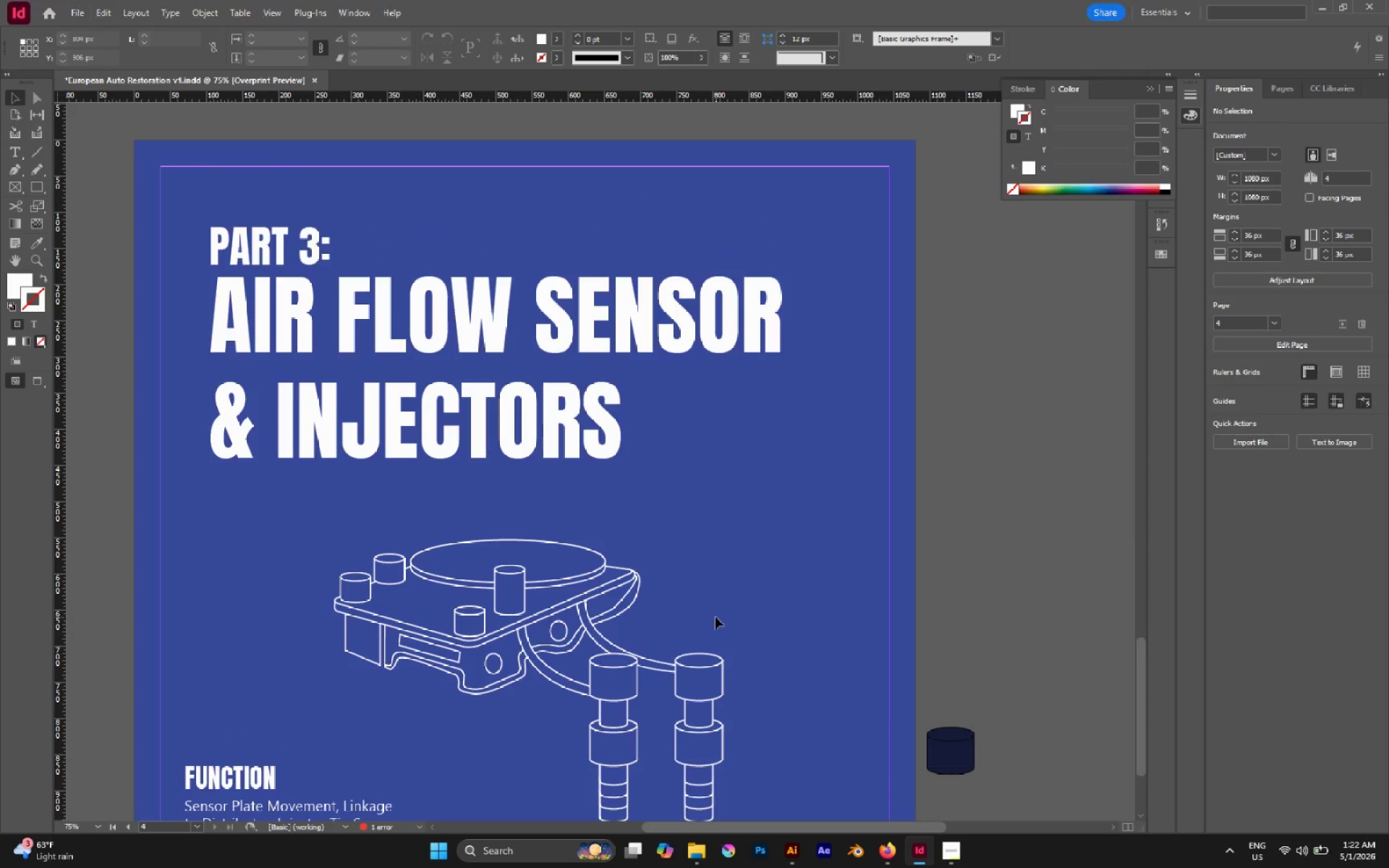 
scroll: coordinate [713, 618], scroll_direction: down, amount: 1.0
 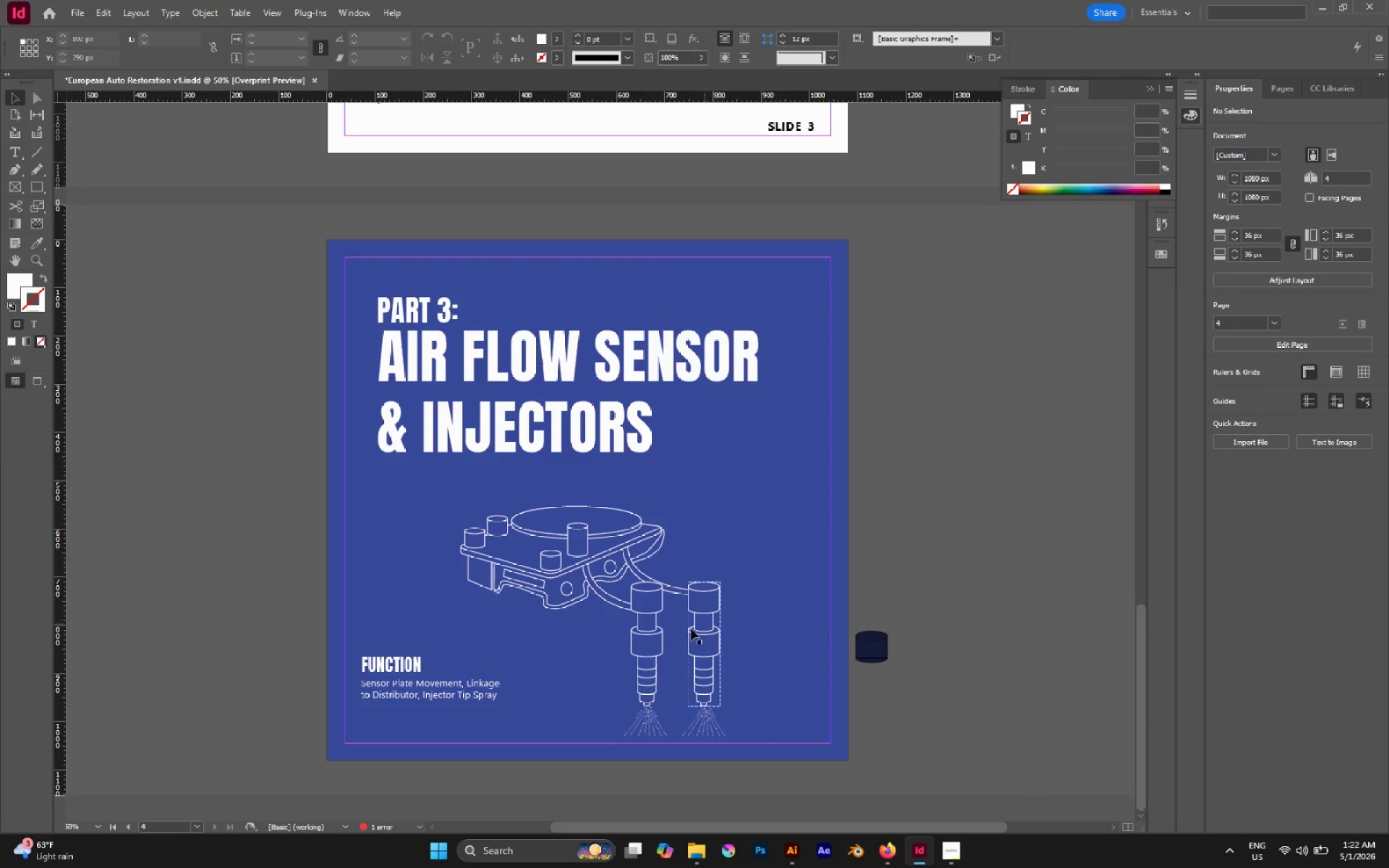 
key(V)
 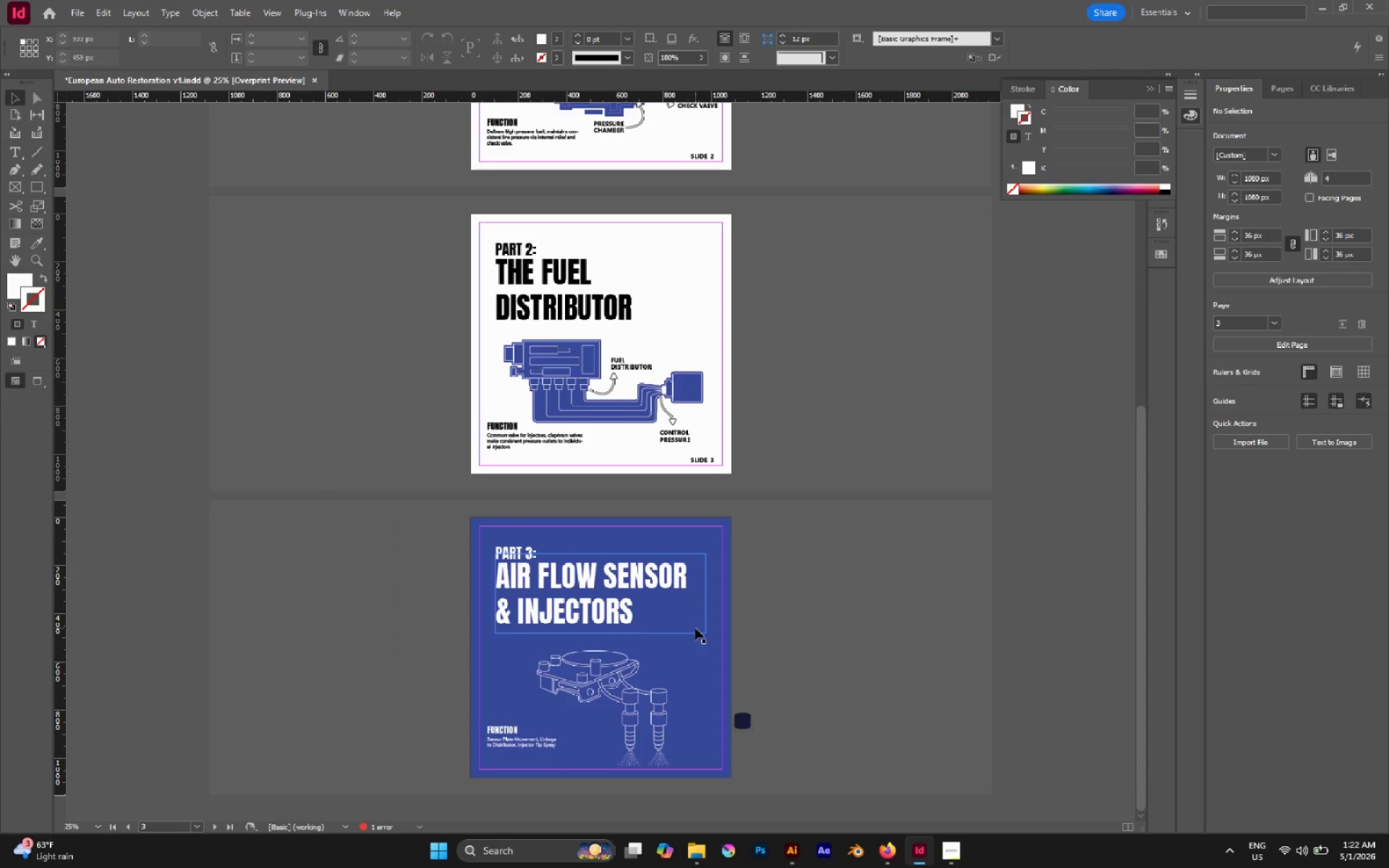 
scroll: coordinate [695, 627], scroll_direction: down, amount: 3.0
 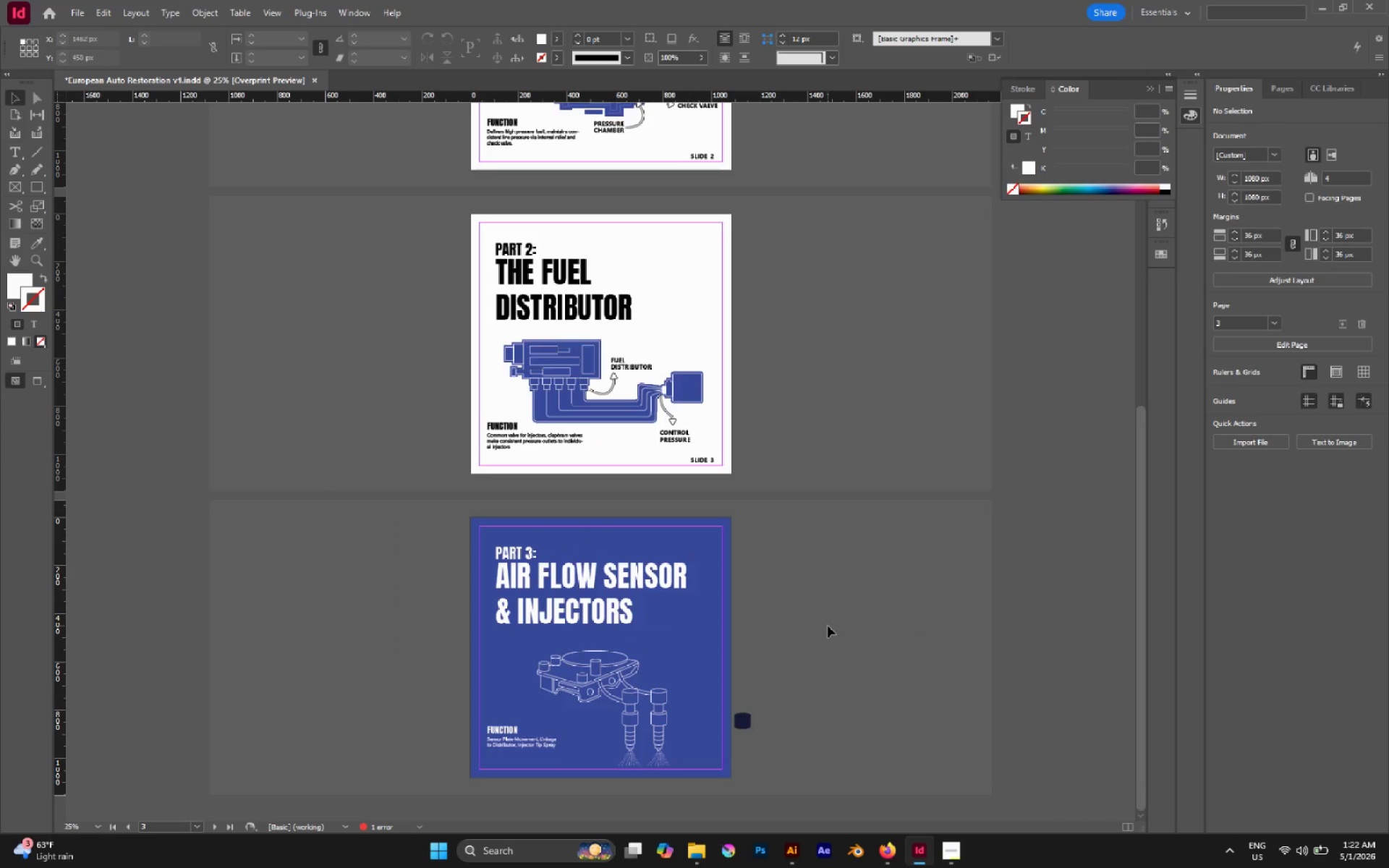 
left_click([828, 626])
 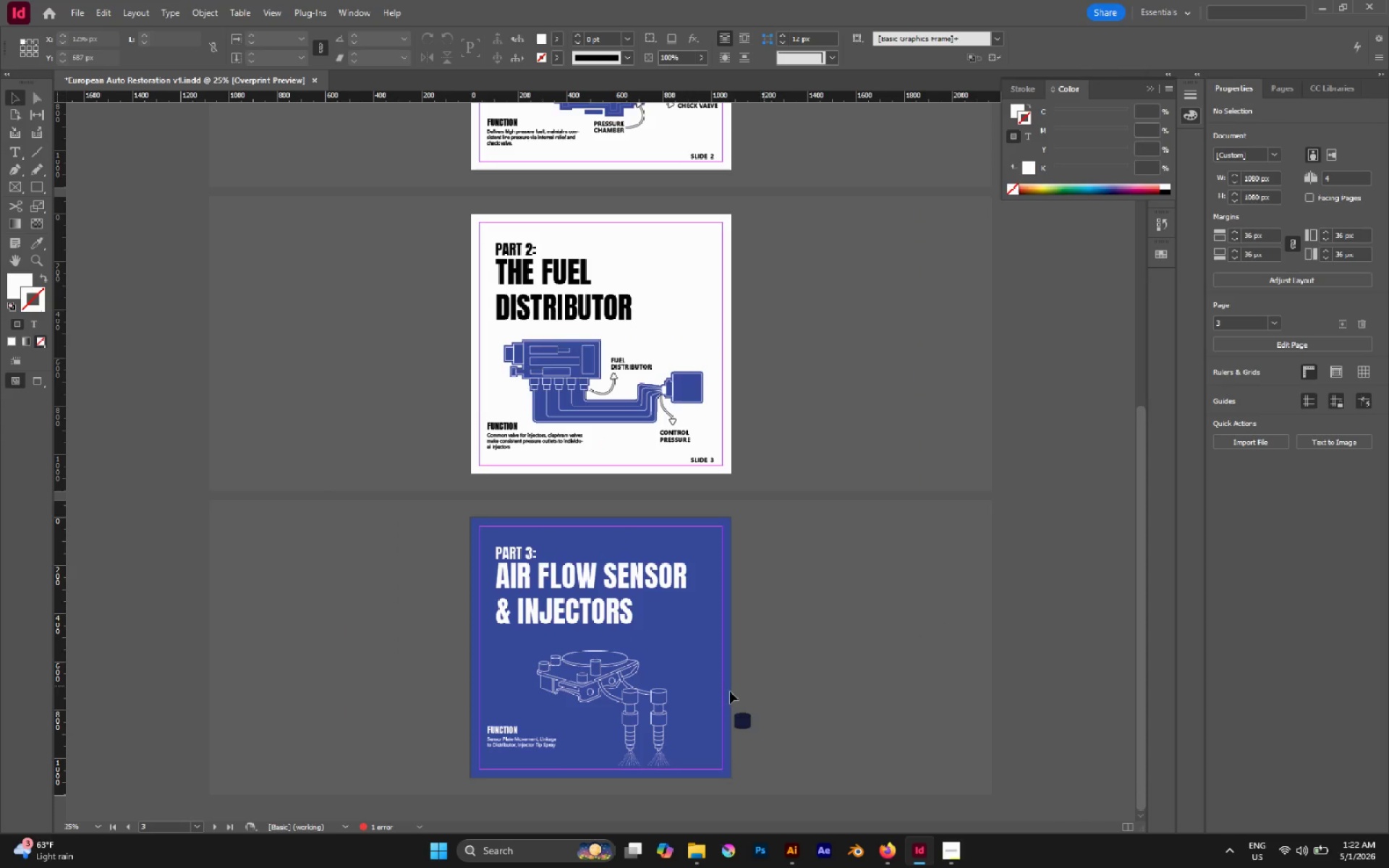 
left_click_drag(start_coordinate=[726, 692], to_coordinate=[757, 726])
 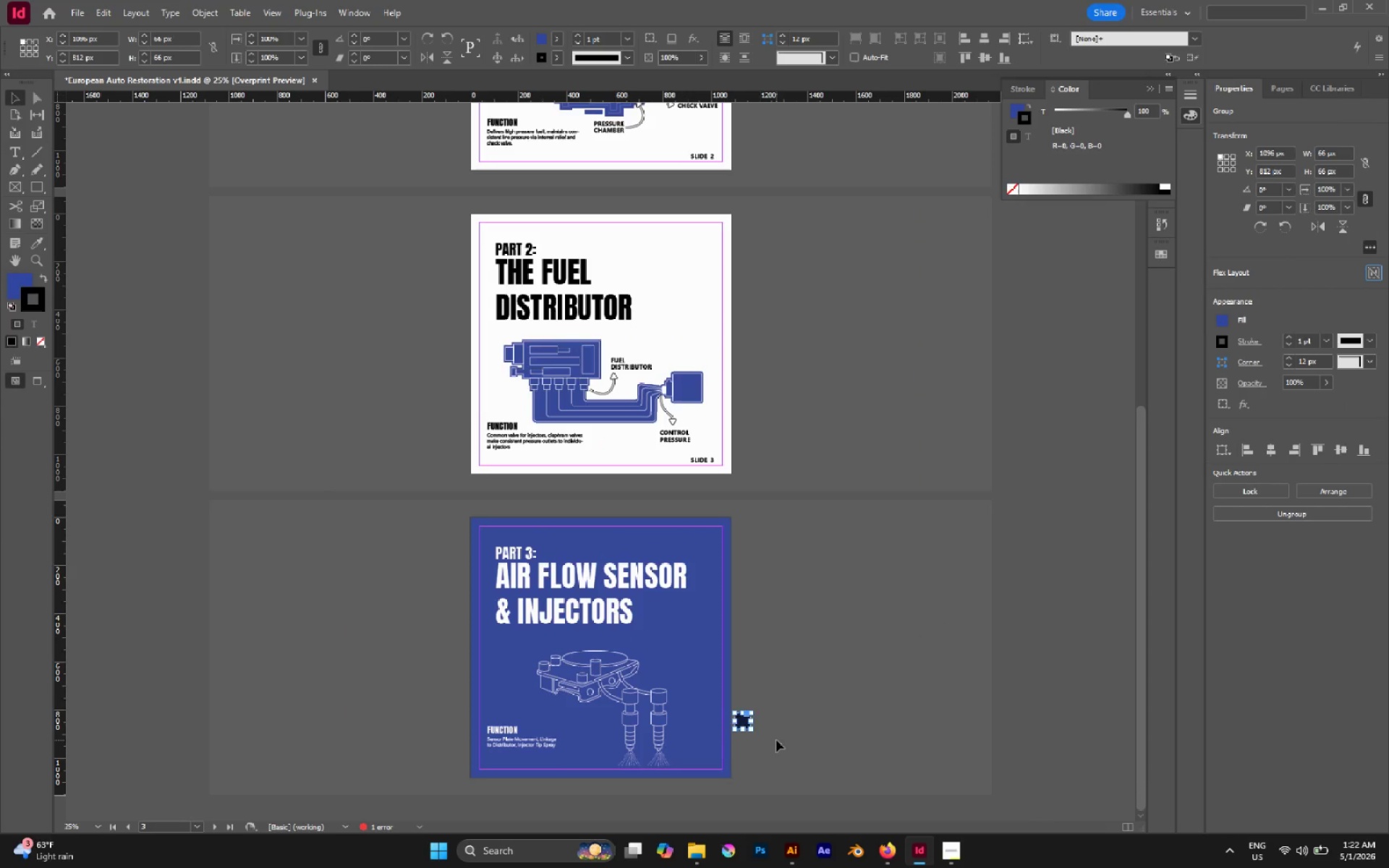 
key(Delete)
 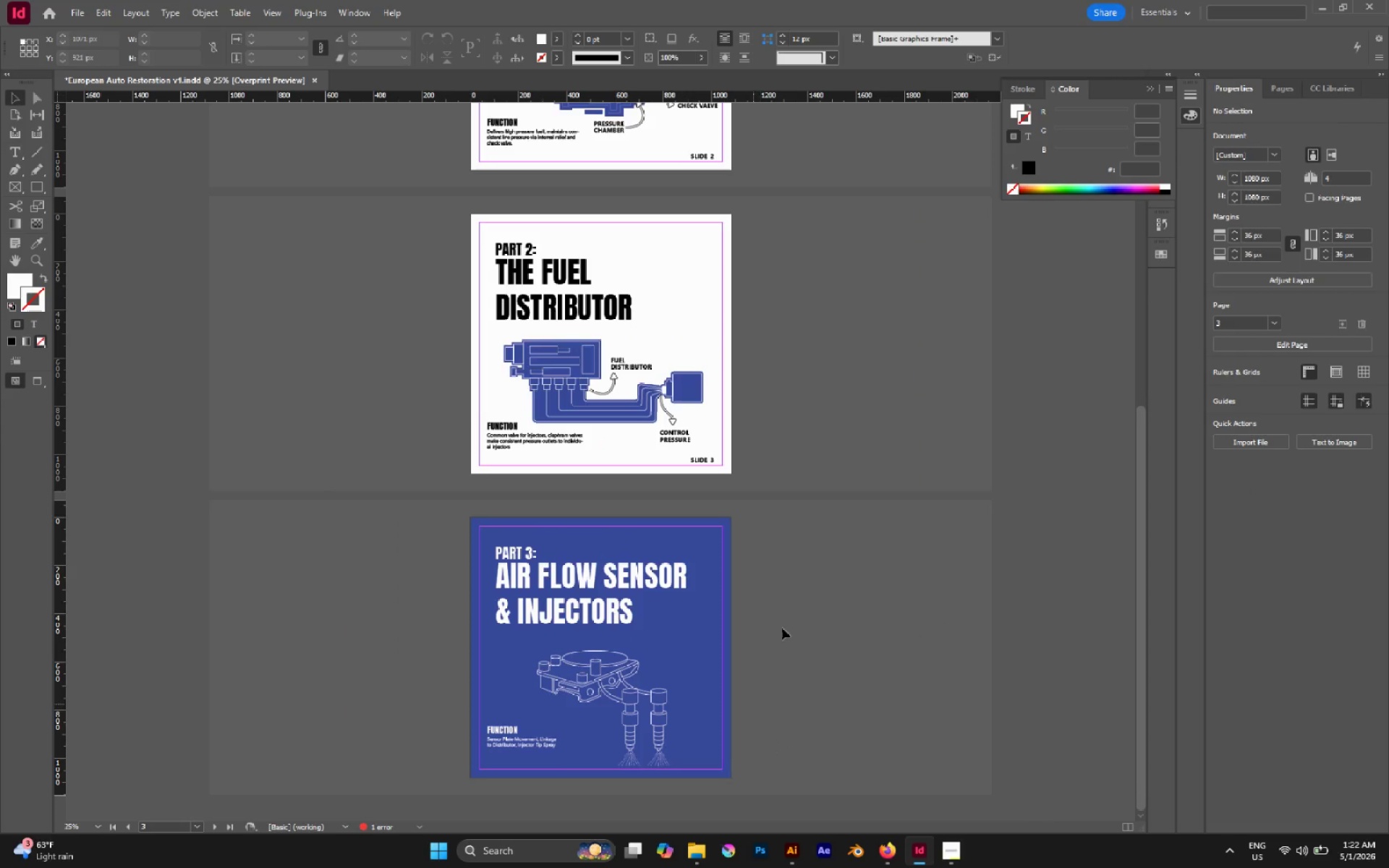 
scroll: coordinate [712, 623], scroll_direction: down, amount: 2.0
 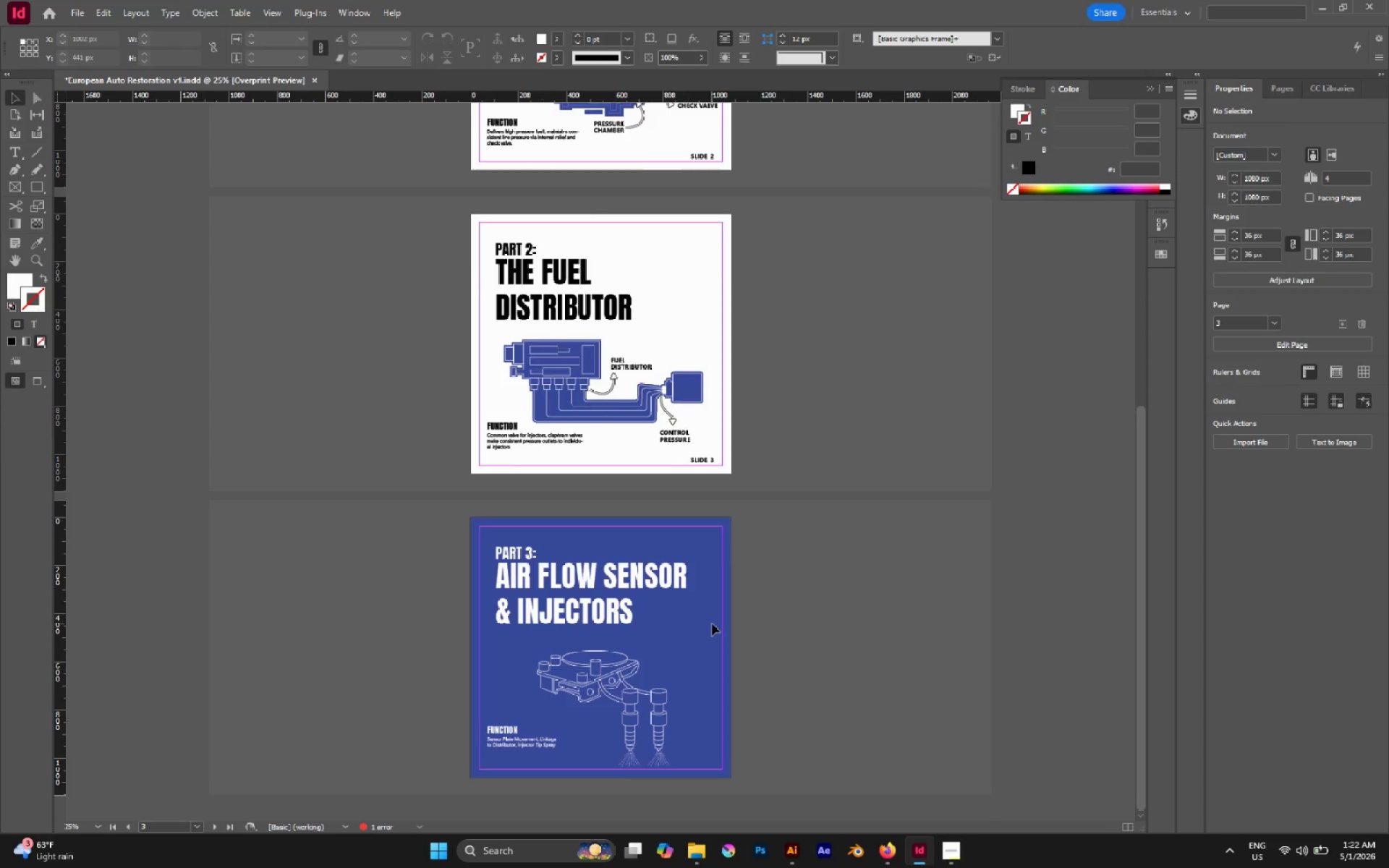 
hold_key(key=AltLeft, duration=0.42)
scroll: coordinate [711, 621], scroll_direction: up, amount: 2.0
 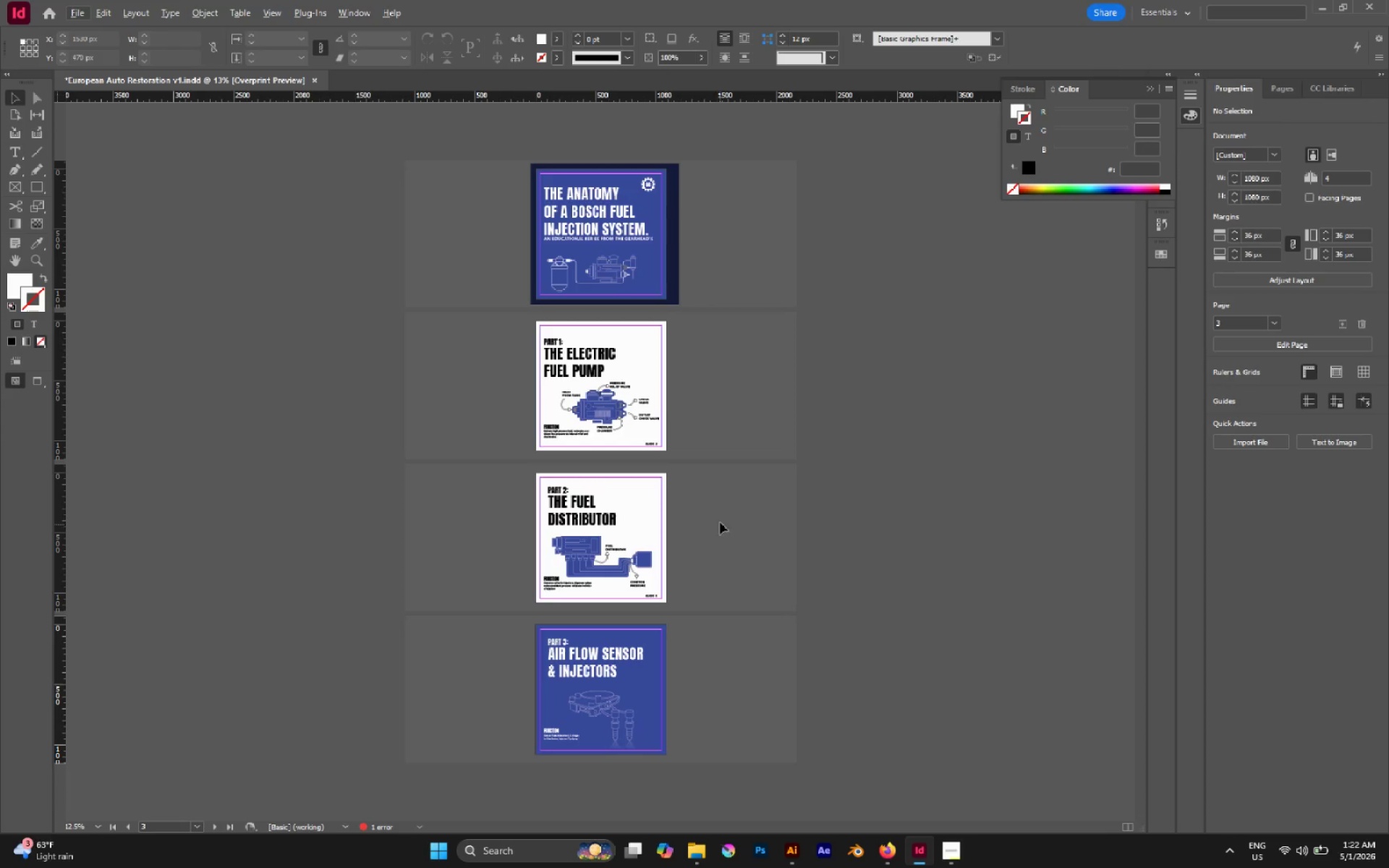 
left_click([1155, 90])
 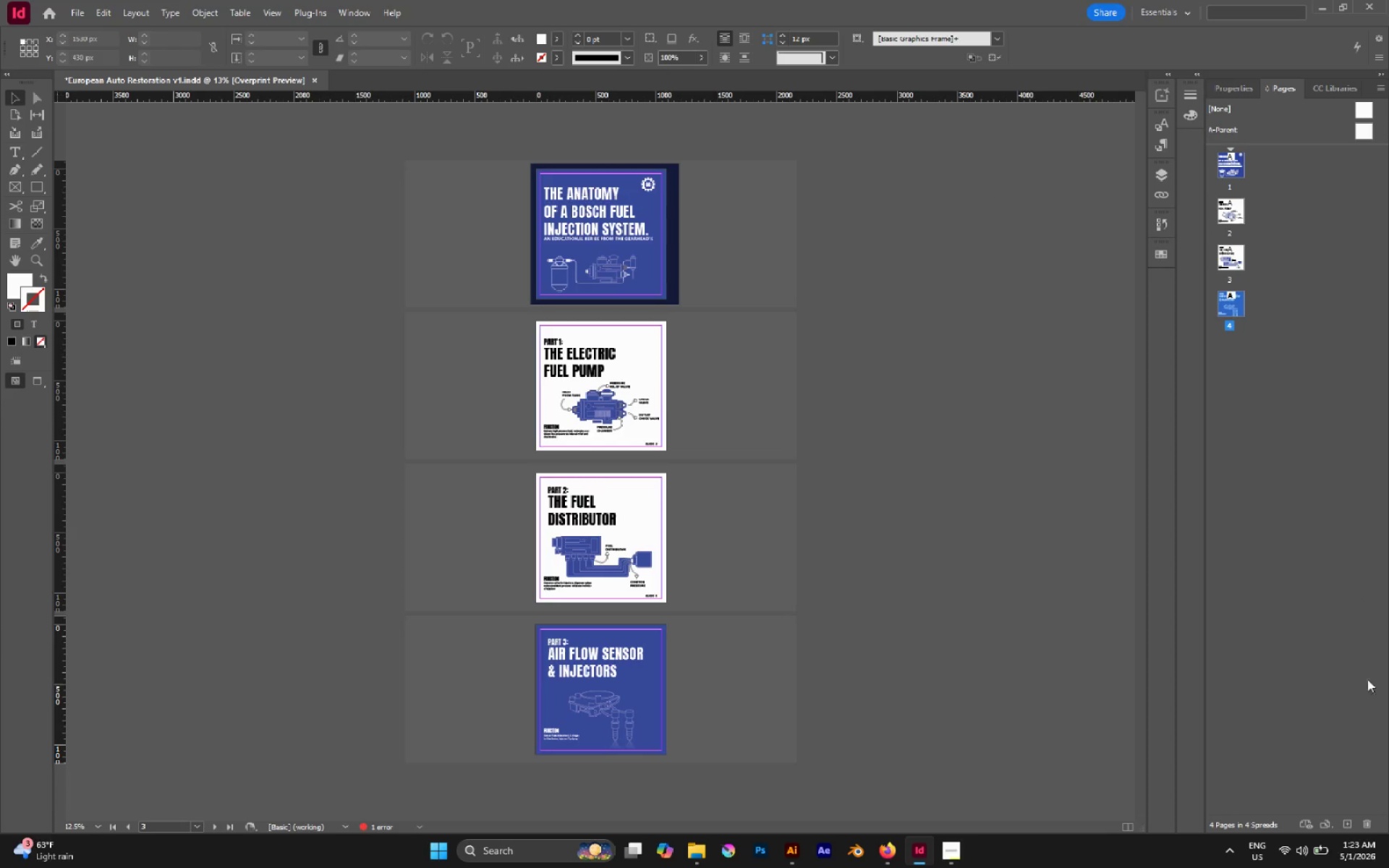 
left_click([1356, 821])
 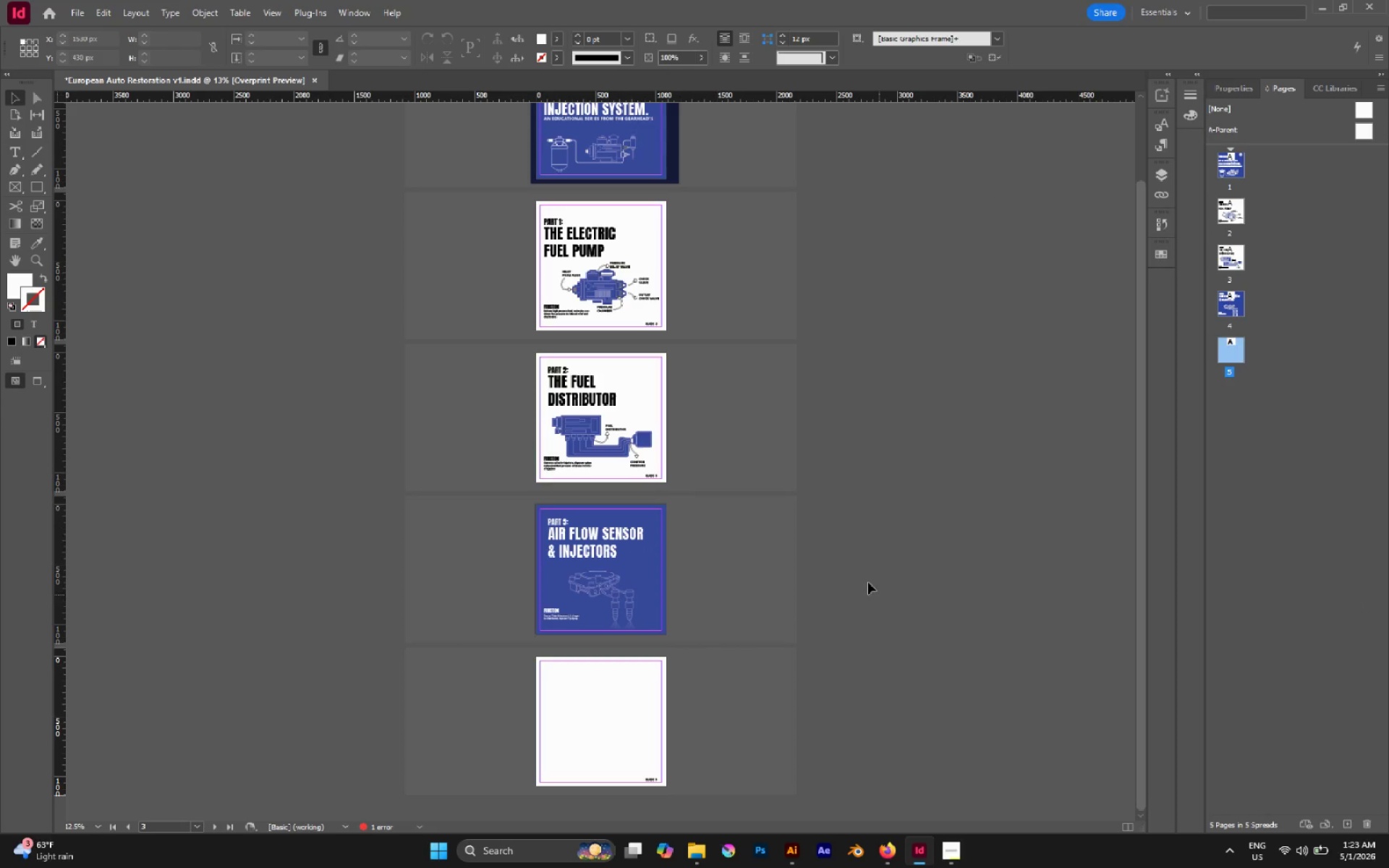 
scroll: coordinate [854, 569], scroll_direction: down, amount: 2.0
 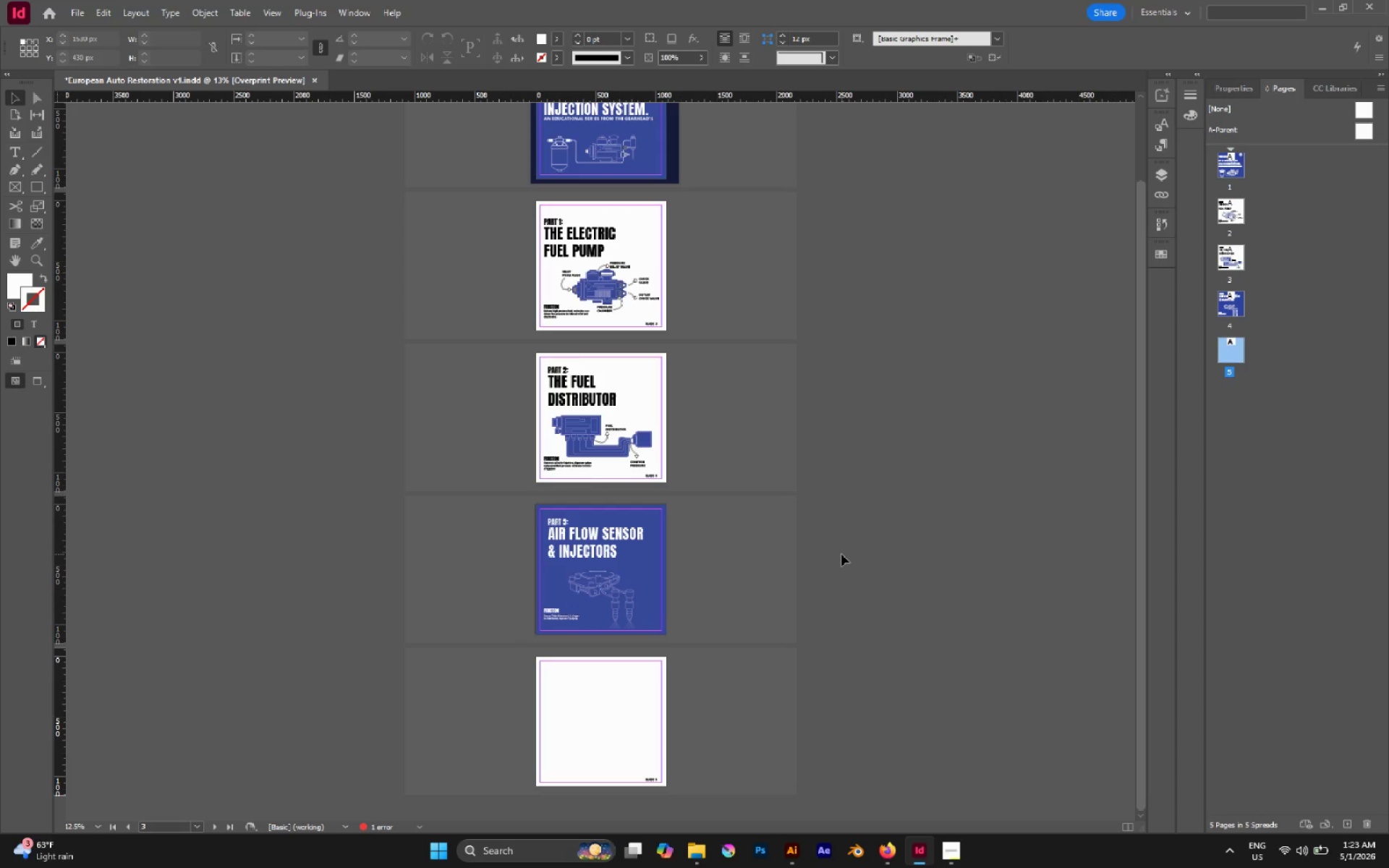 
wait(8.34)
 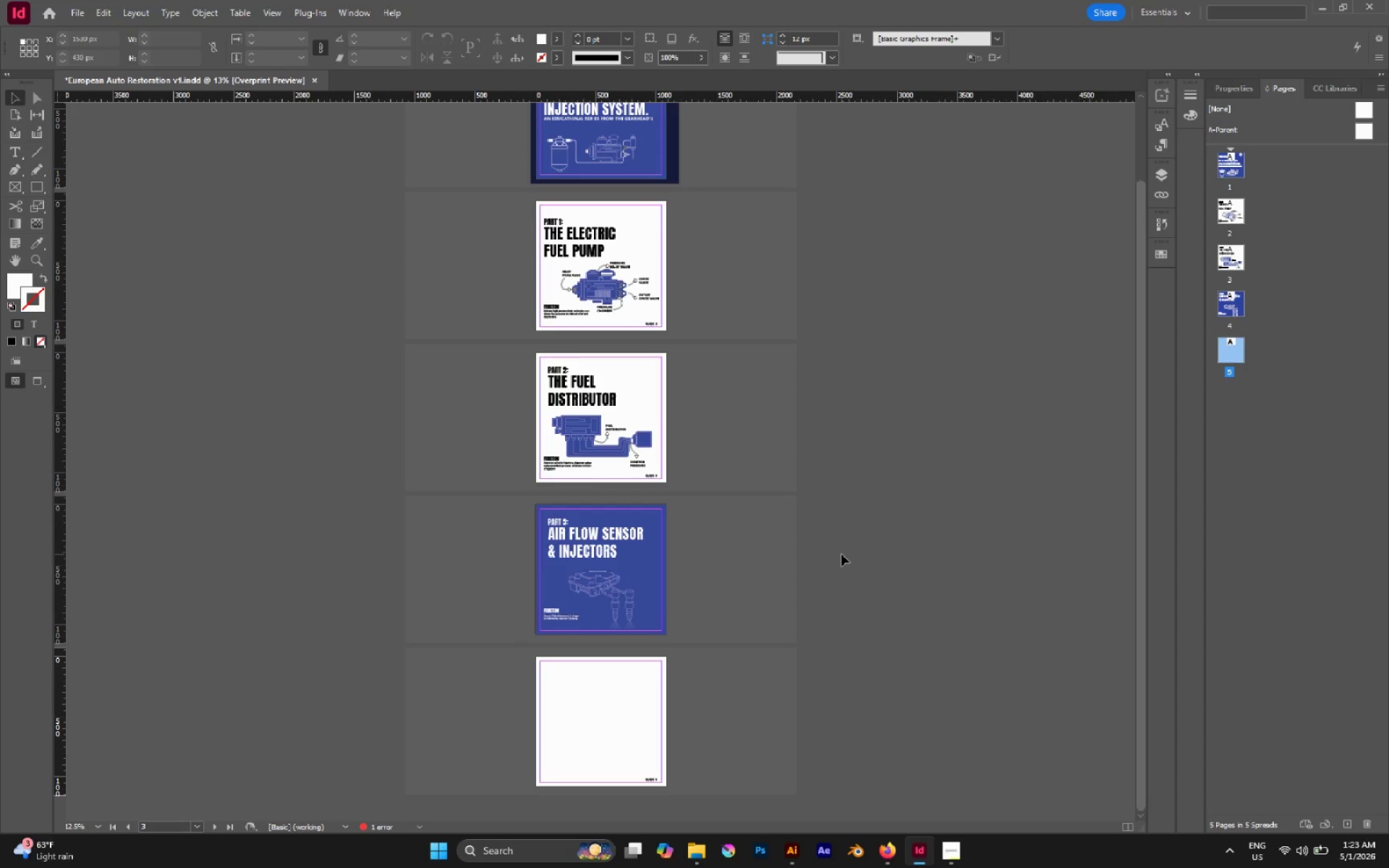 
scroll: coordinate [725, 587], scroll_direction: down, amount: 4.0
 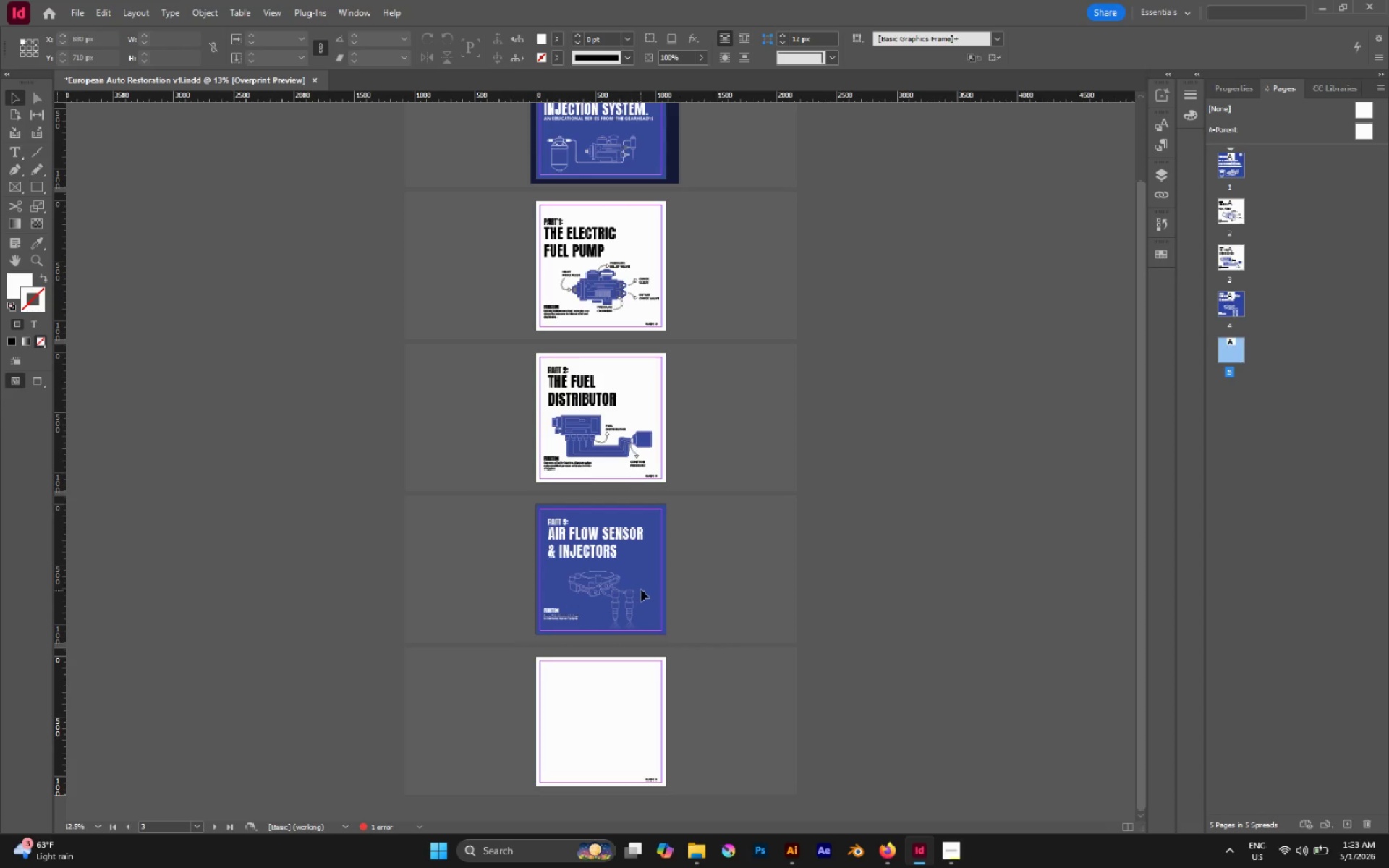 
left_click_drag(start_coordinate=[647, 567], to_coordinate=[713, 655])
 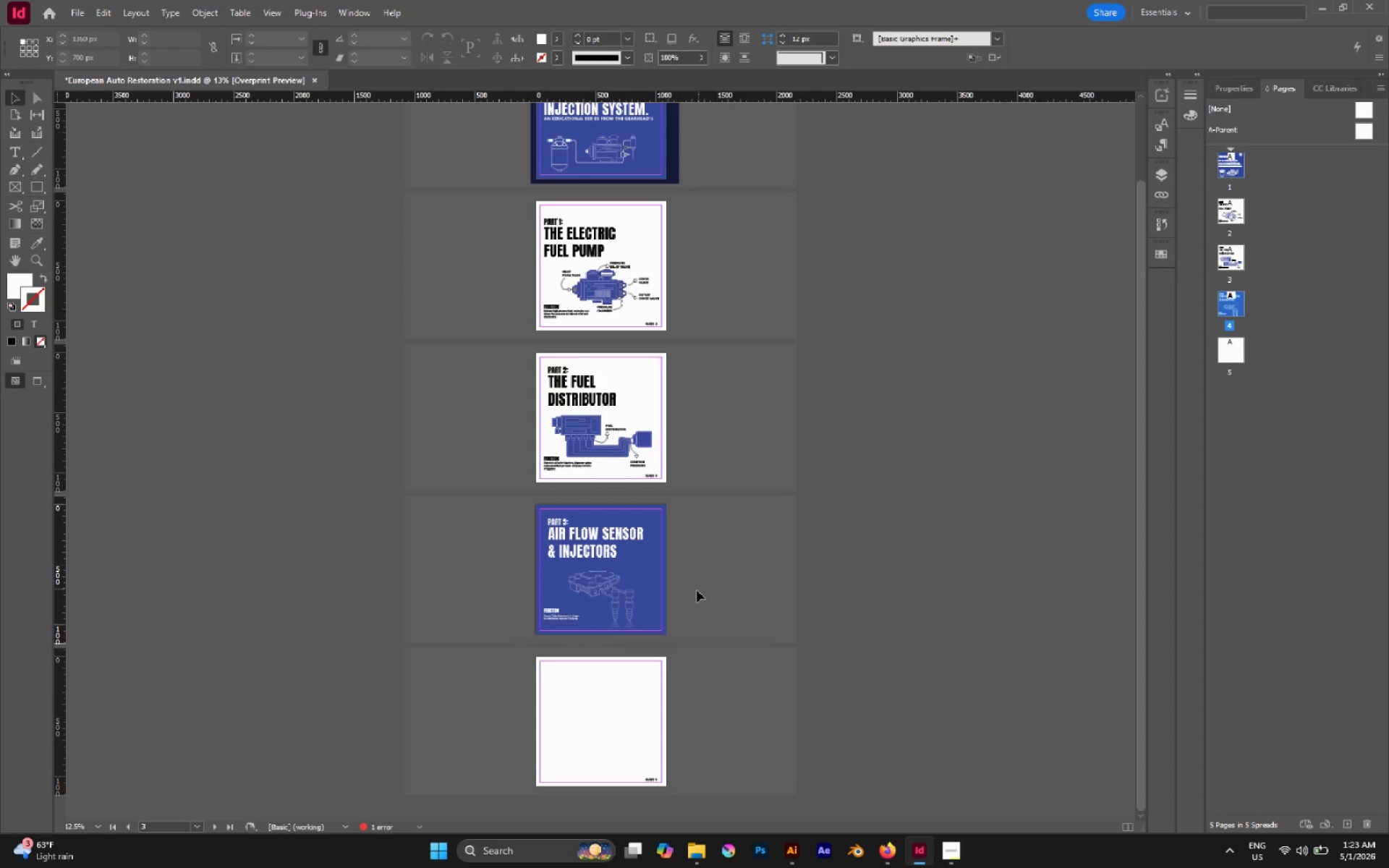 
scroll: coordinate [660, 634], scroll_direction: down, amount: 2.0
 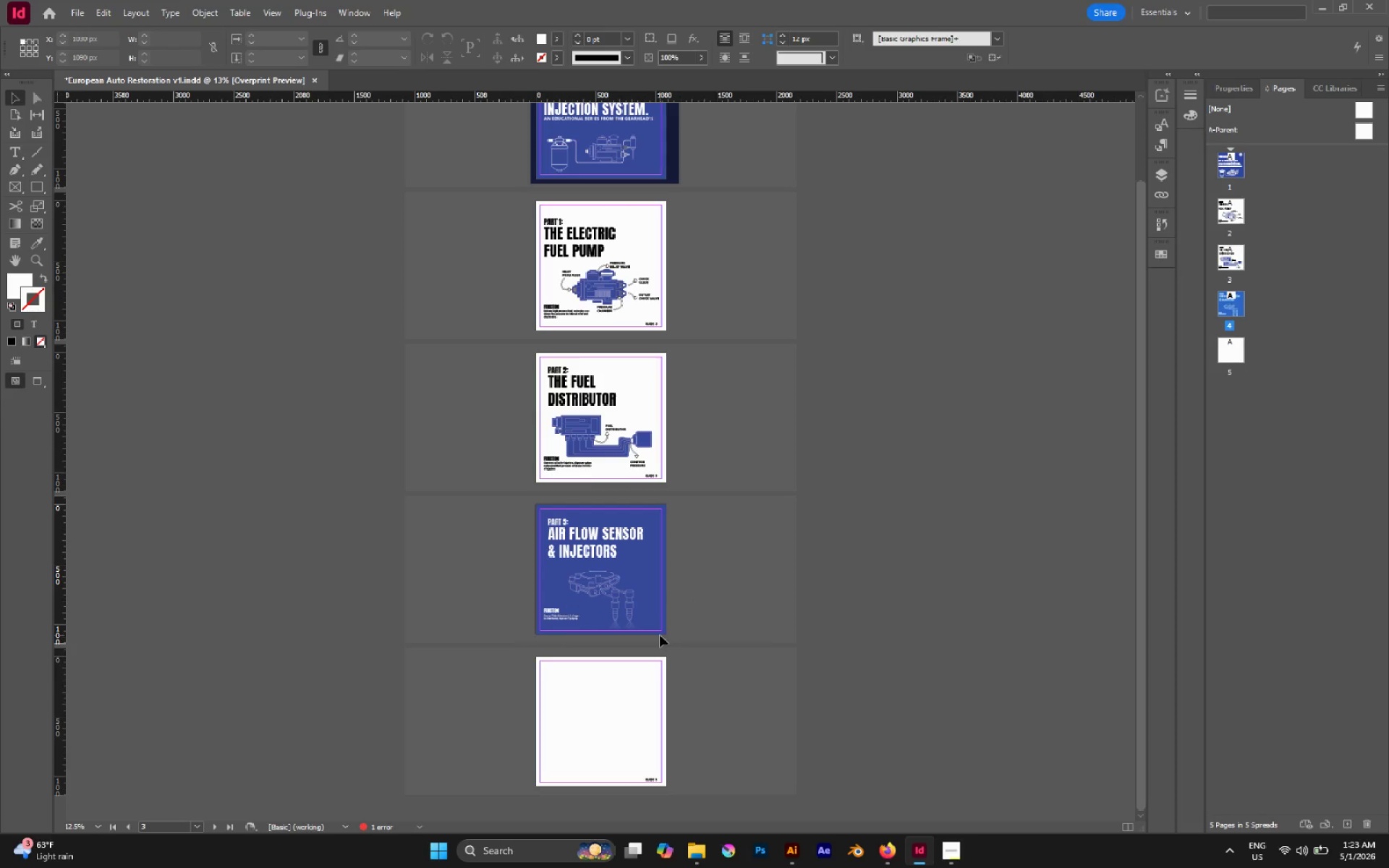 
wait(7.62)
 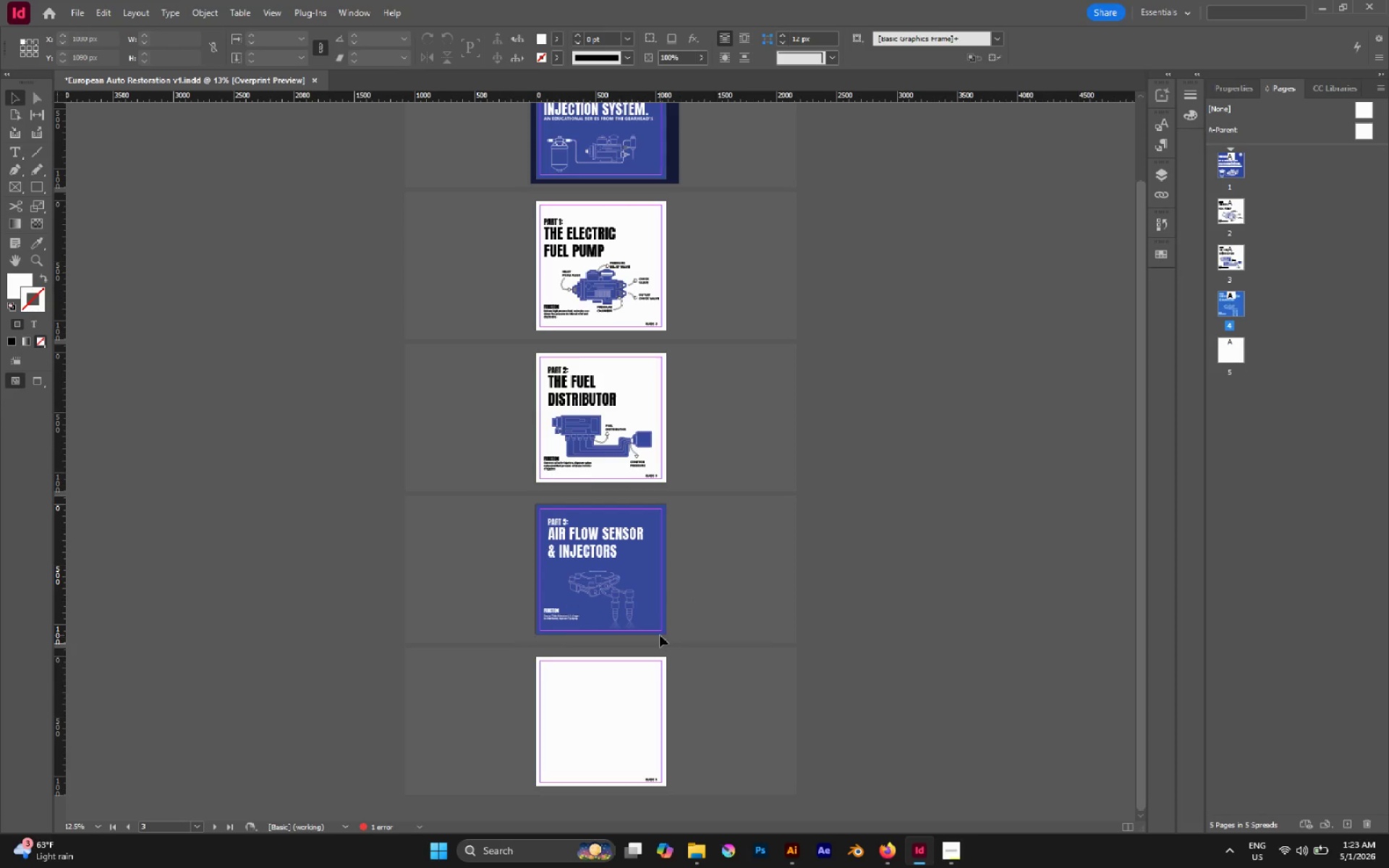 
left_click([587, 390])
 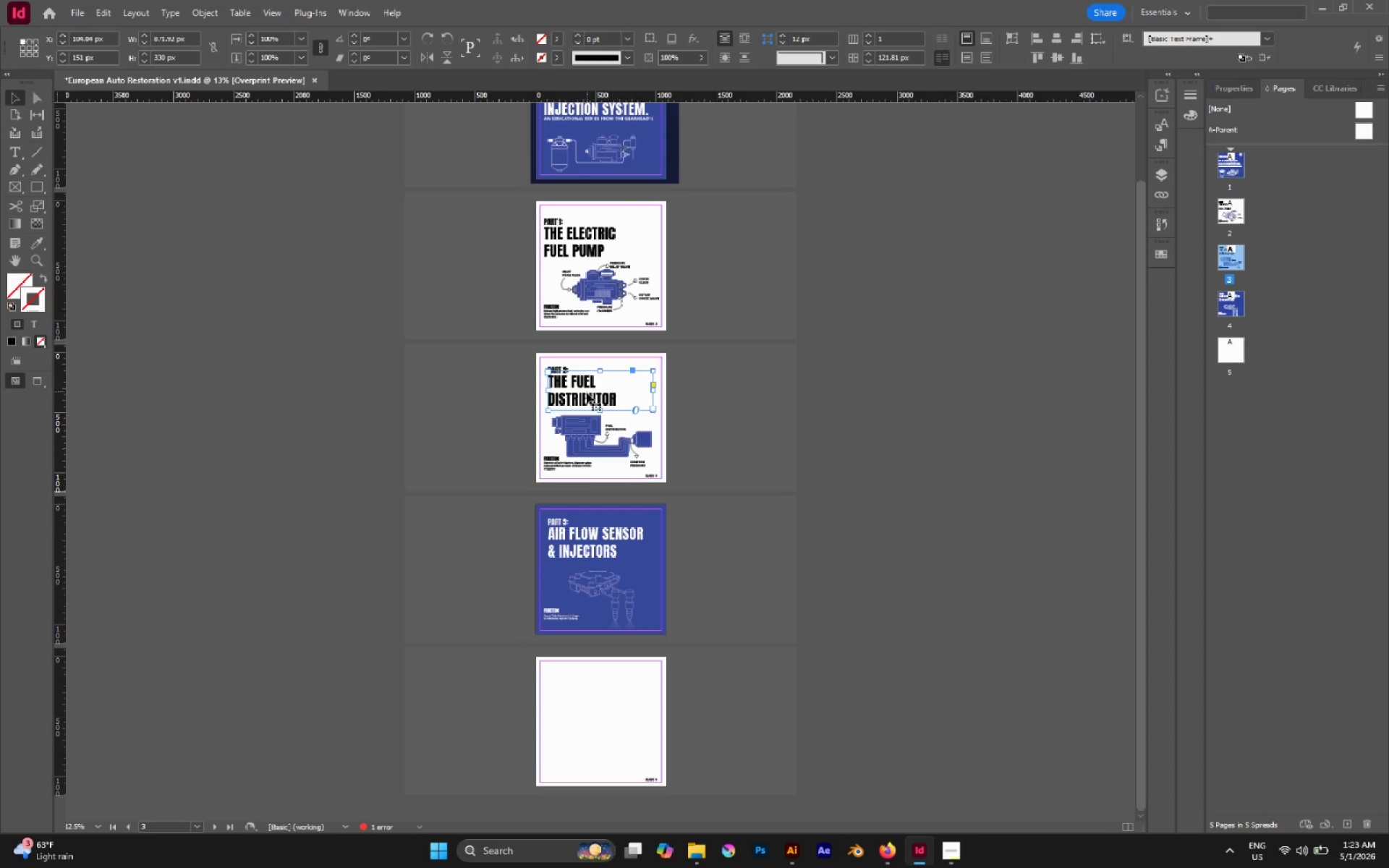 
hold_key(key=AltLeft, duration=2.11)
left_click_drag(start_coordinate=[586, 392], to_coordinate=[566, 689])
 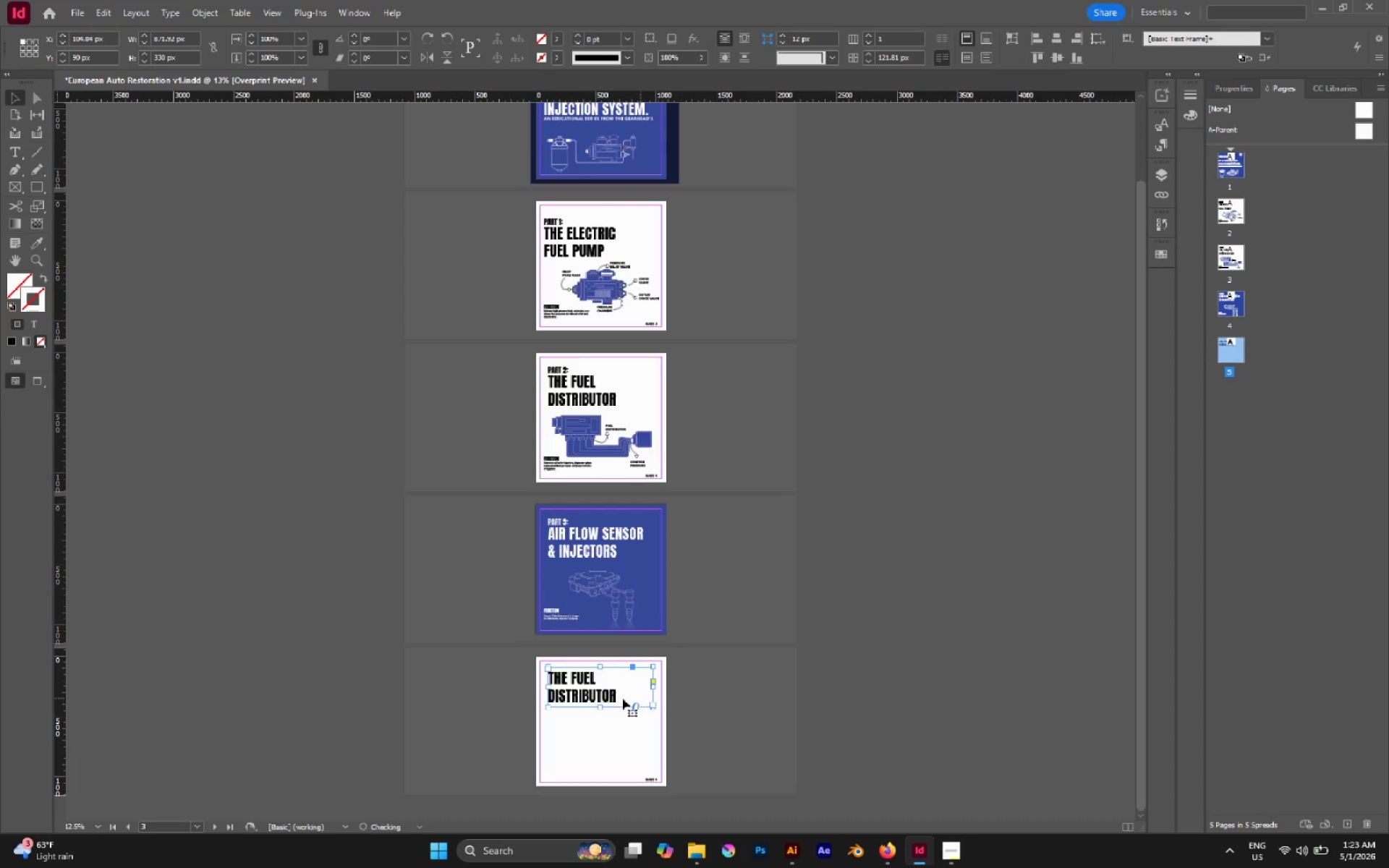 
hold_key(key=ShiftLeft, duration=1.5)
 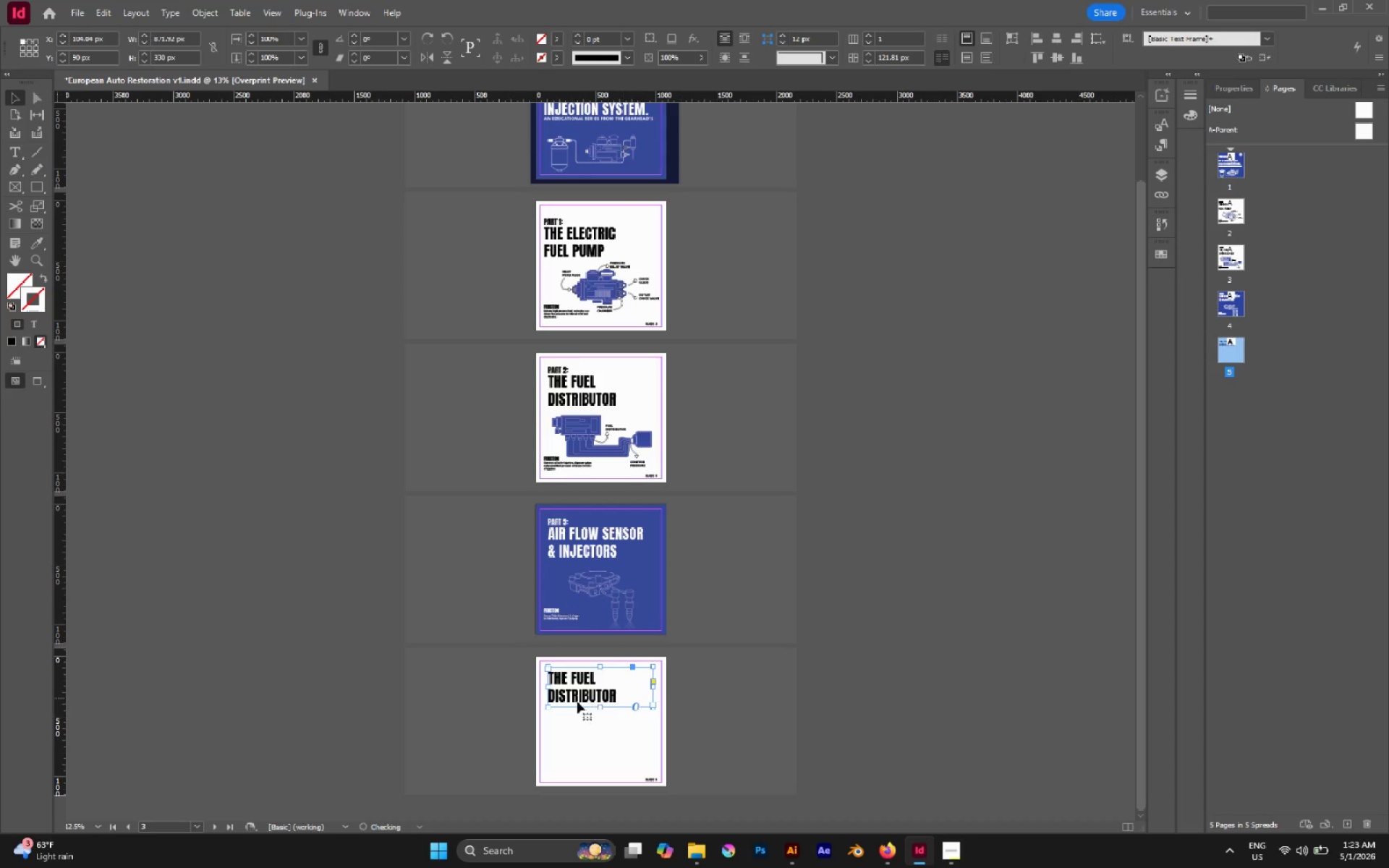 
hold_key(key=AltLeft, duration=0.77)
scroll: coordinate [574, 704], scroll_direction: up, amount: 1.0
 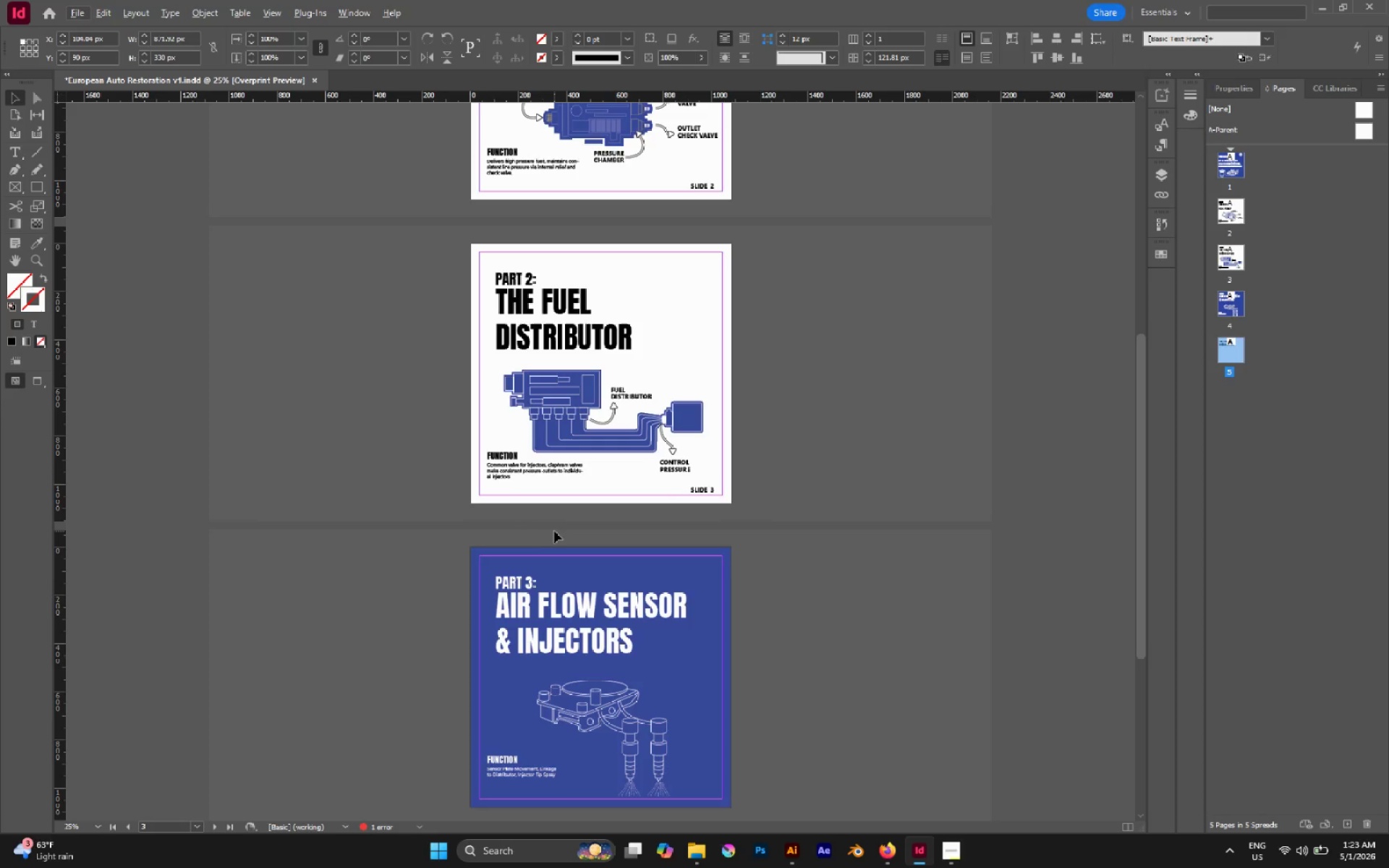 
scroll: coordinate [550, 537], scroll_direction: down, amount: 7.0
 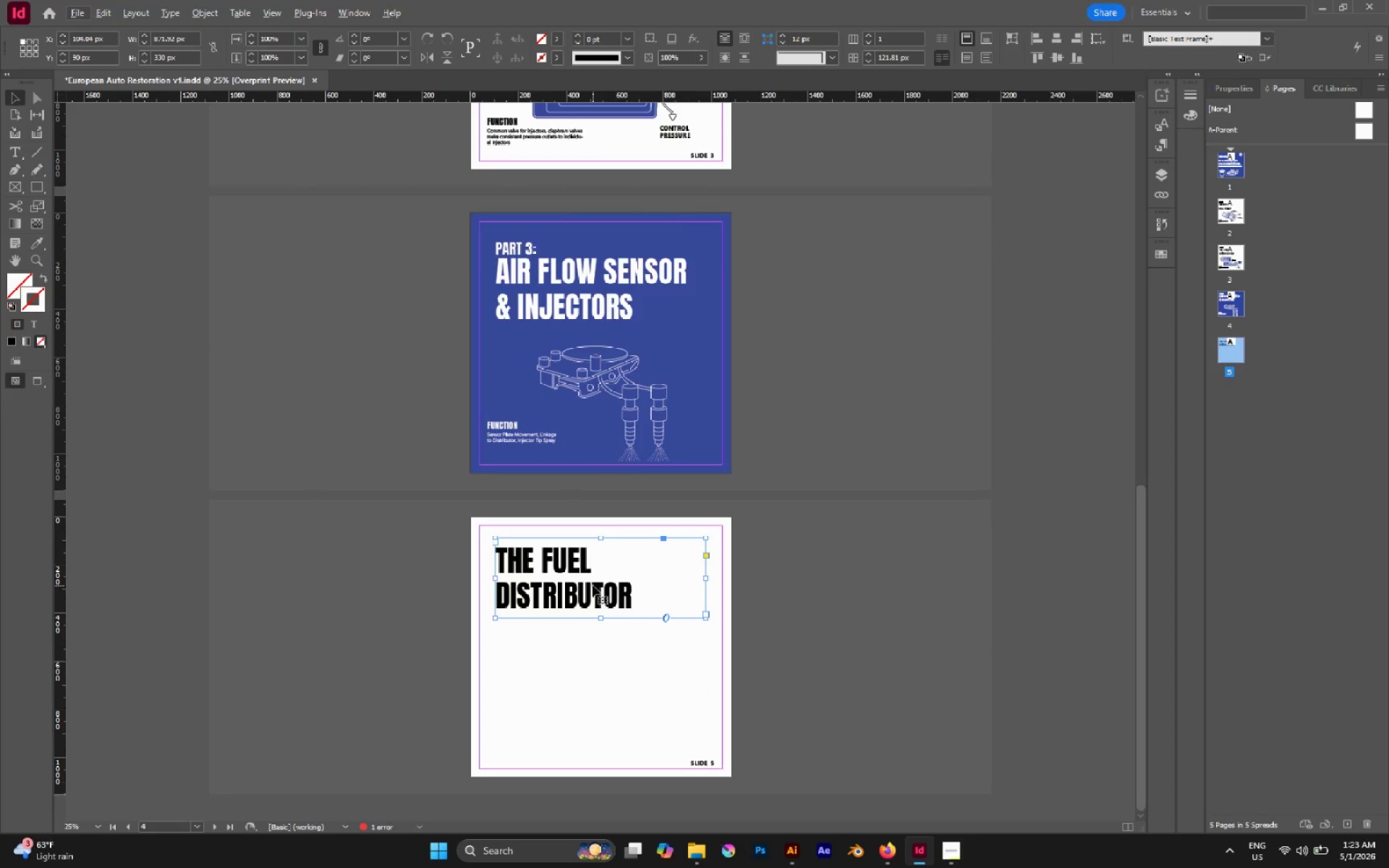 
double_click([579, 592])
 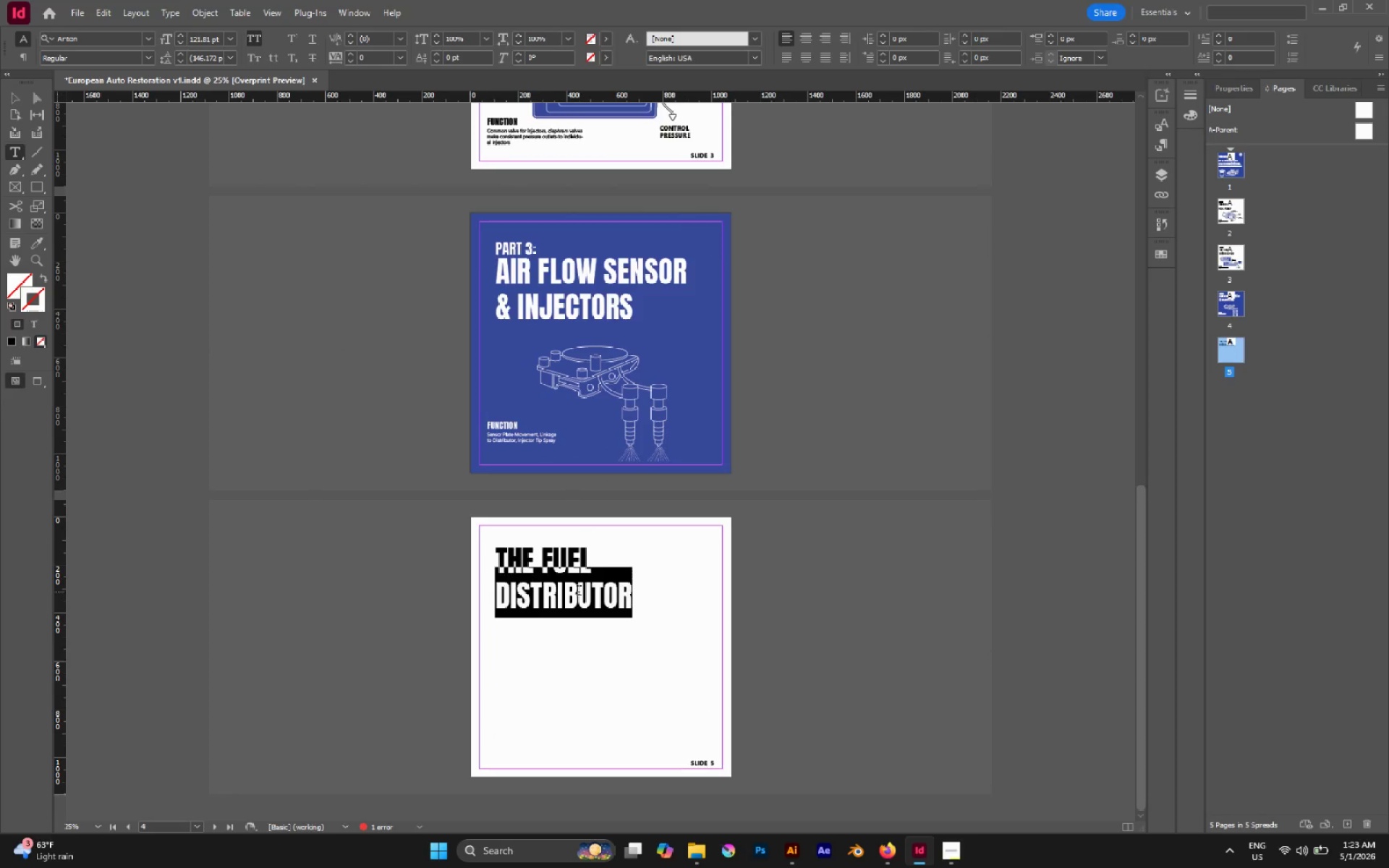 
triple_click([579, 592])
 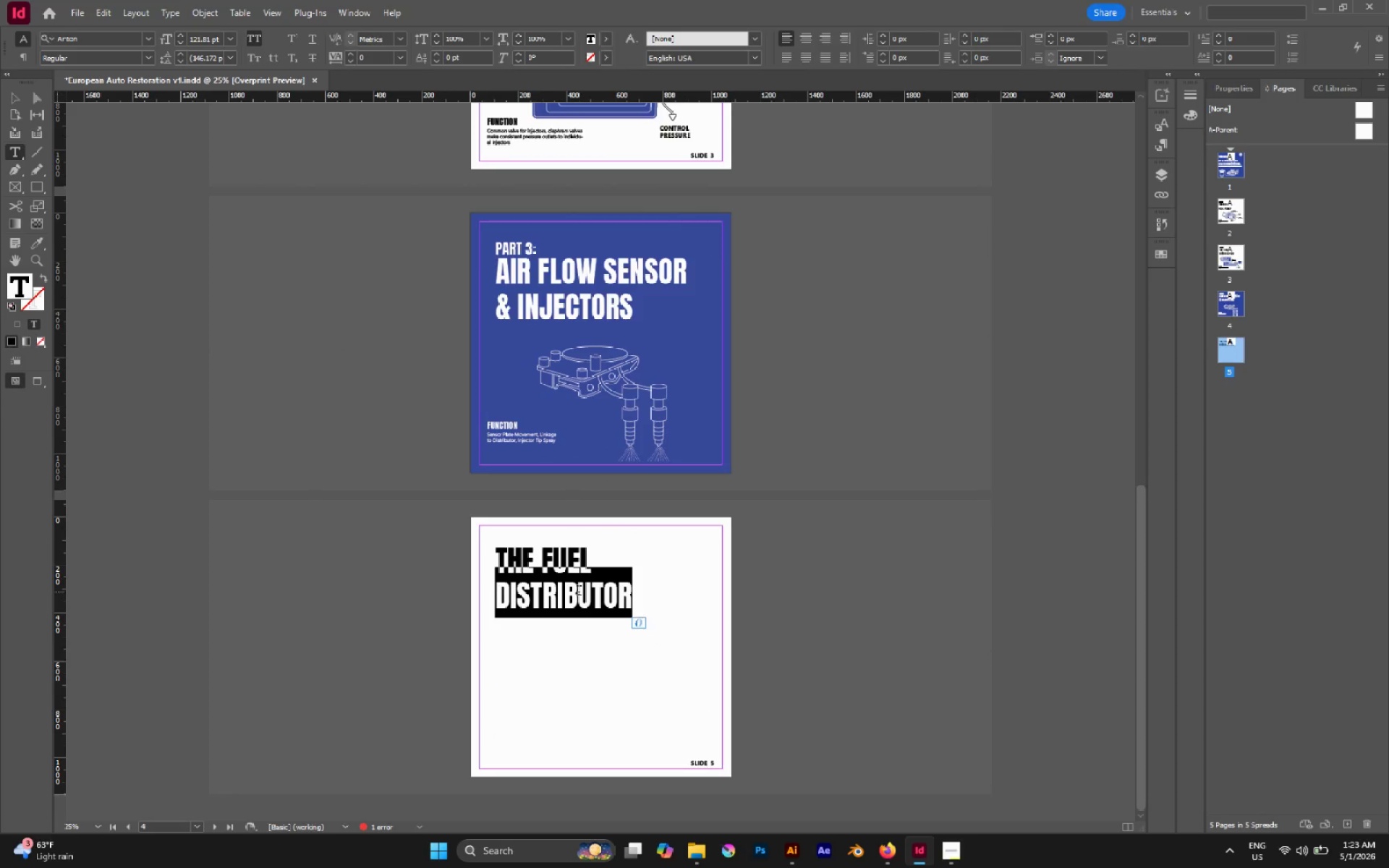 
triple_click([579, 592])
 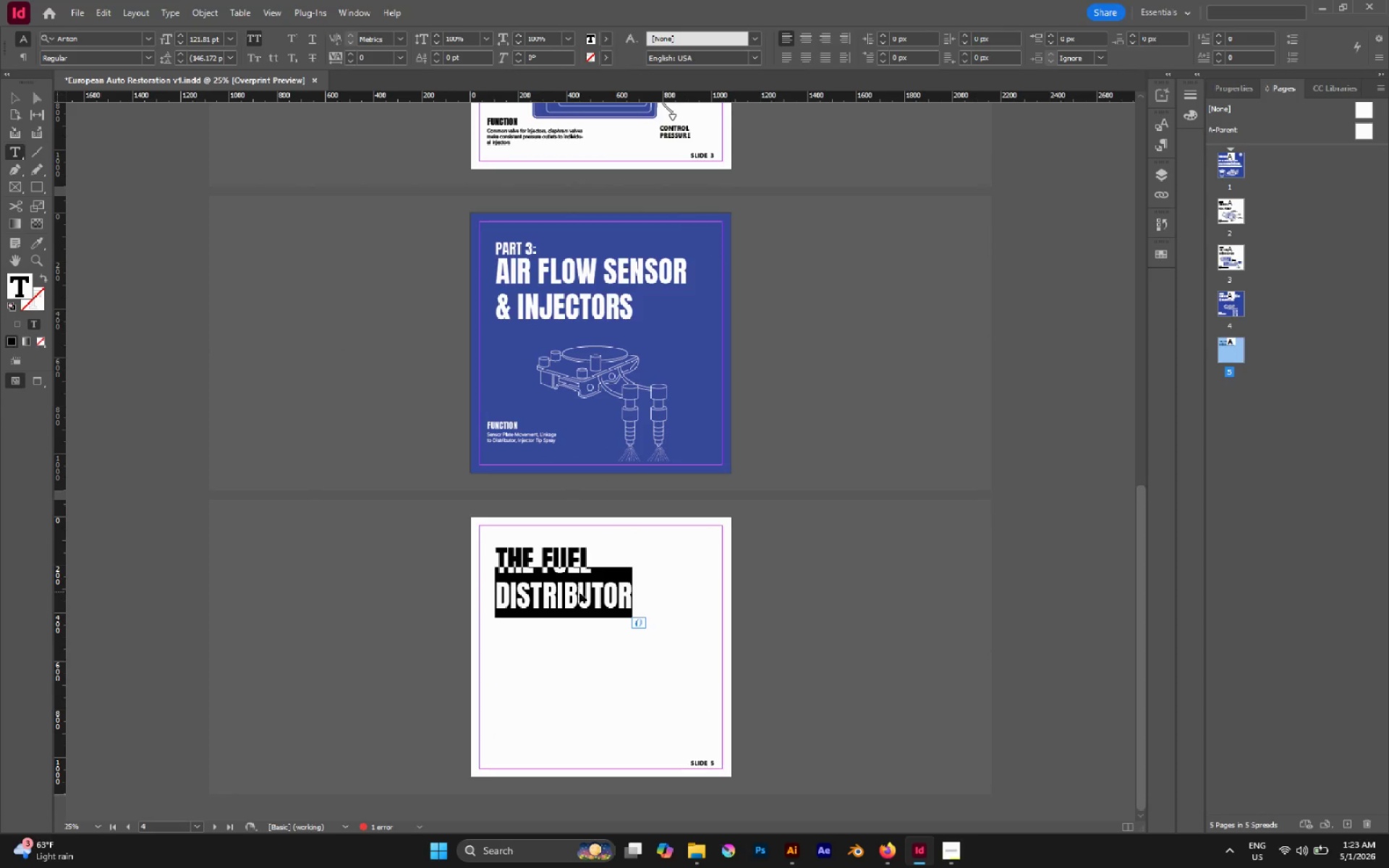 
key(Control+A)
 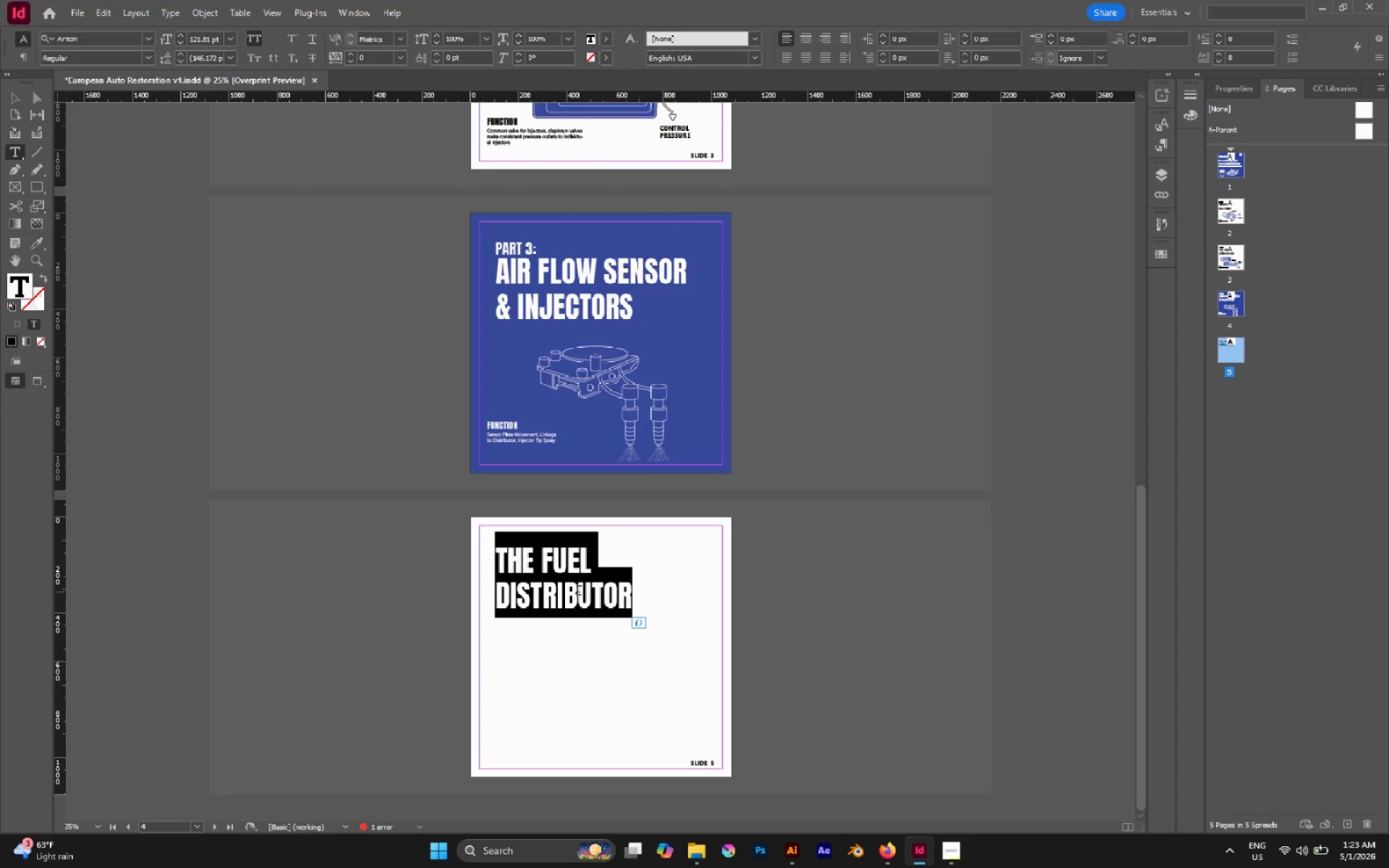 
type(Sy)
 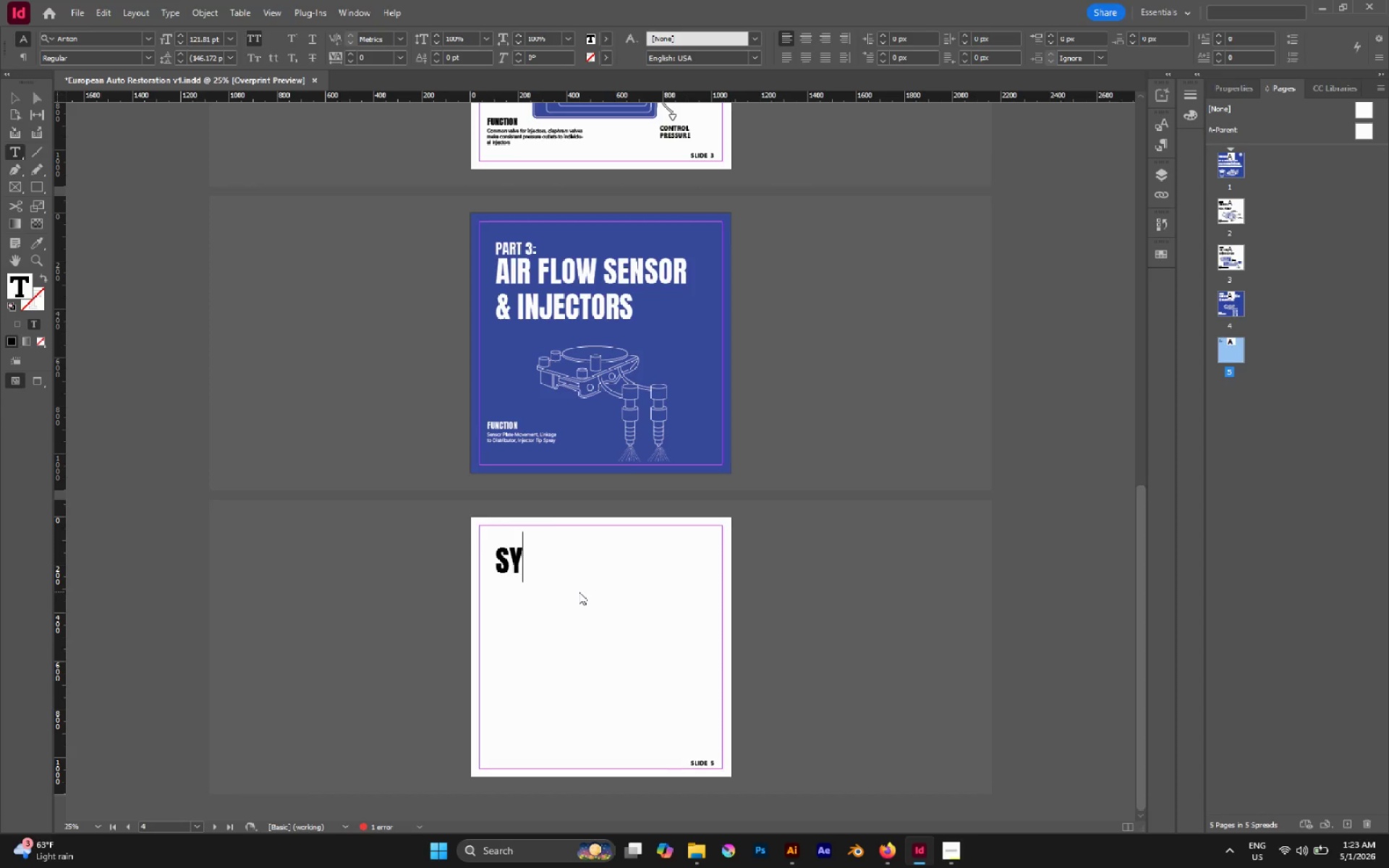 
type(tem)
 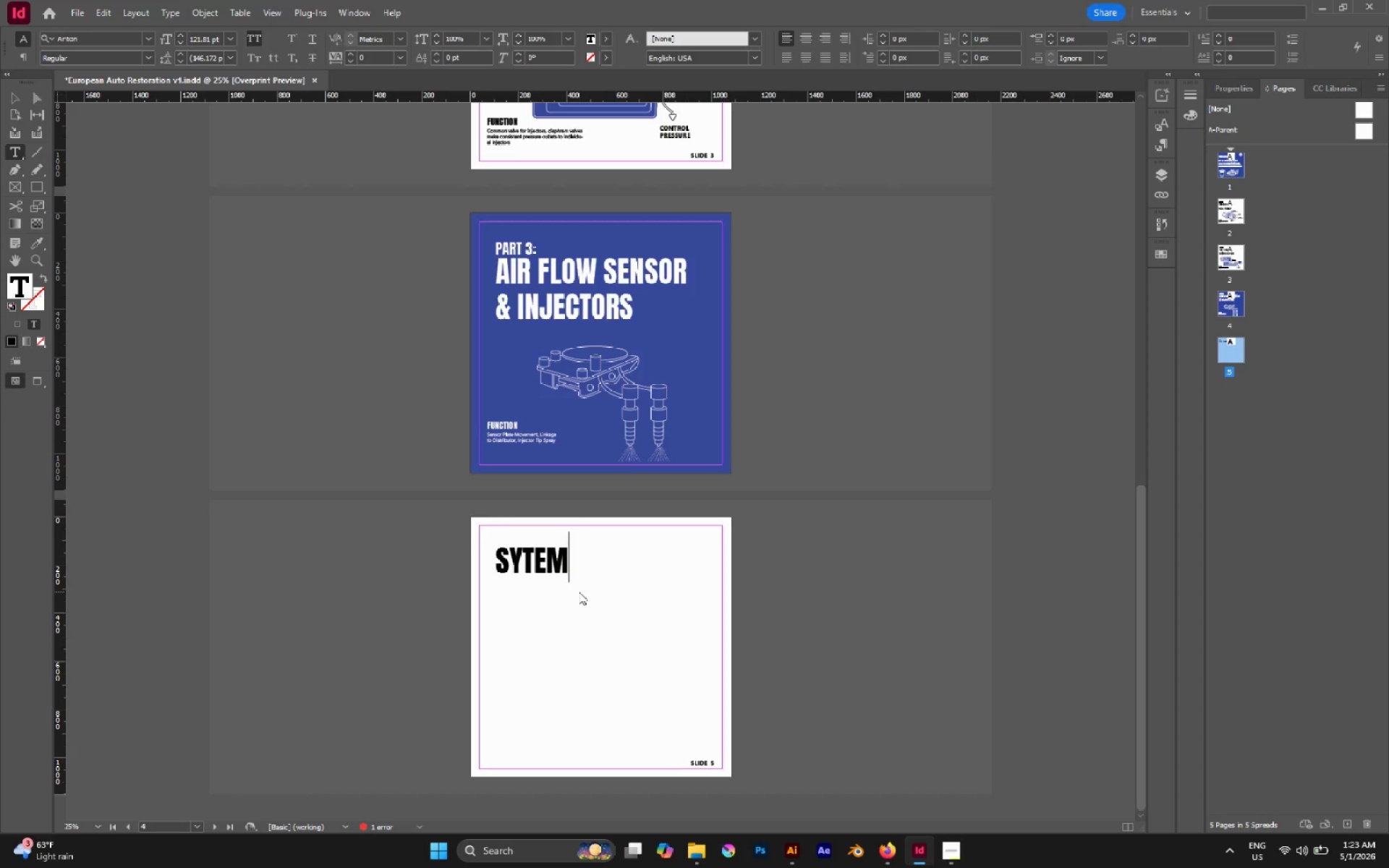 
type( Diagrm)
key(Backspace)
type(am)
 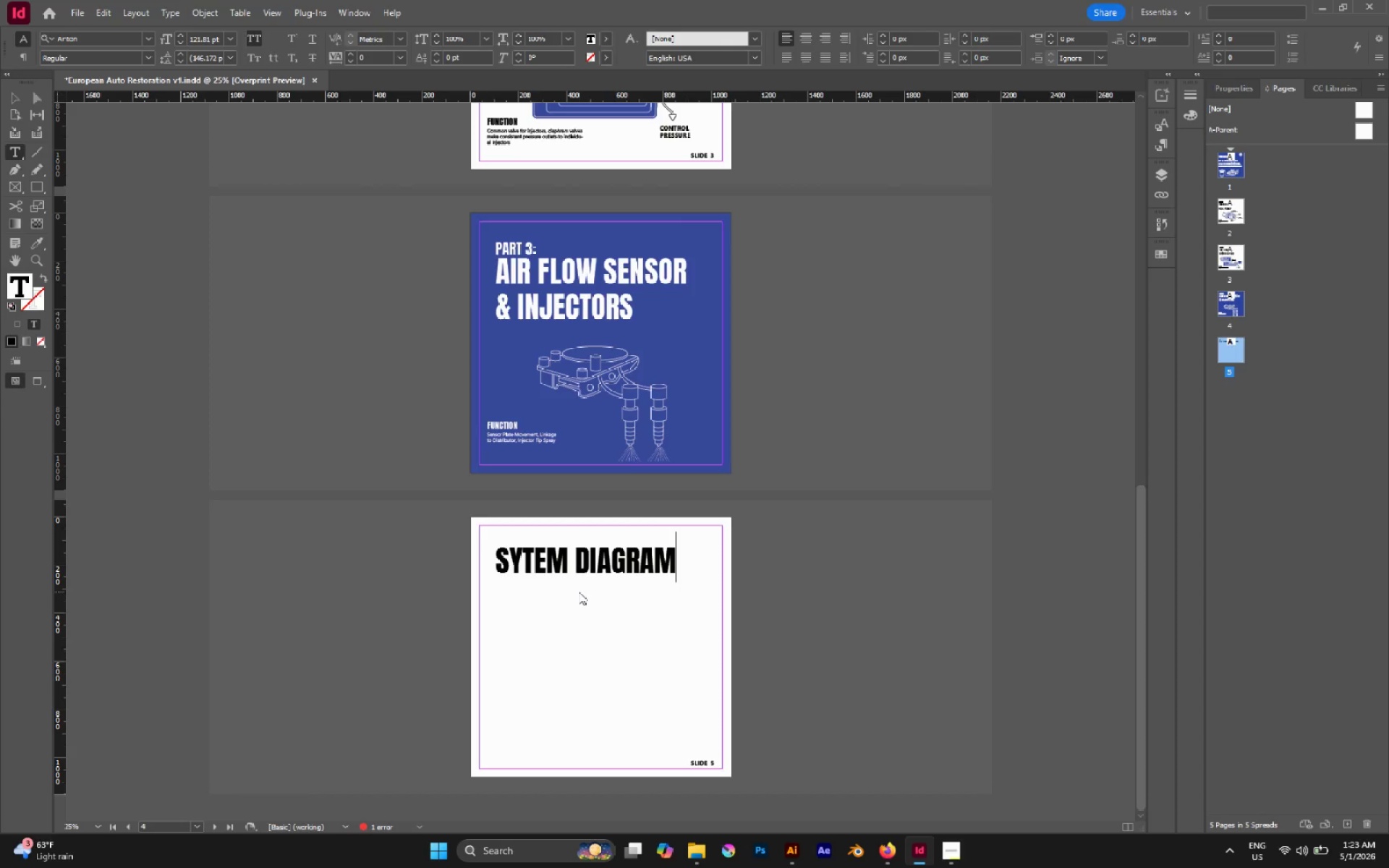 
key(Enter)
 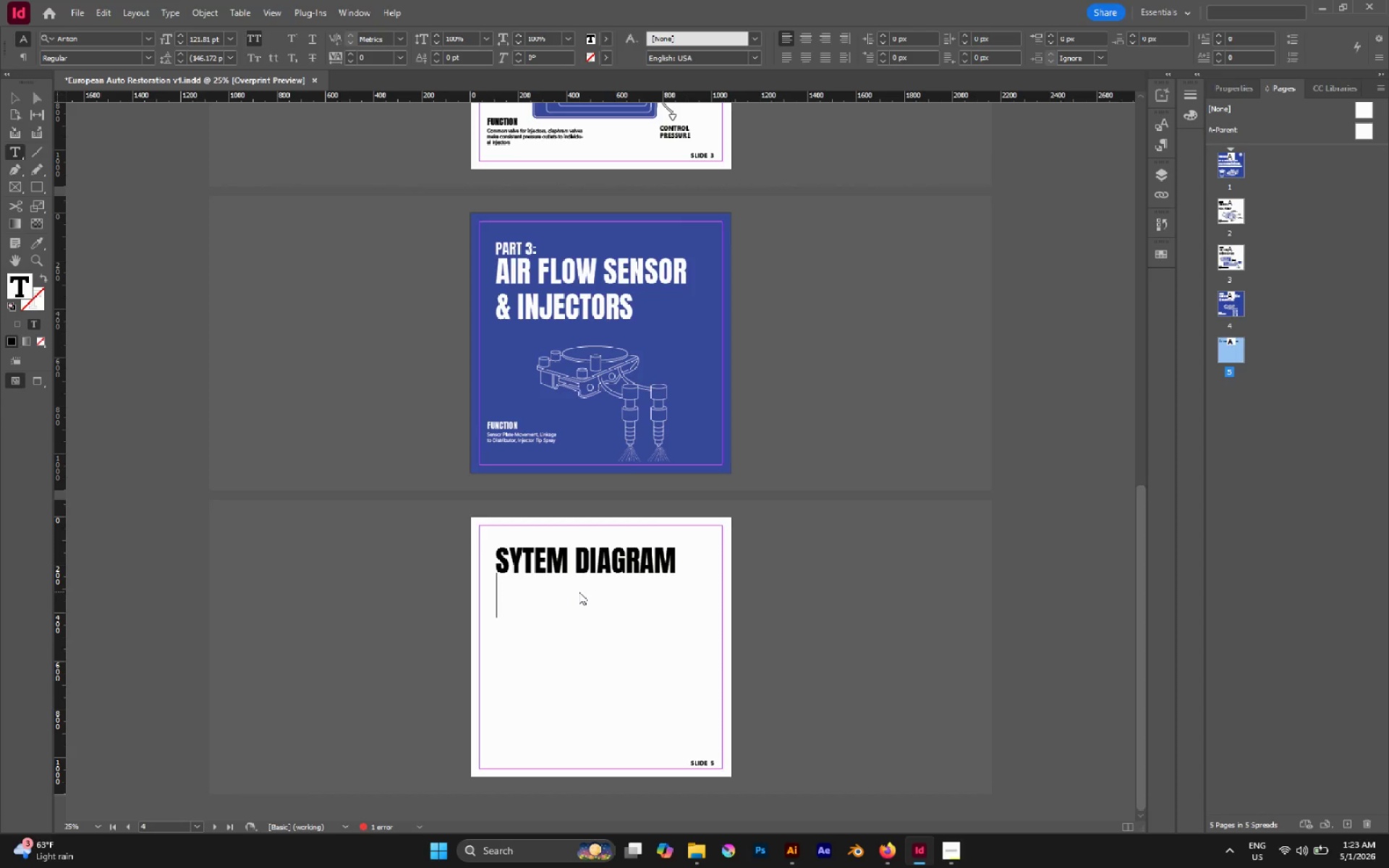 
wait(5.67)
 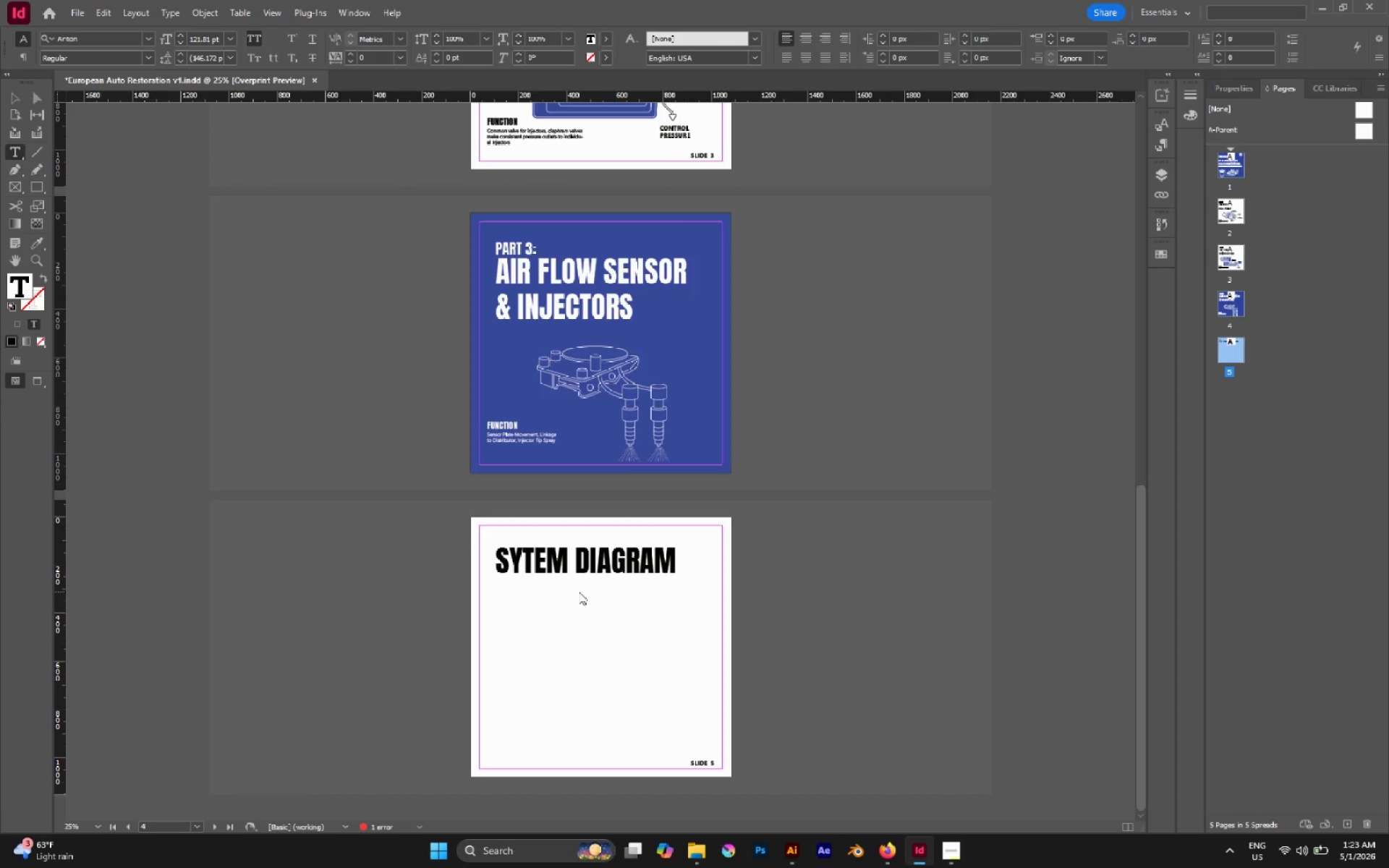 
type(Glow Path)
key(Escape)
 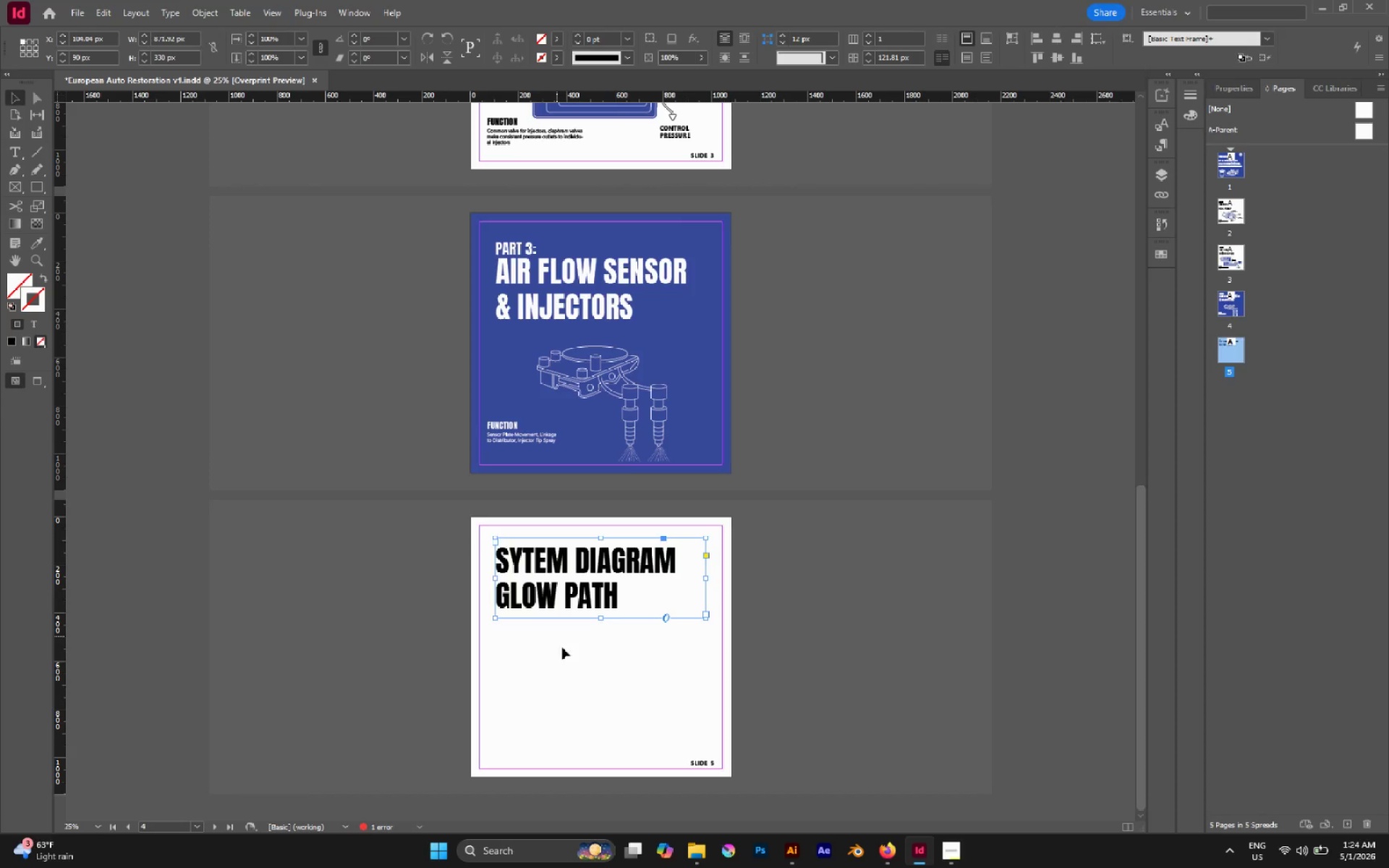 
left_click([569, 665])
 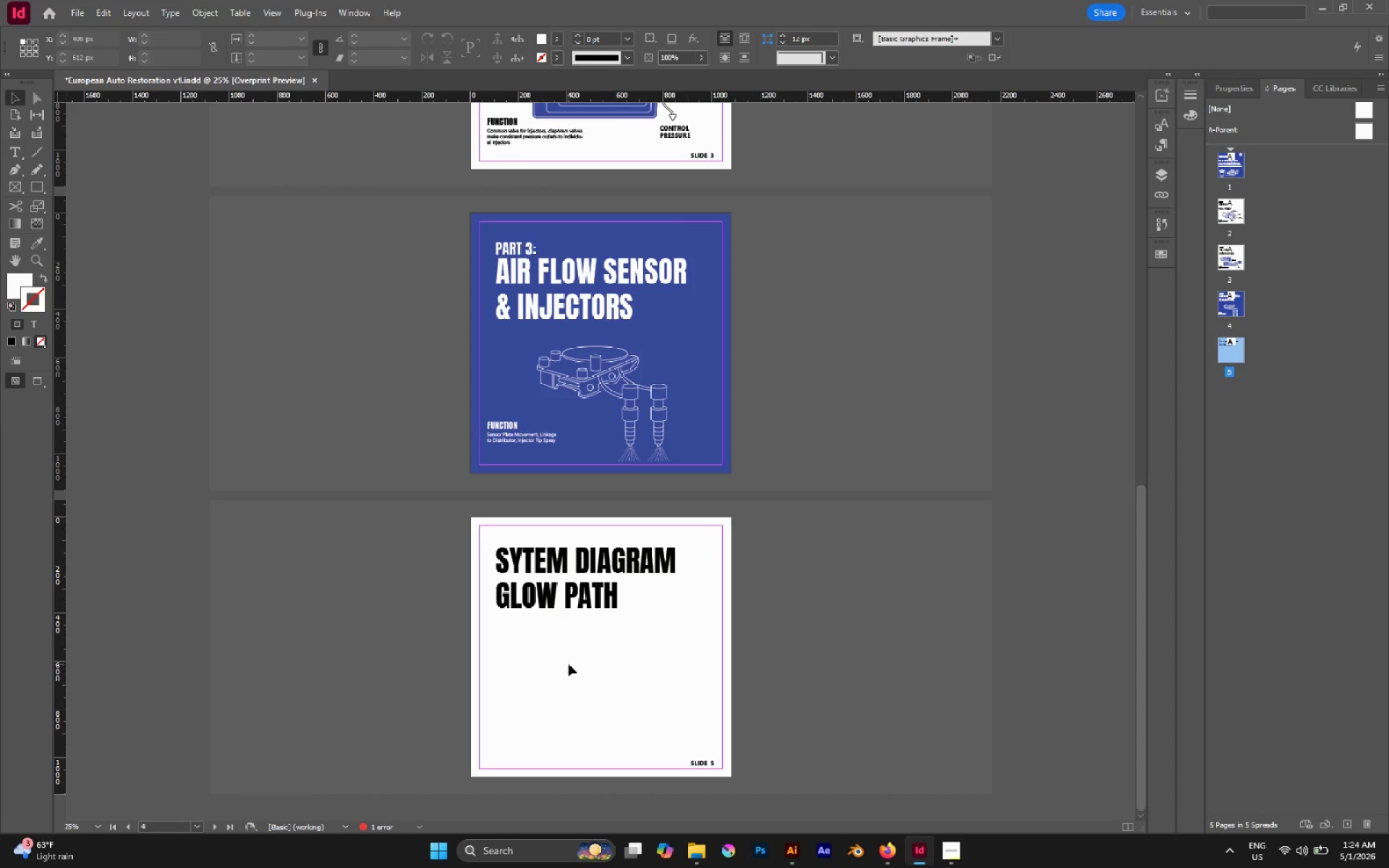 
left_click_drag(start_coordinate=[581, 697], to_coordinate=[511, 556])
 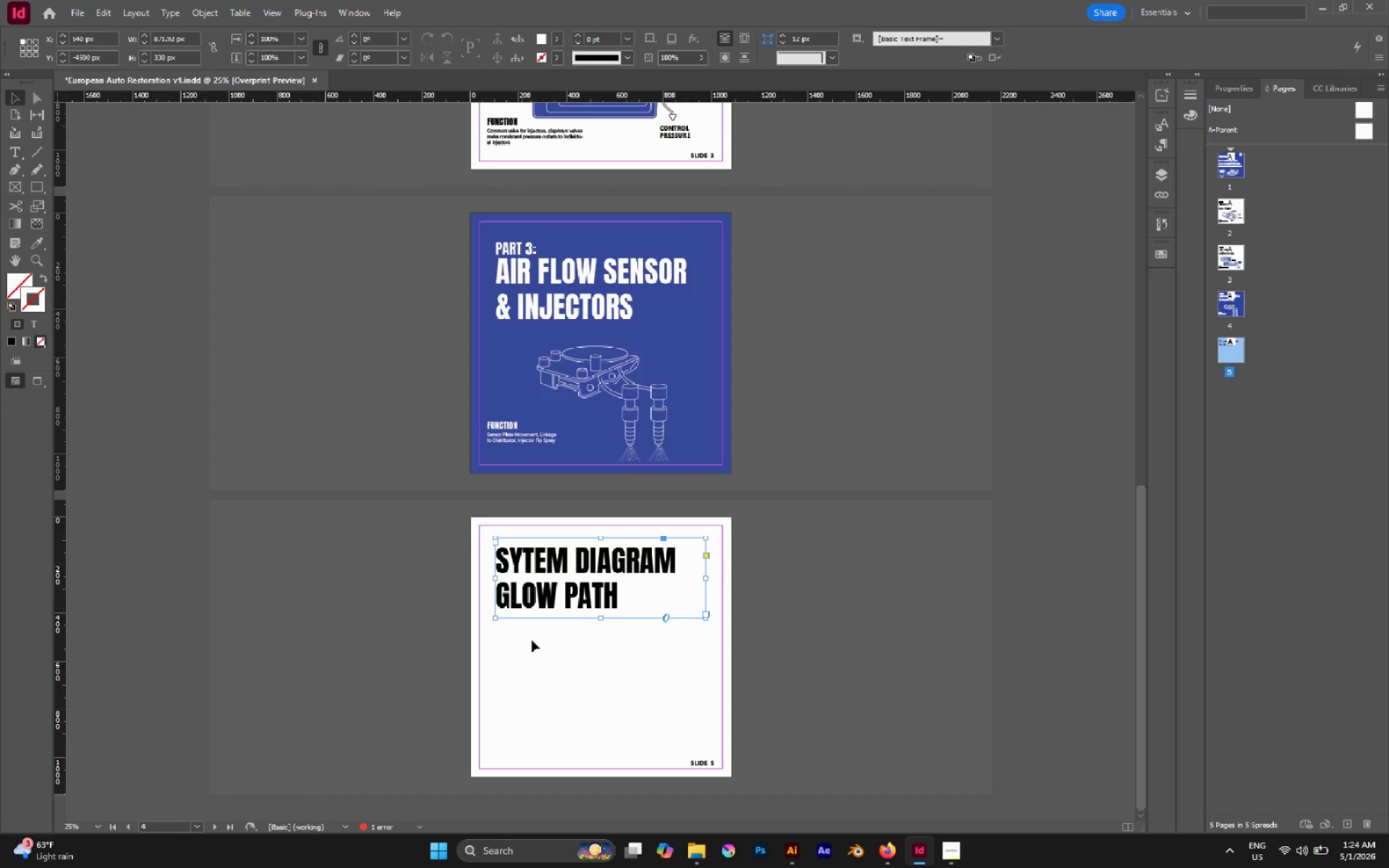 
left_click([532, 640])
 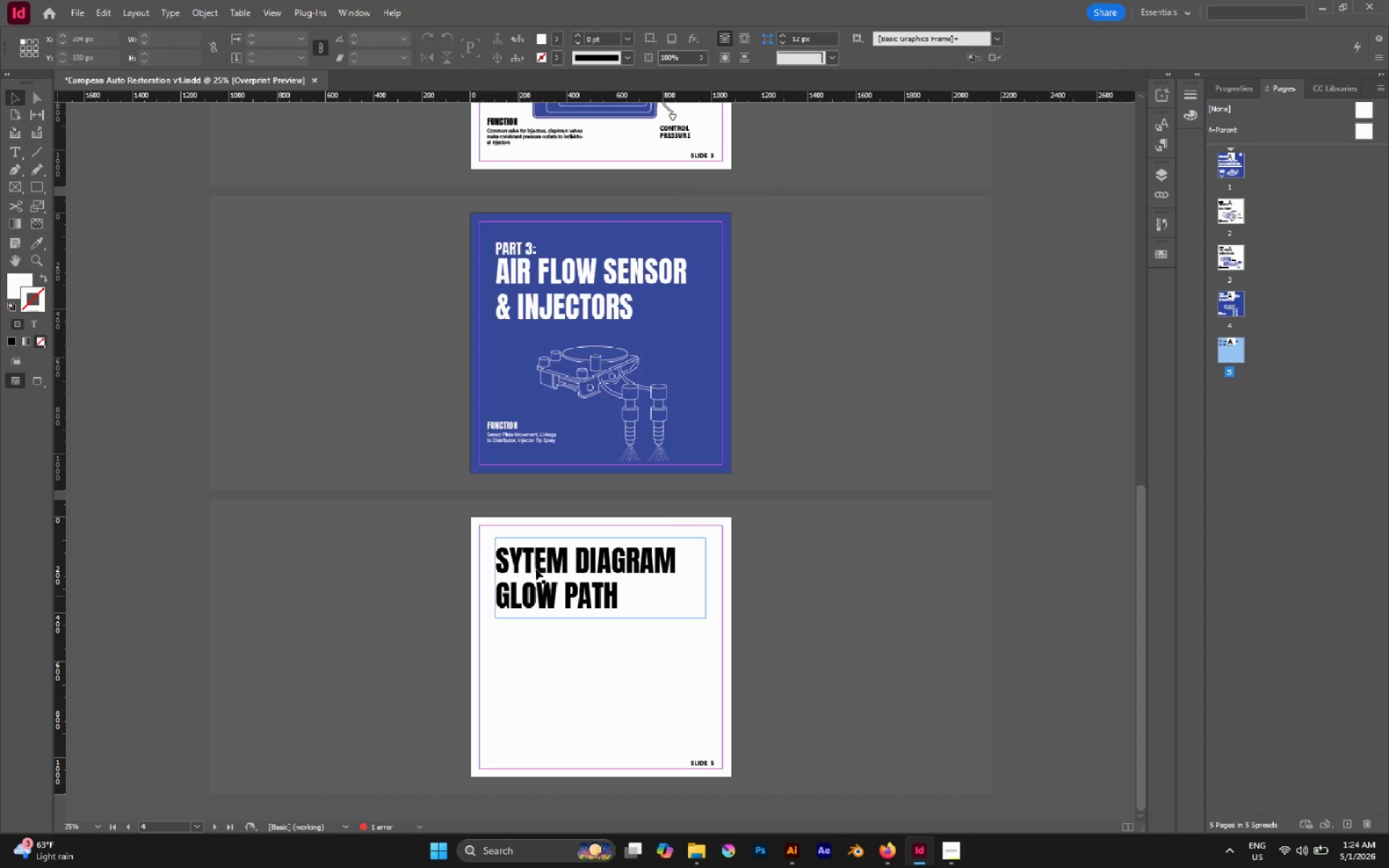 
left_click([537, 569])
 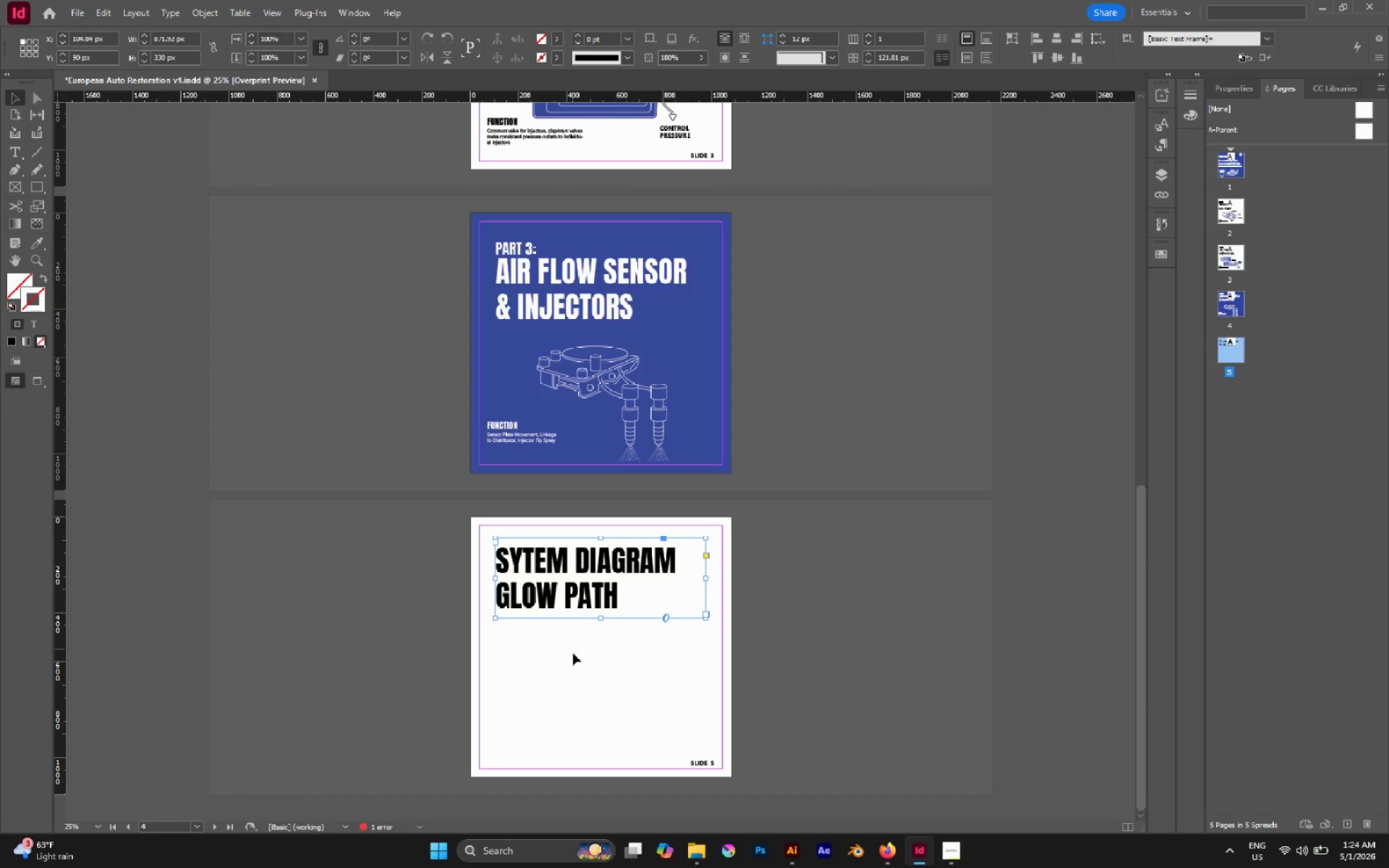 
left_click_drag(start_coordinate=[574, 653], to_coordinate=[575, 659])
 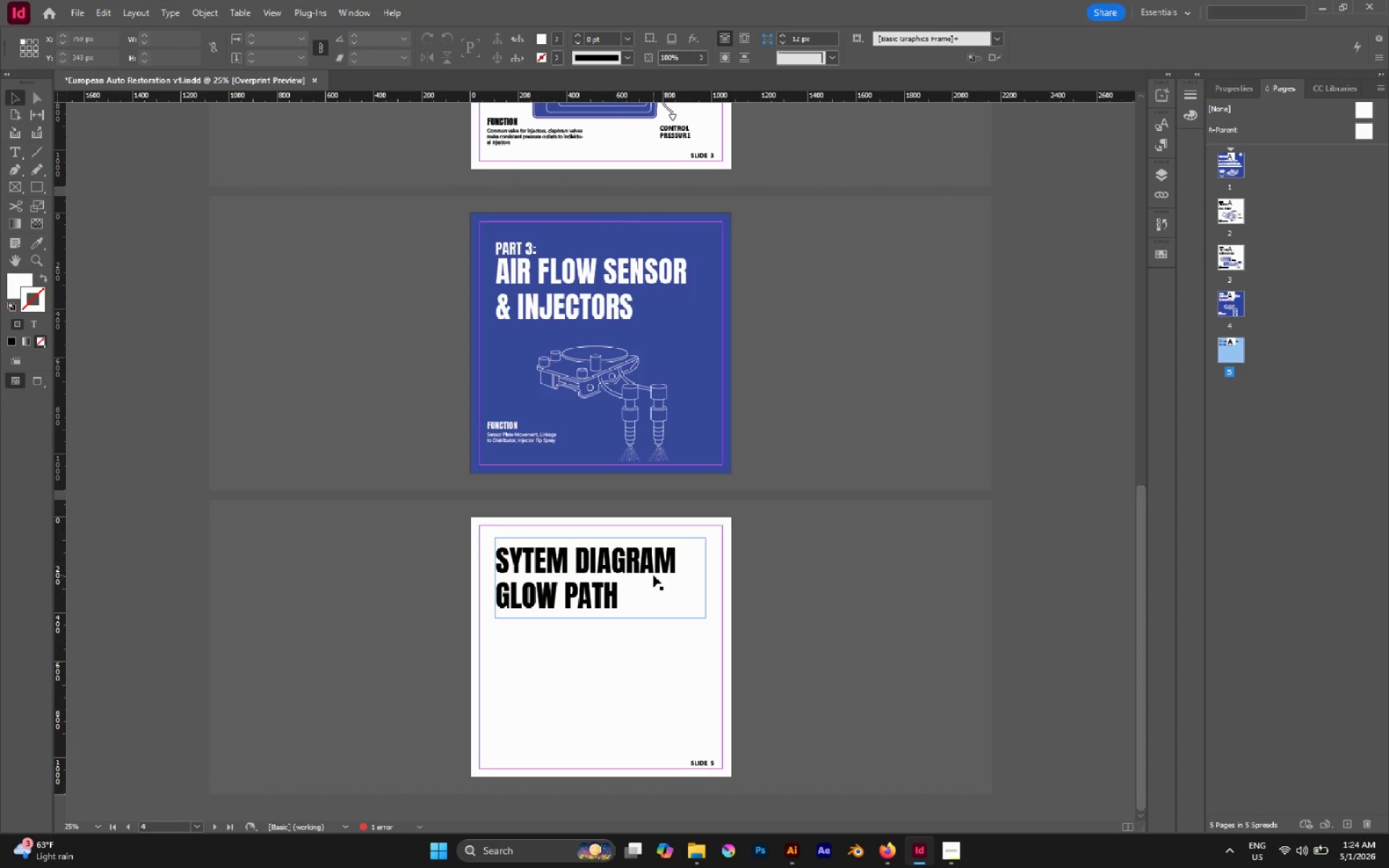 
wait(8.25)
 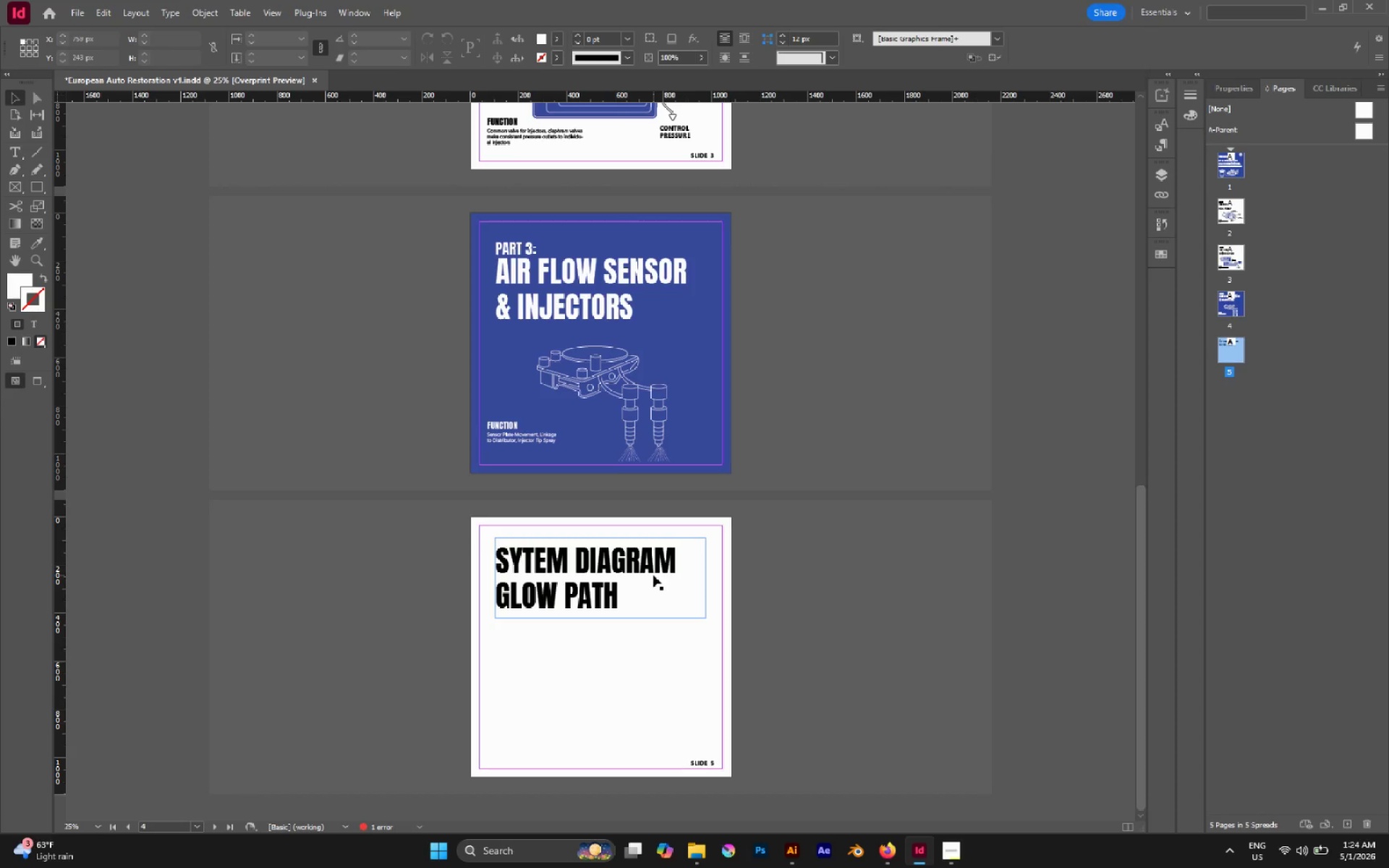 
scroll: coordinate [604, 582], scroll_direction: up, amount: 5.0
 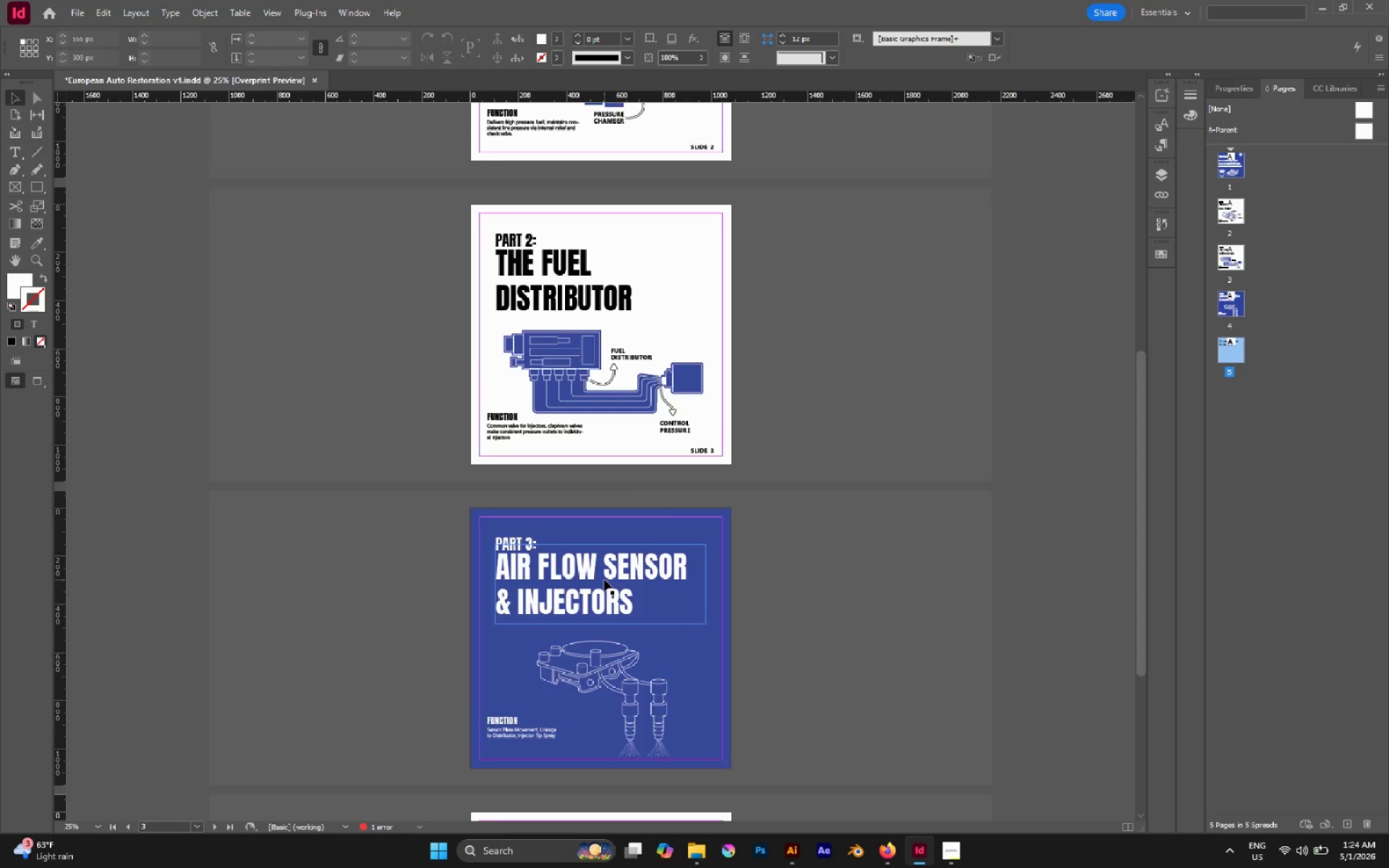 
scroll: coordinate [604, 579], scroll_direction: down, amount: 6.0
 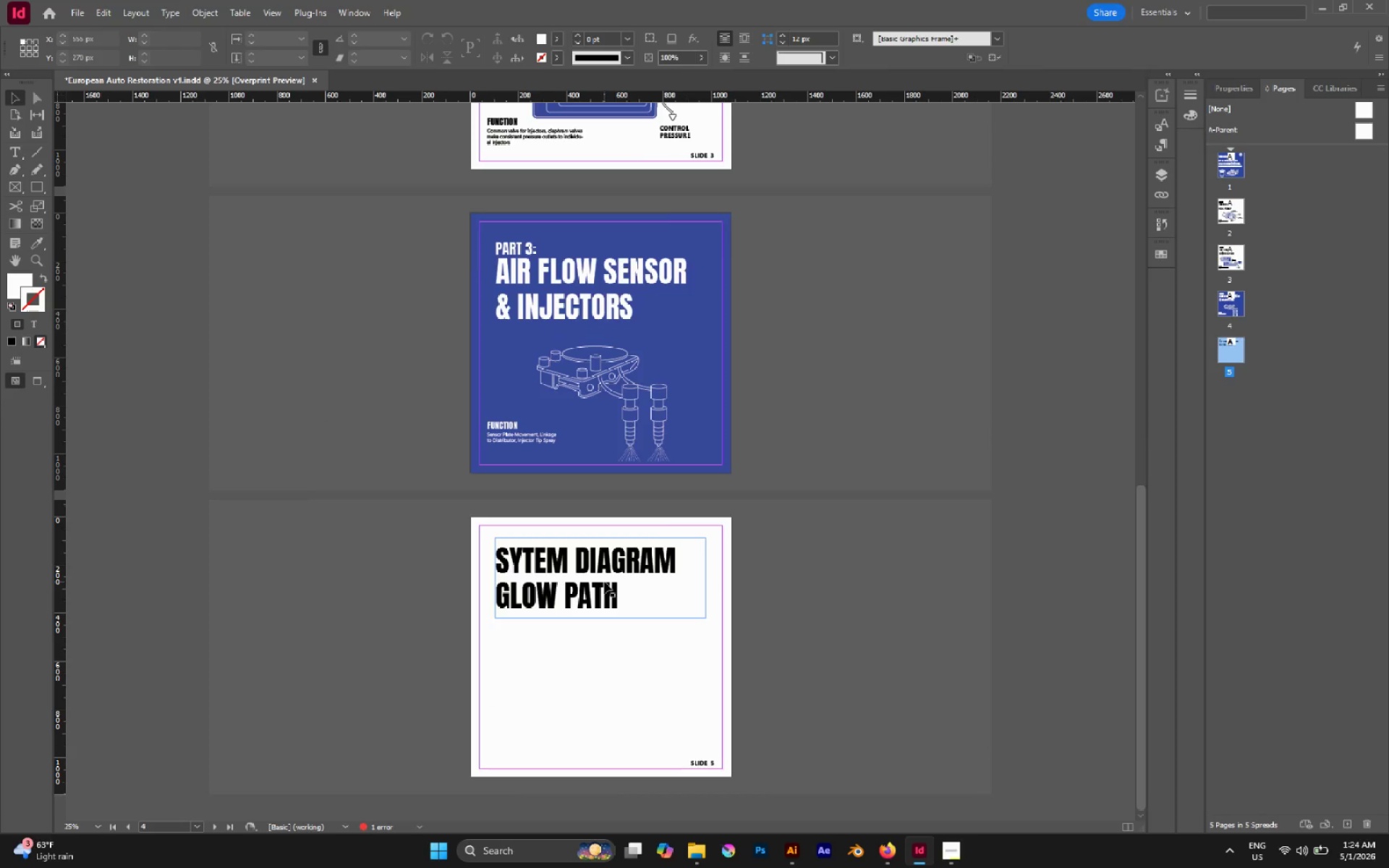 
wait(11.34)
 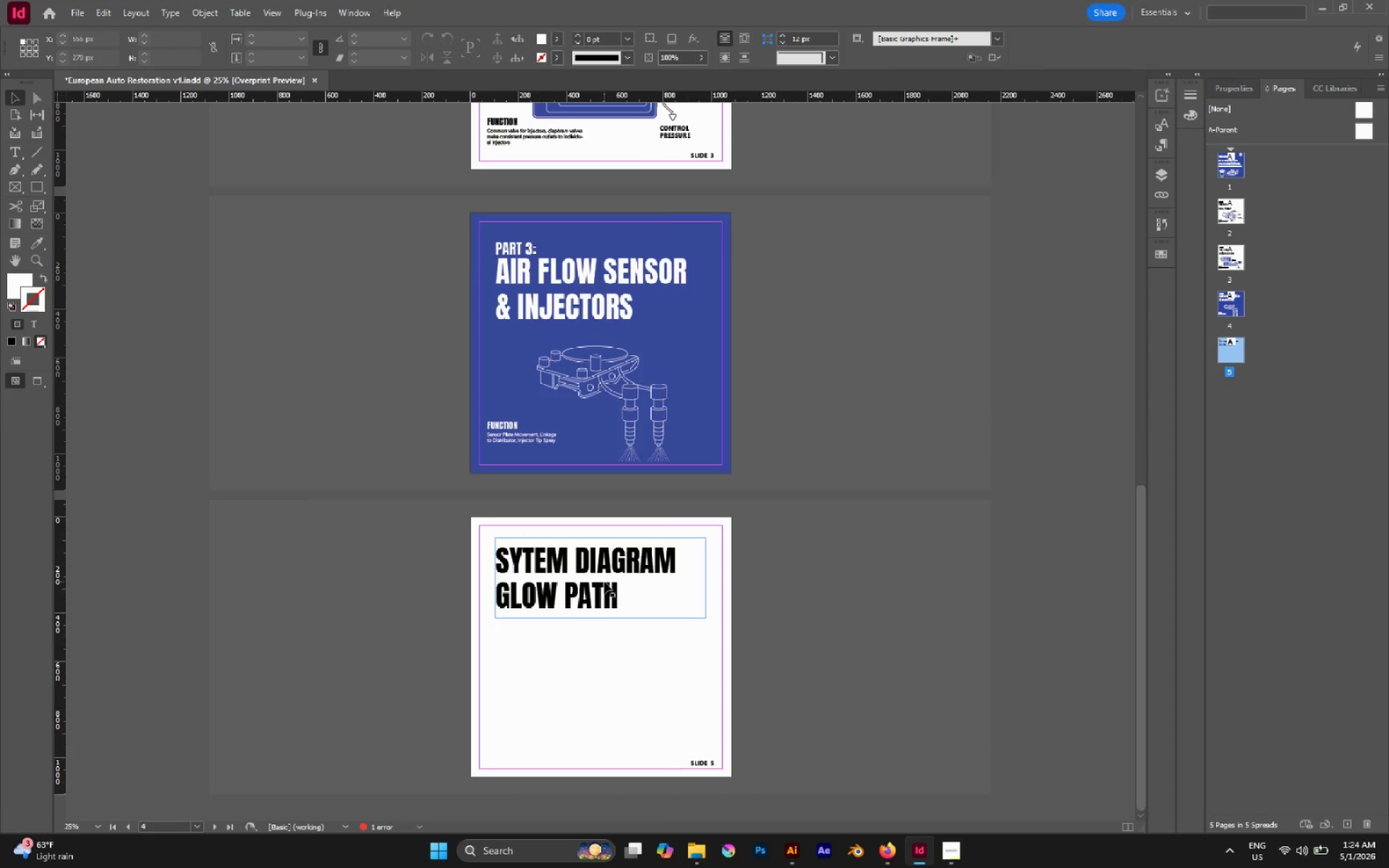 
left_click_drag(start_coordinate=[674, 652], to_coordinate=[593, 573])
 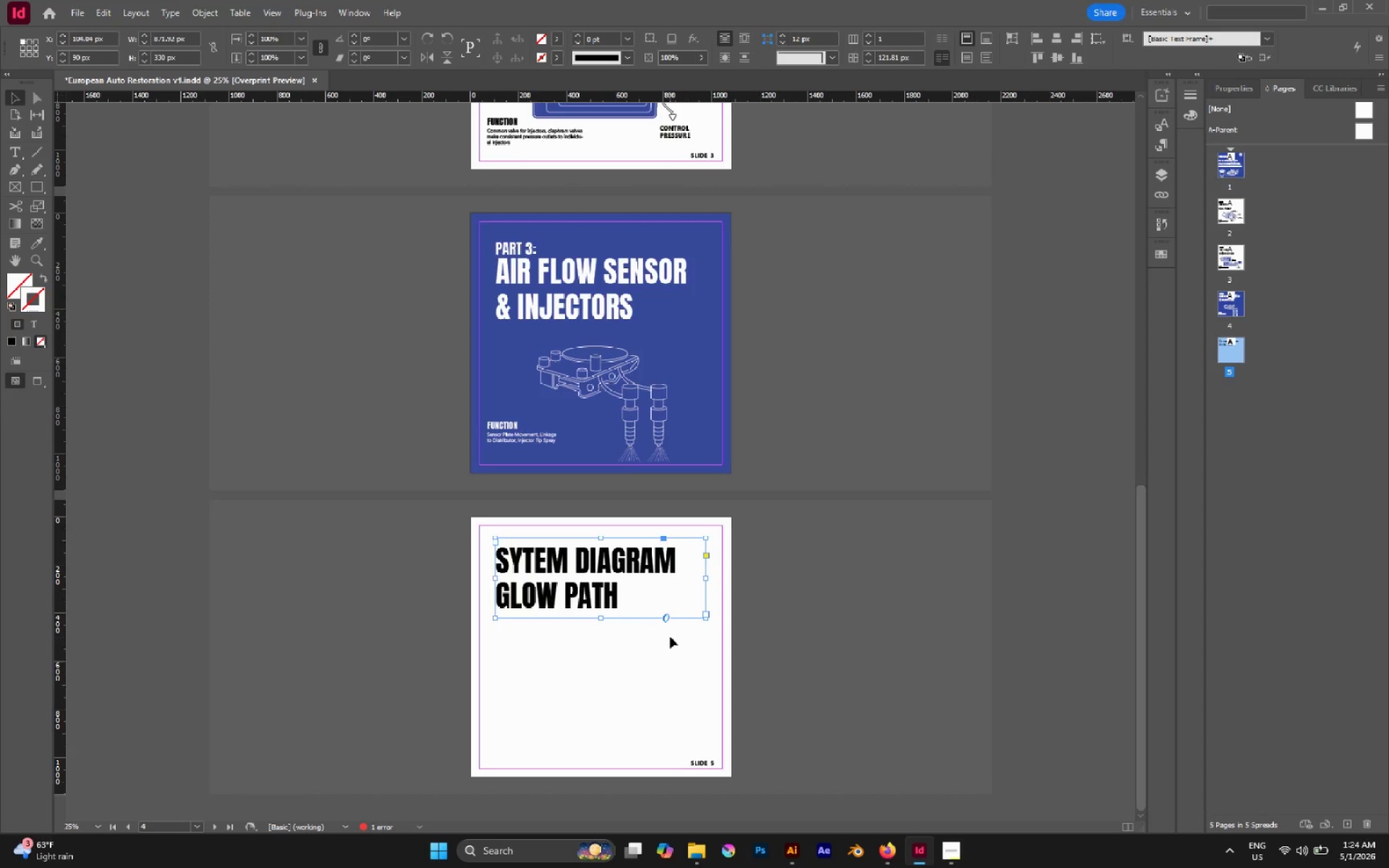 
wait(6.12)
 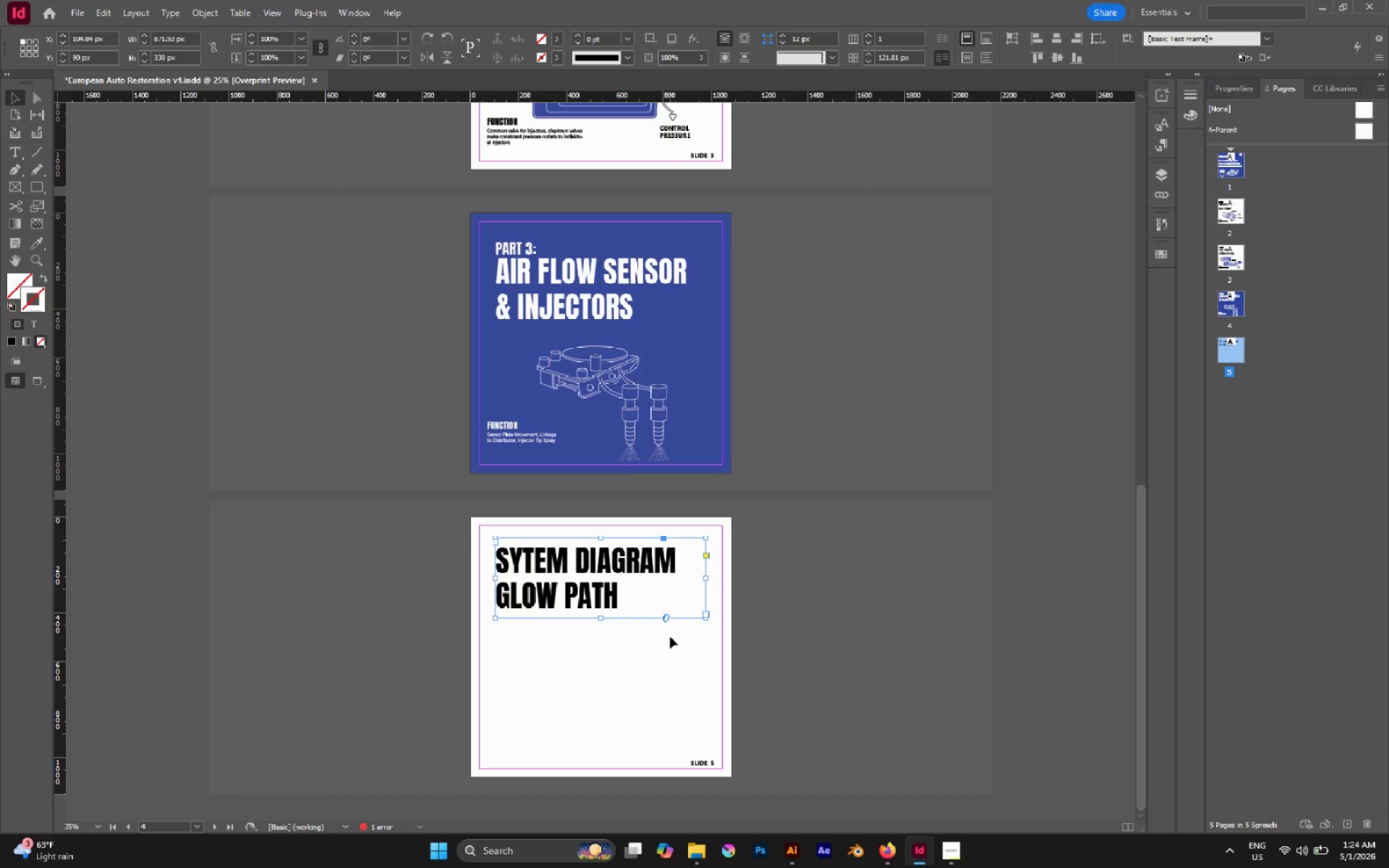 
left_click([694, 658])
 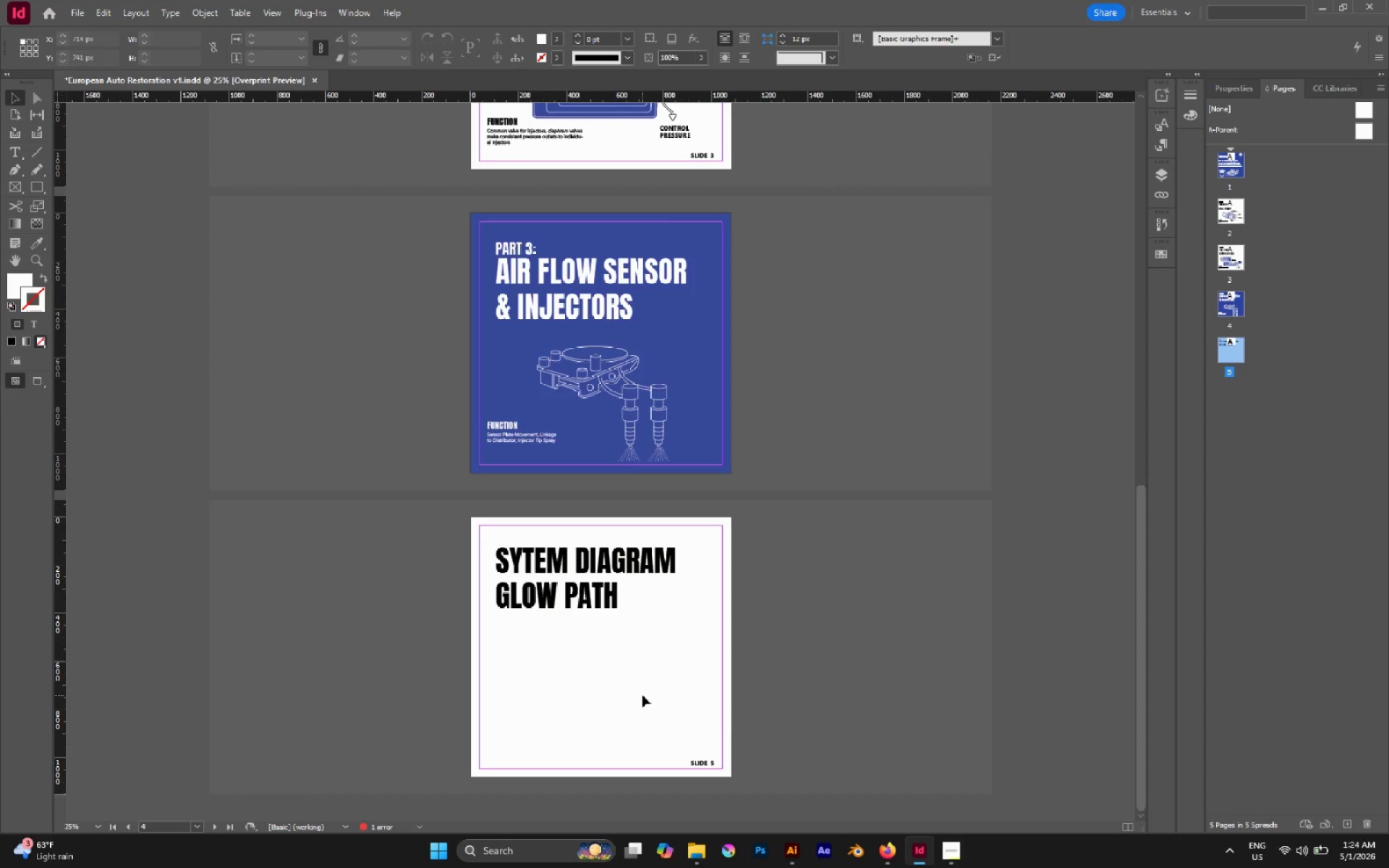 
wait(16.98)
 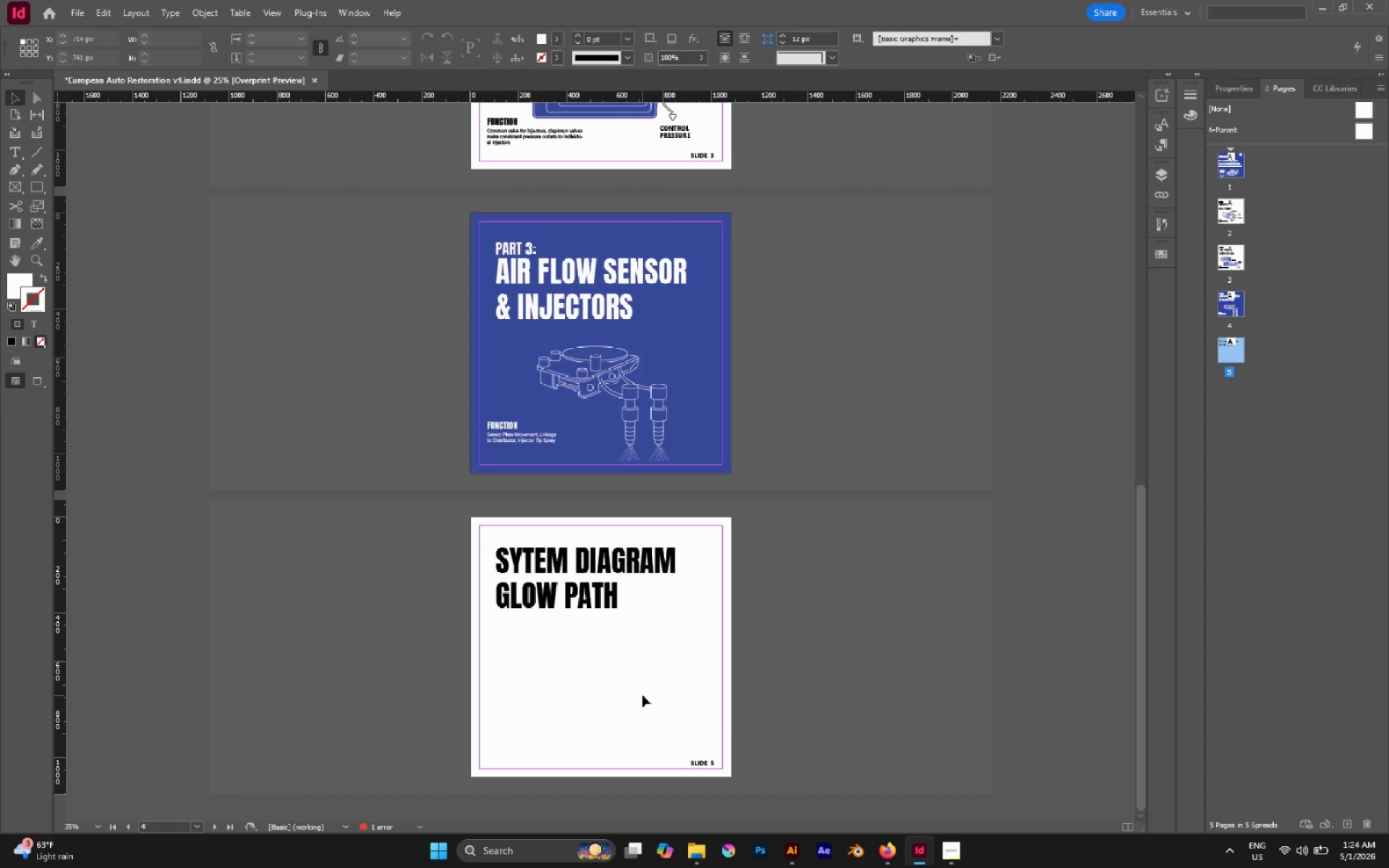 
left_click([1238, 345])
 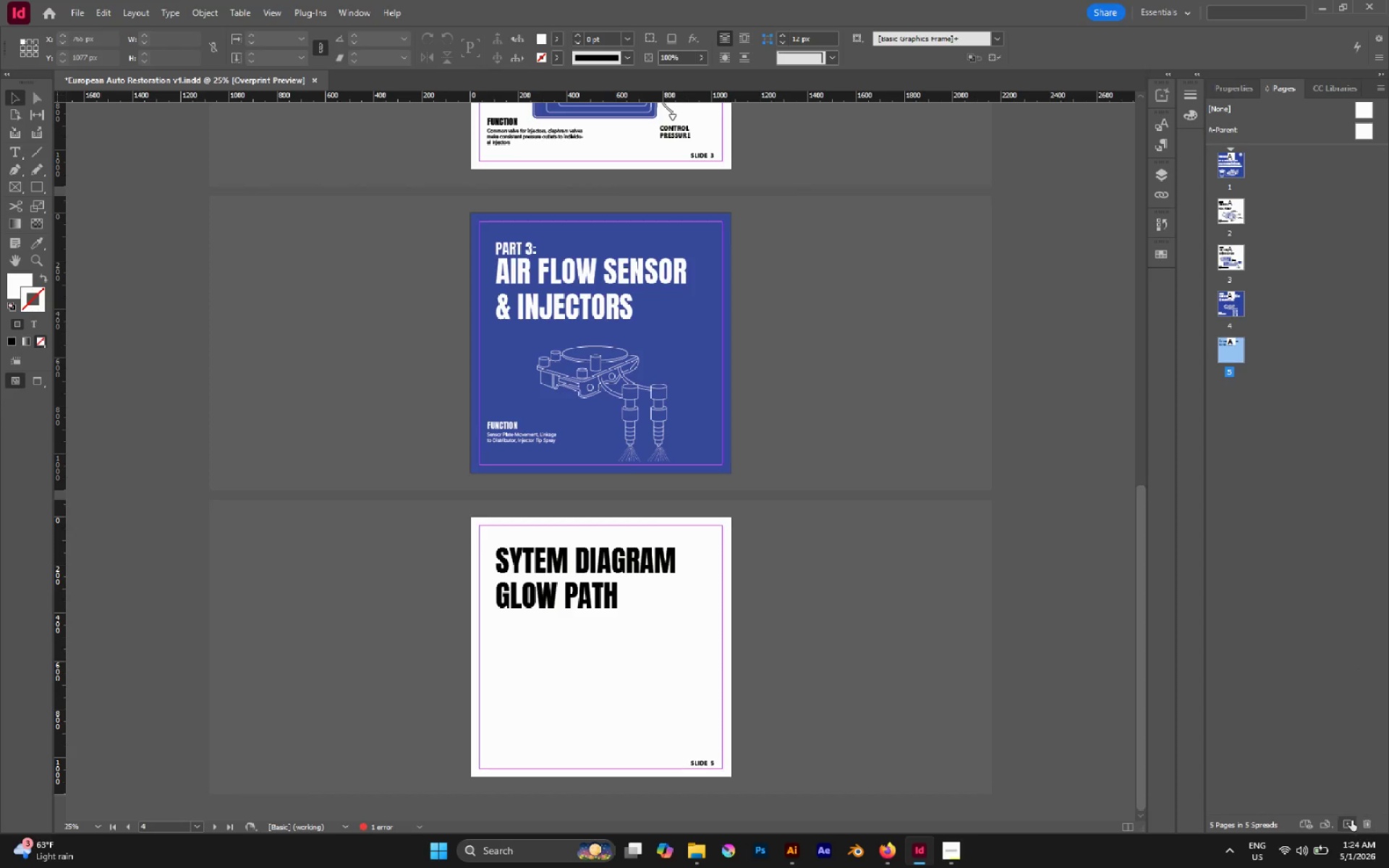 
left_click([1351, 820])
 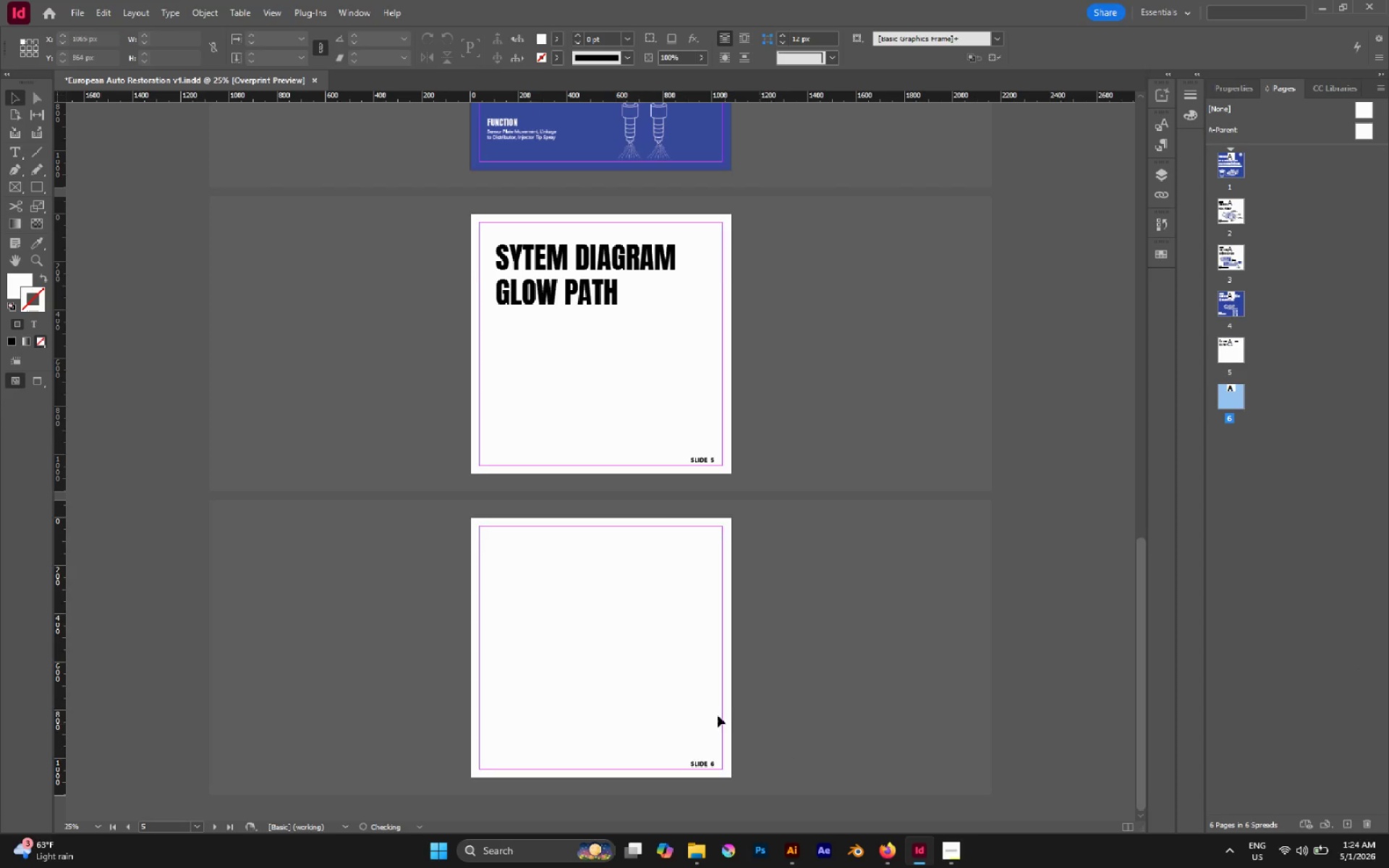 
scroll: coordinate [718, 715], scroll_direction: down, amount: 1.0
 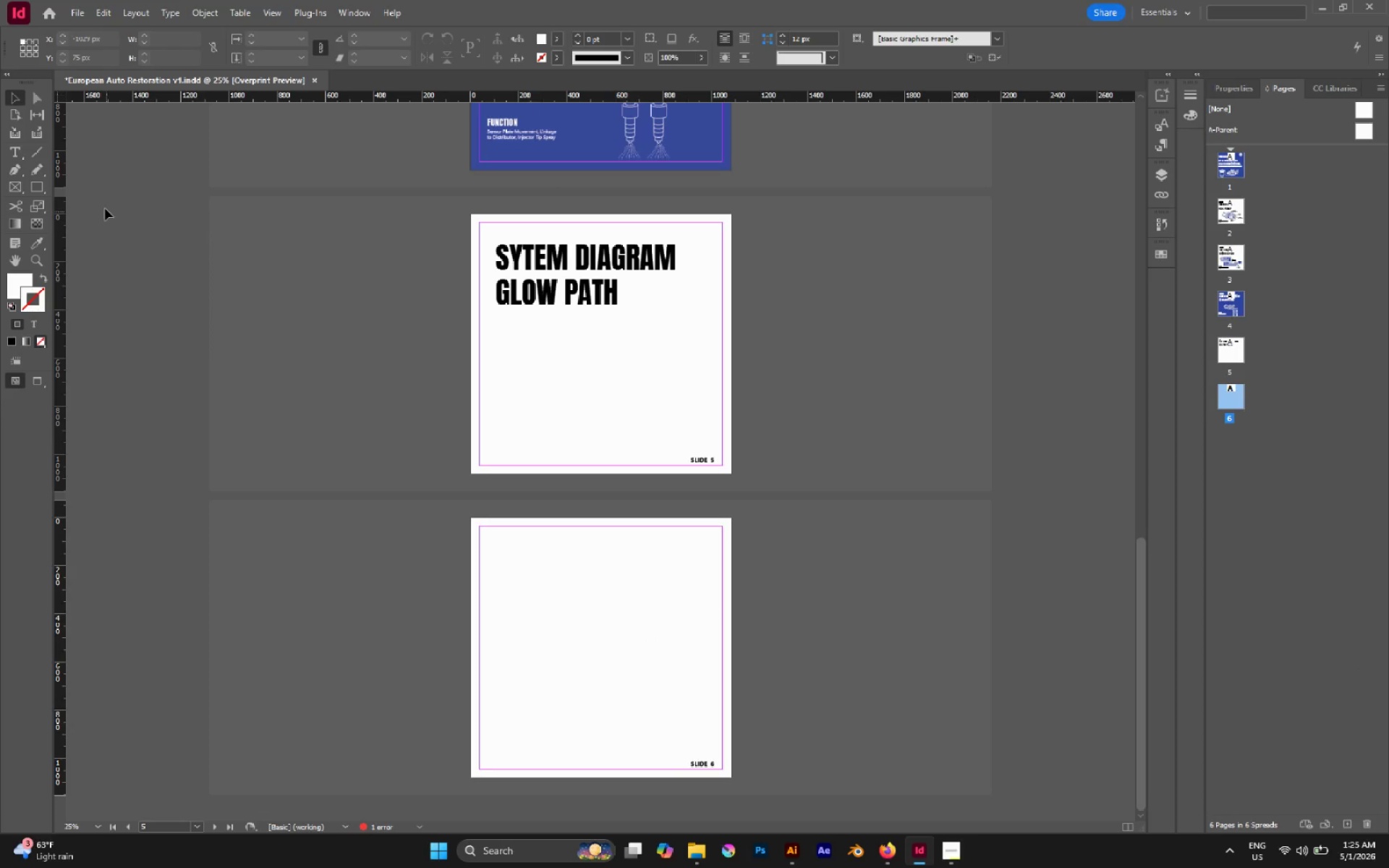 
left_click([33, 187])
 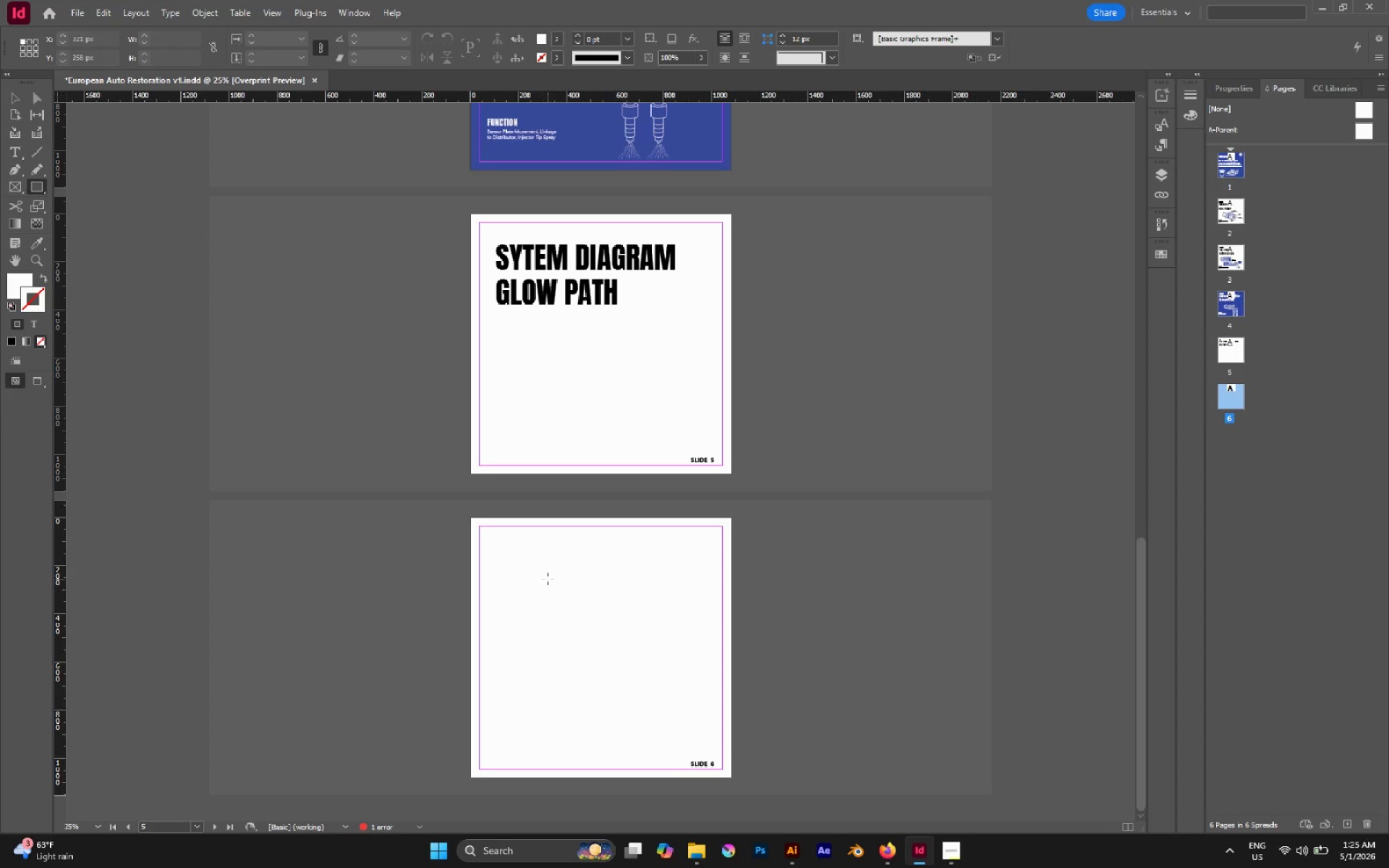 
left_click_drag(start_coordinate=[551, 574], to_coordinate=[657, 712])
 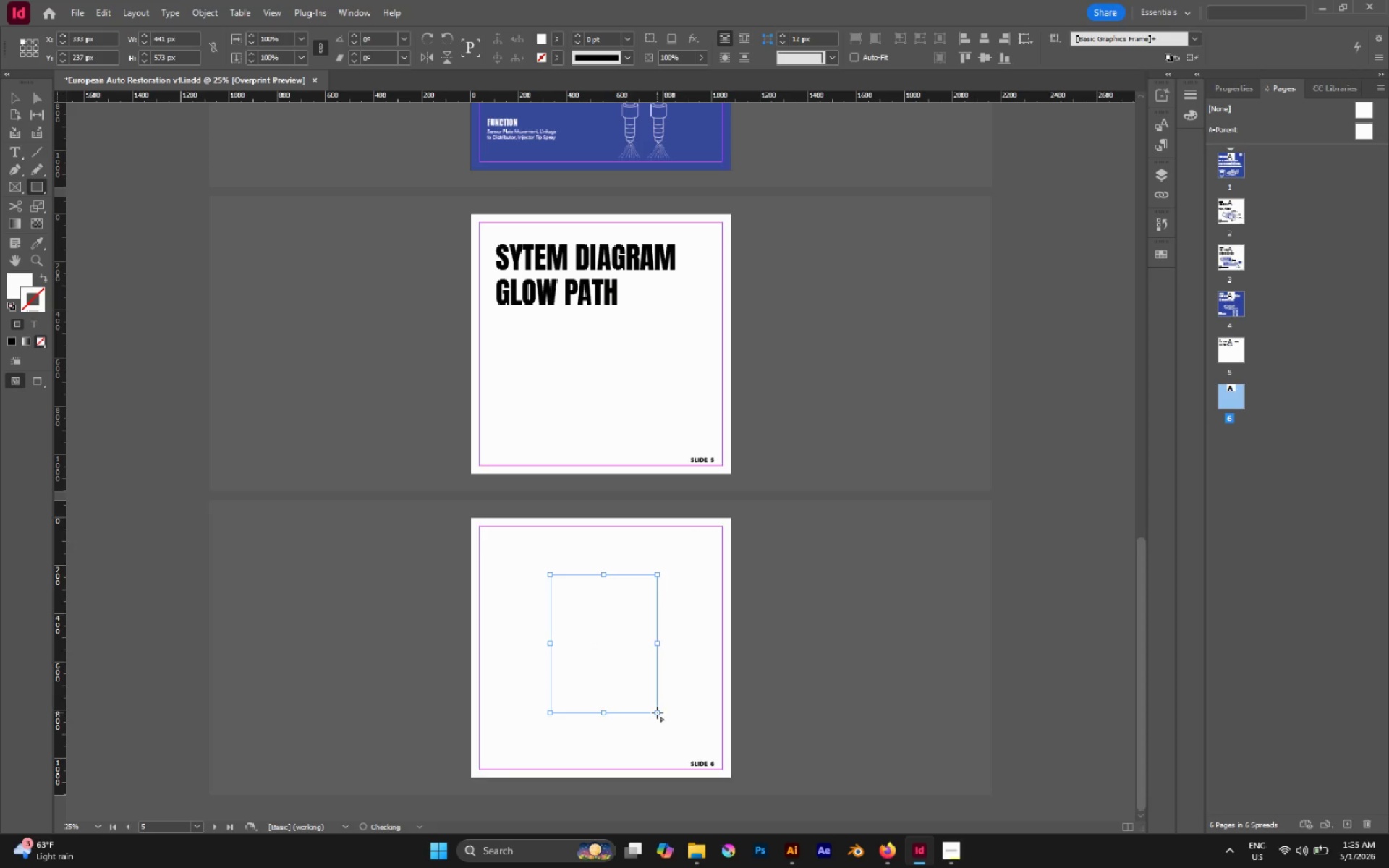 
key(A)
 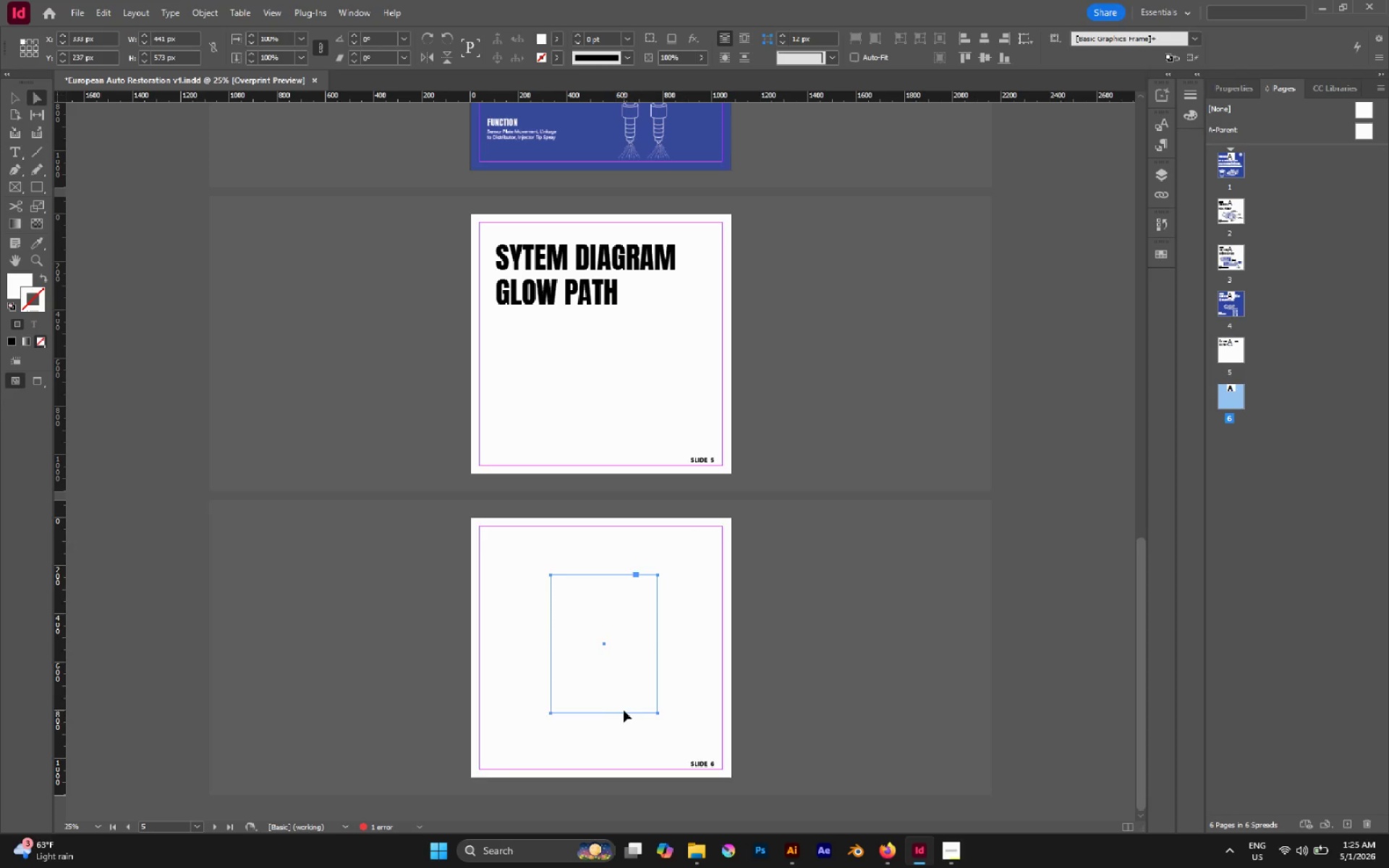 
key(P)
 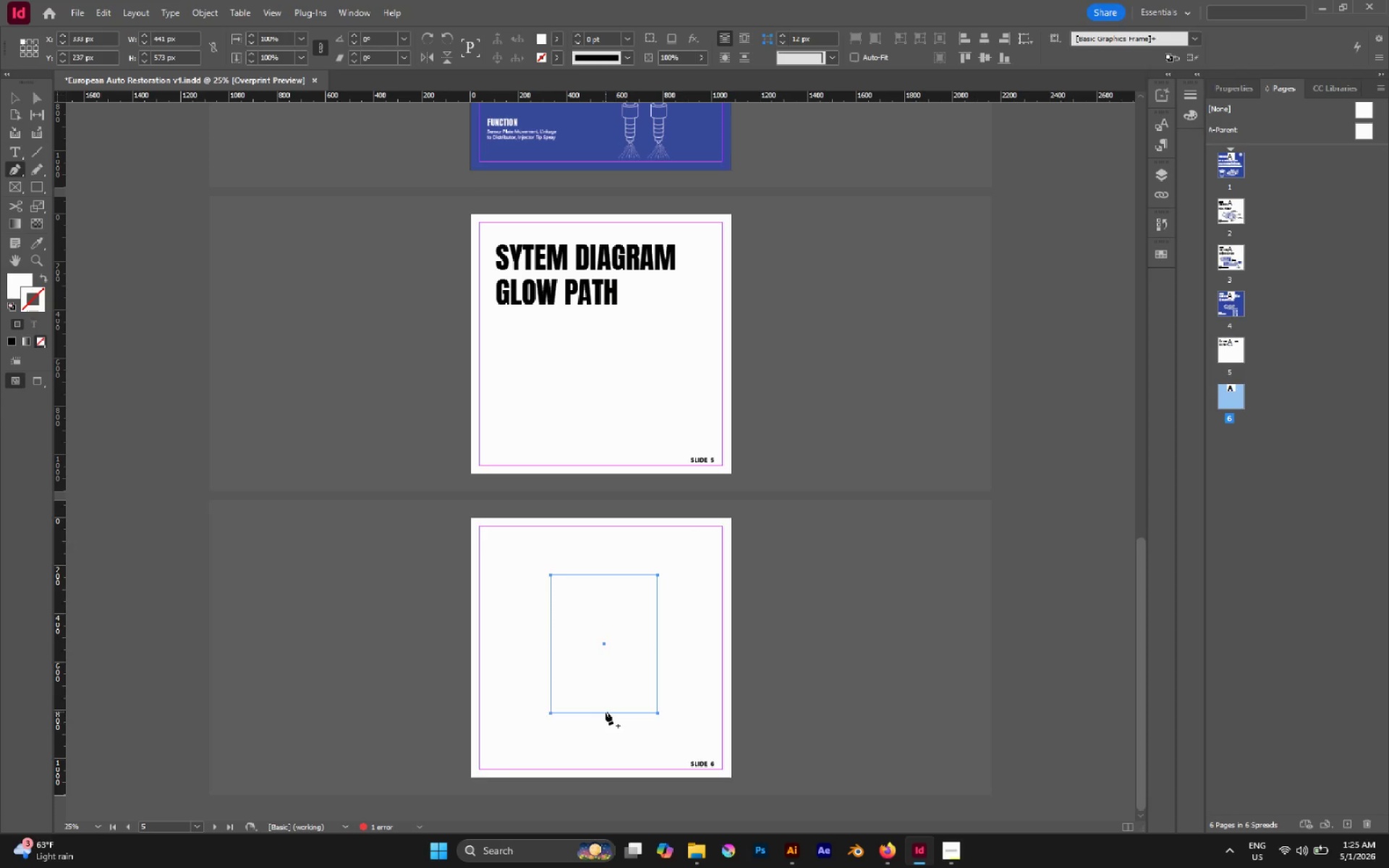 
wait(5.52)
 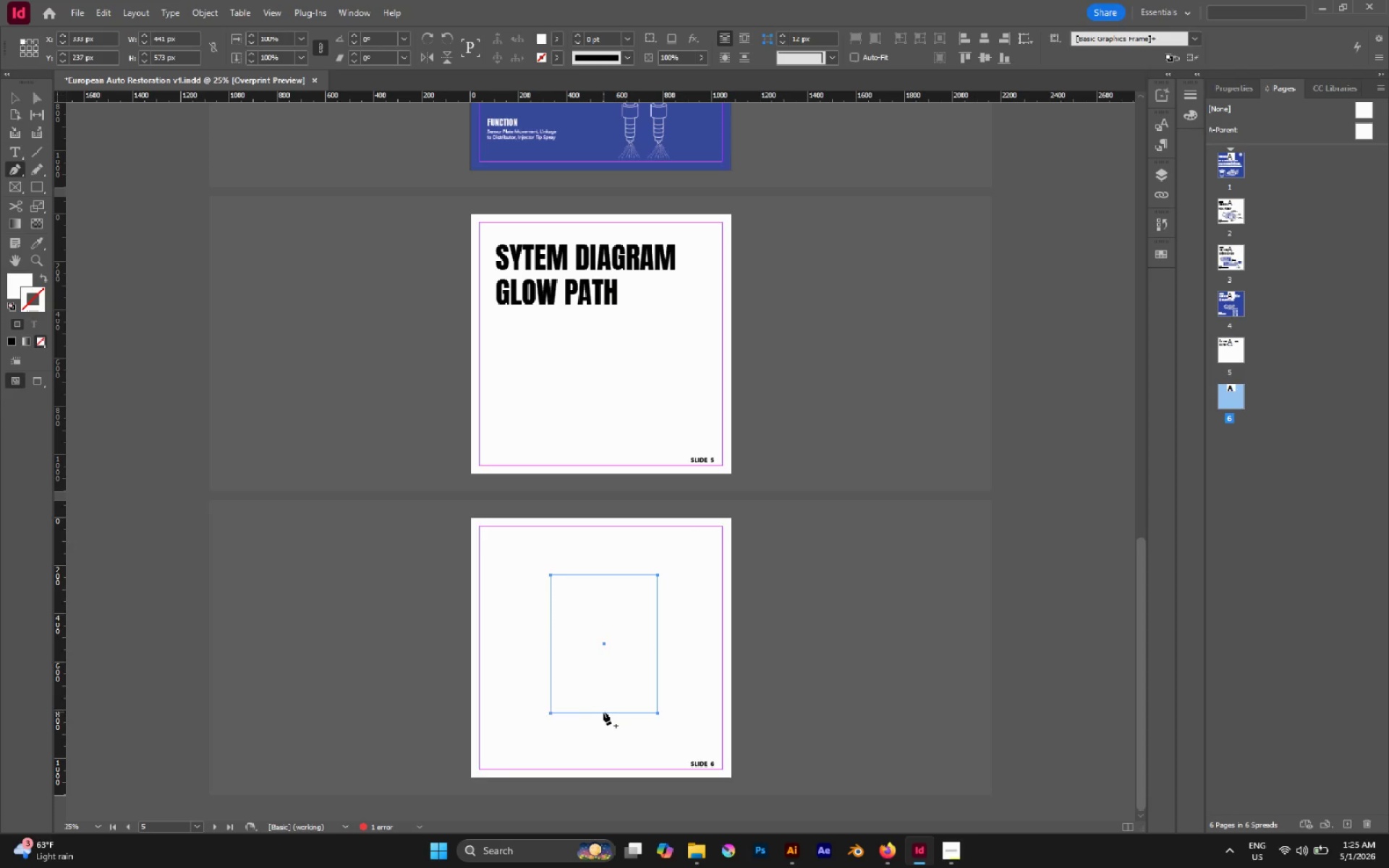 
left_click([604, 711])
 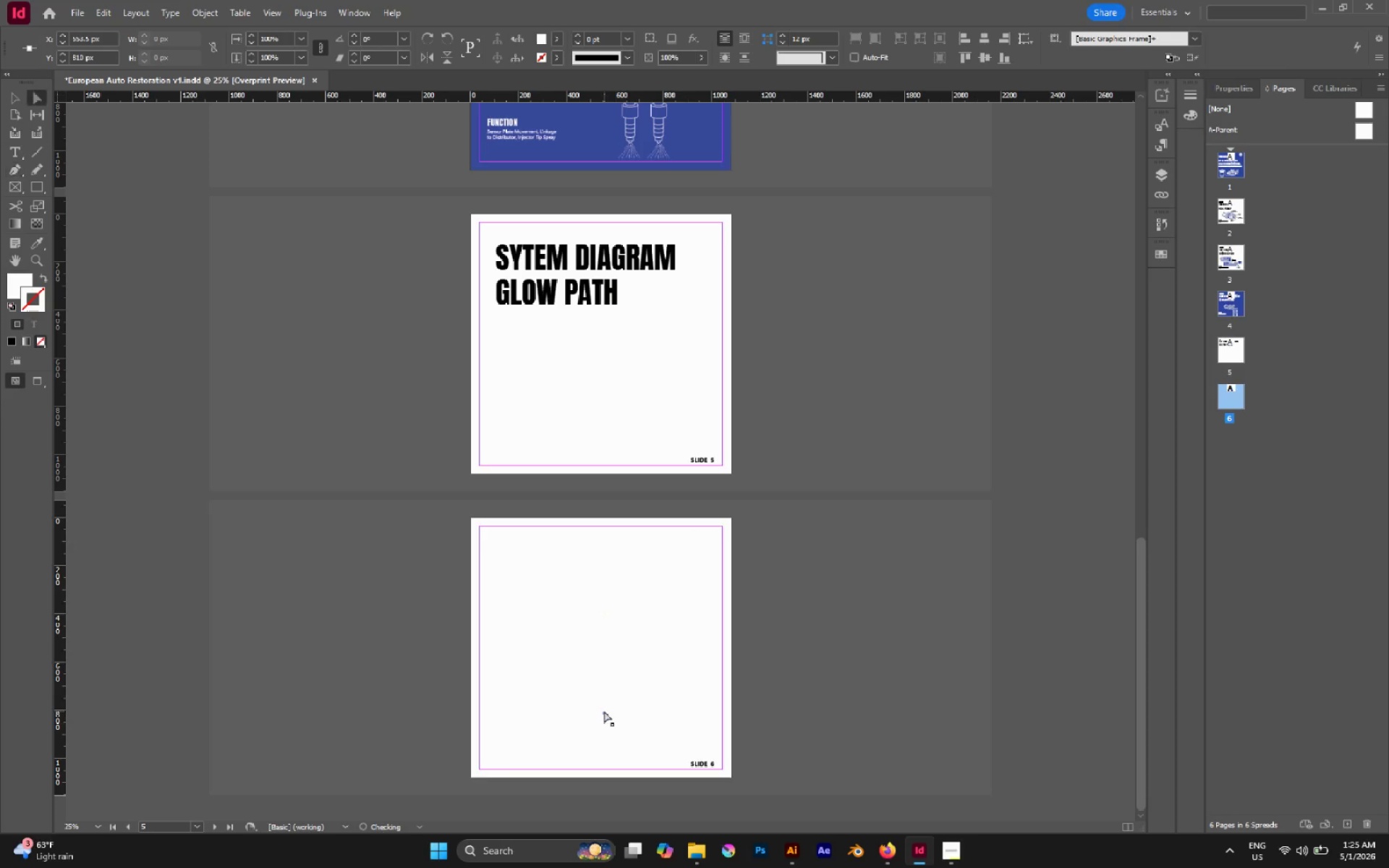 
key(A)
 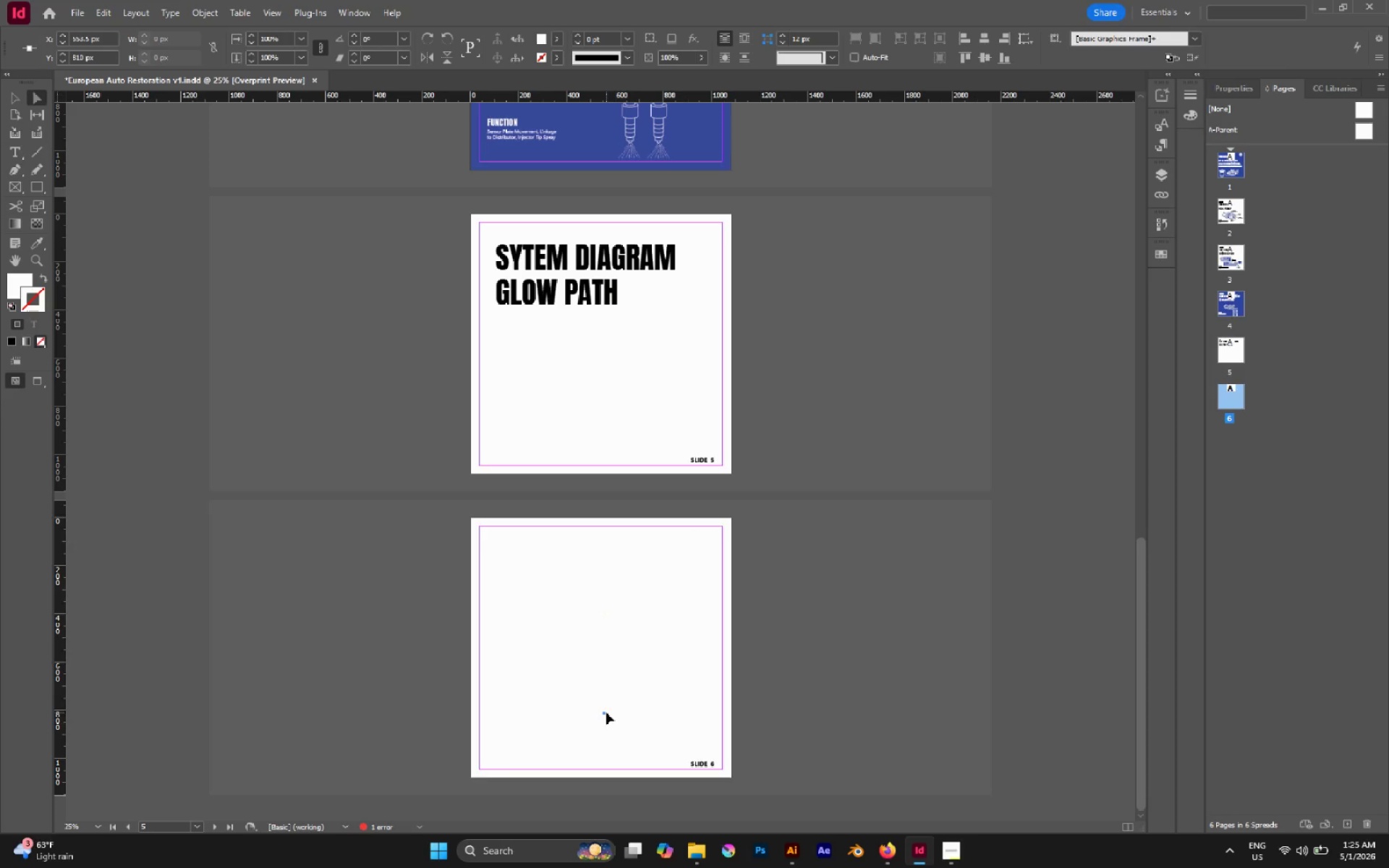 
key(Control+Z)
 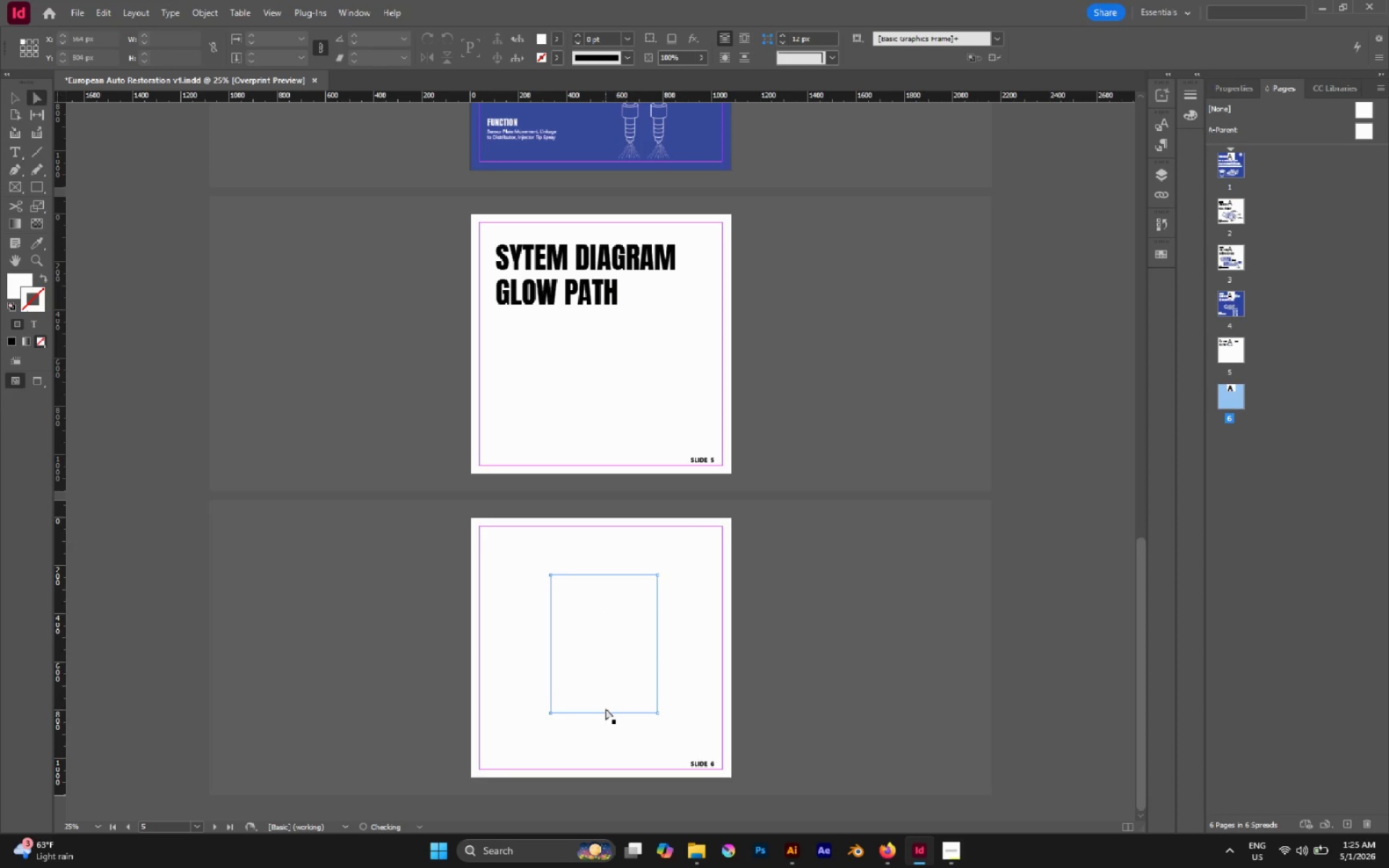 
key(Control+ControlLeft)
 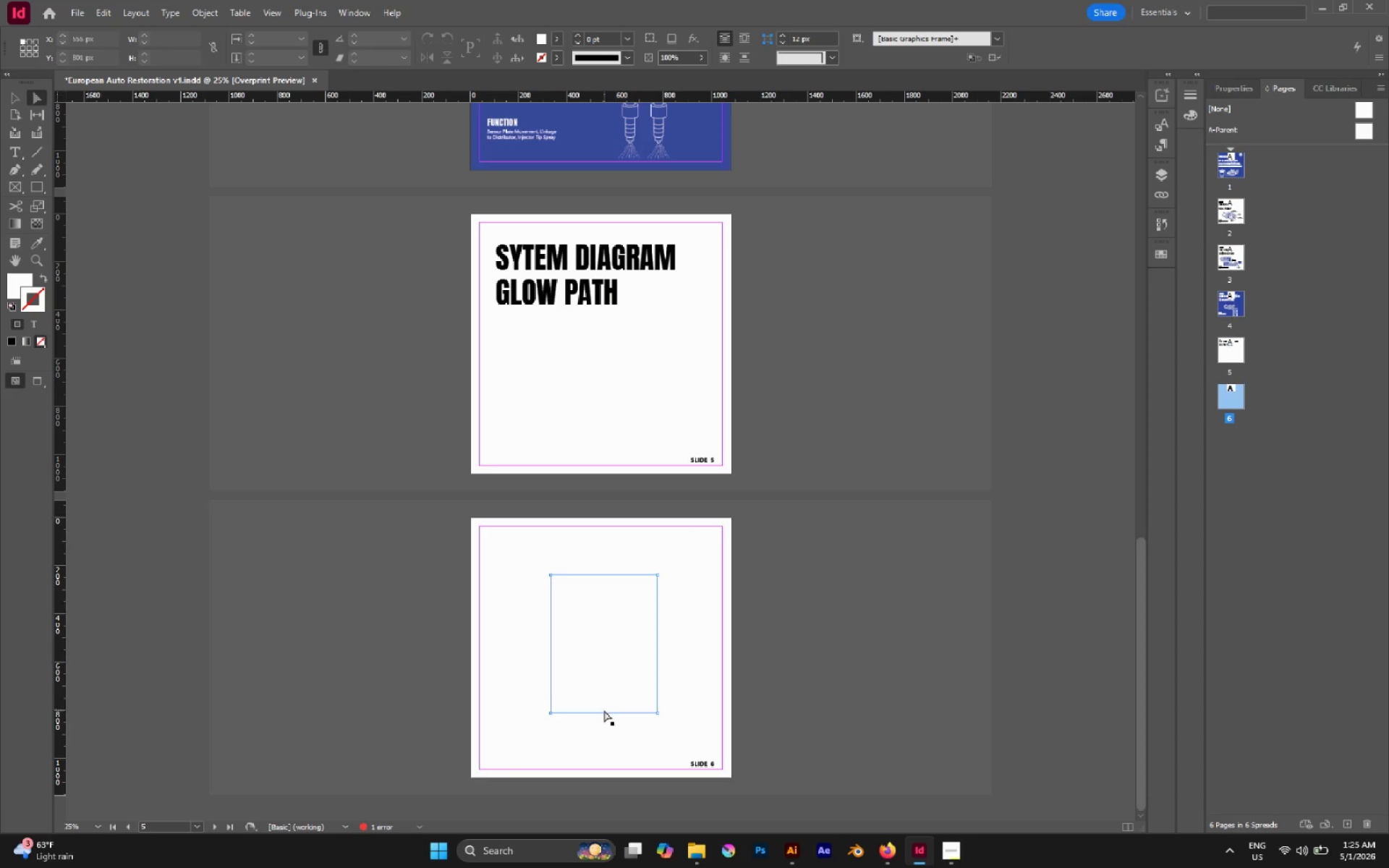 
hold_key(key=AltLeft, duration=0.64)
left_click([604, 710])
 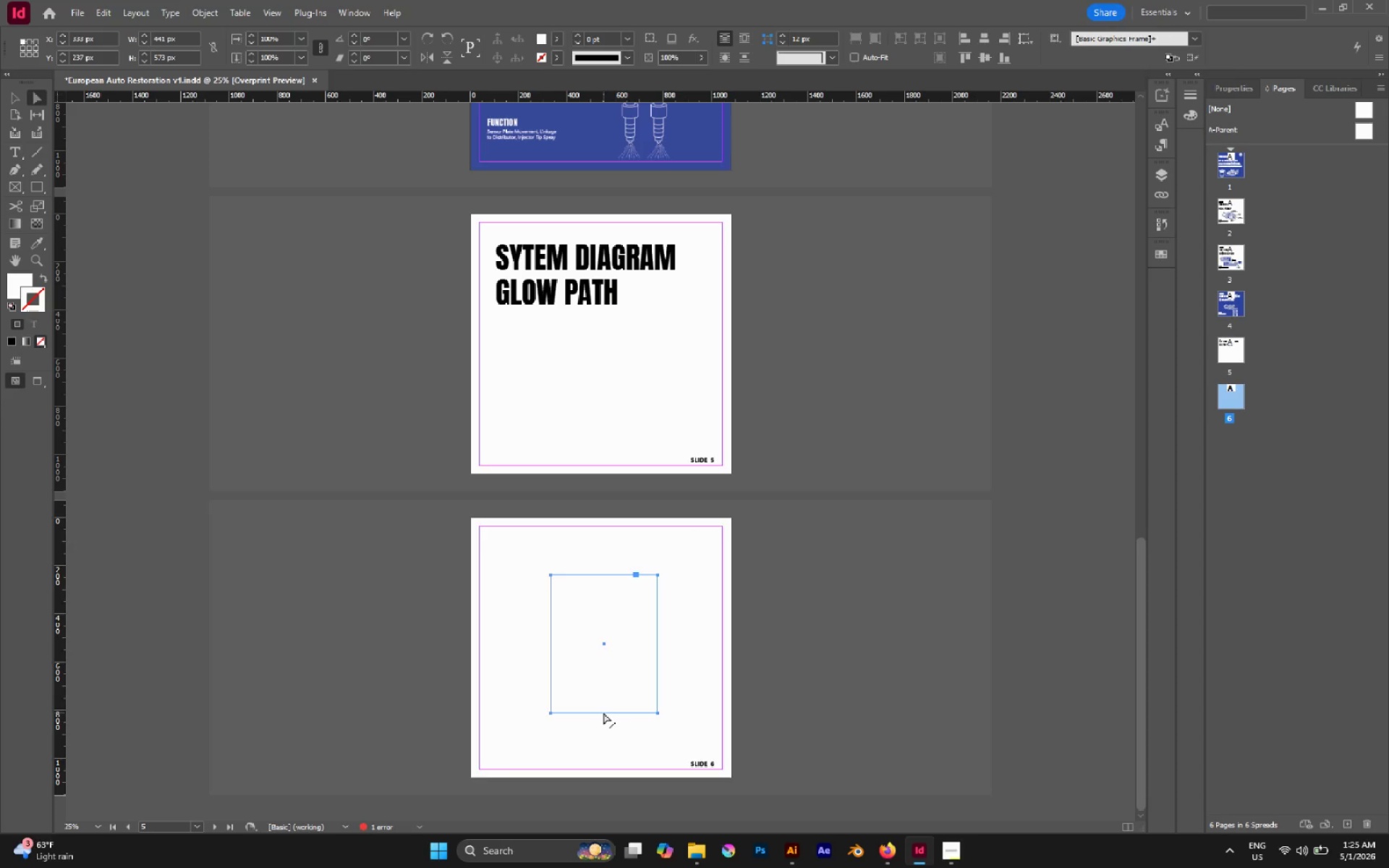 
key(P)
 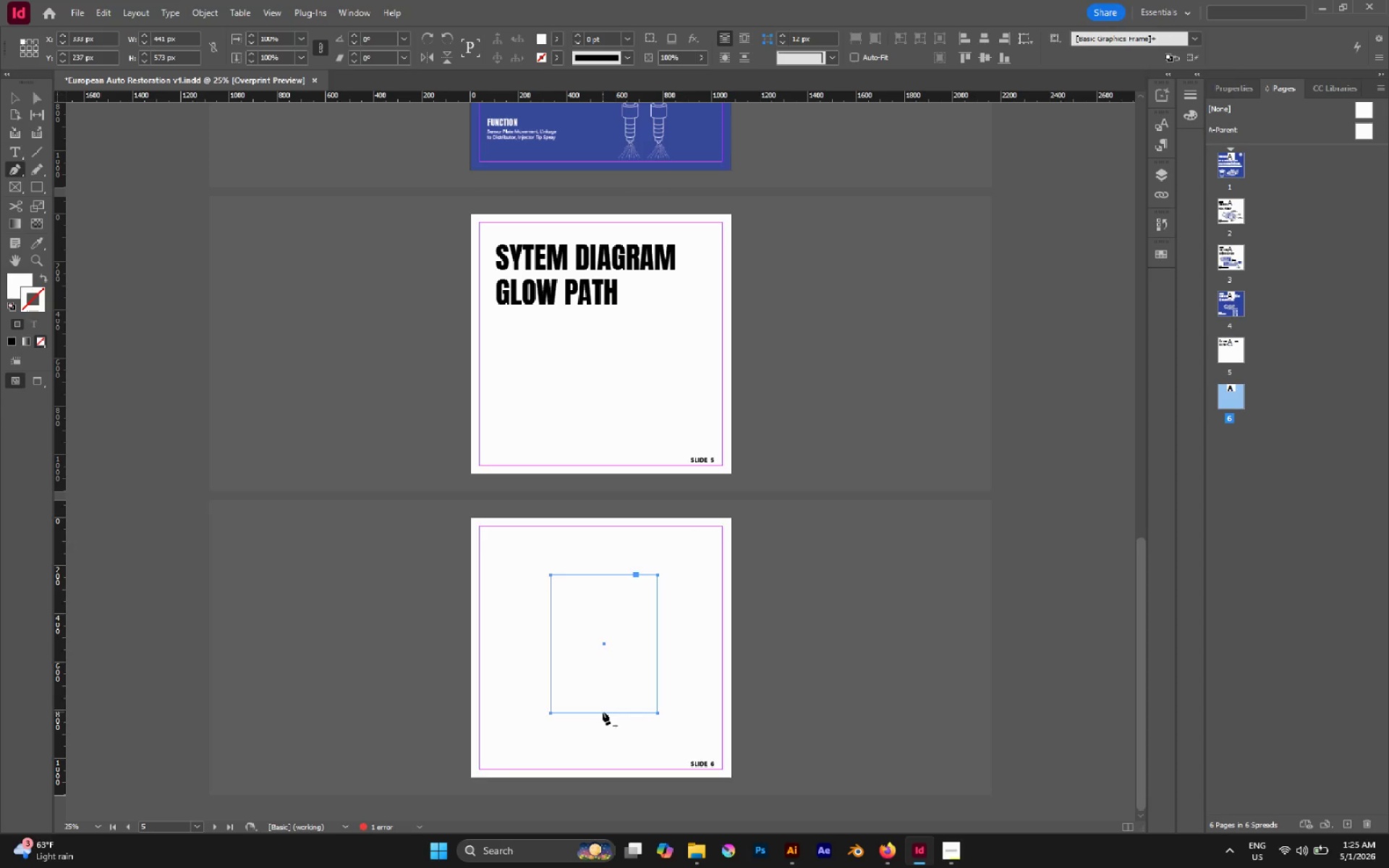 
left_click([603, 712])
 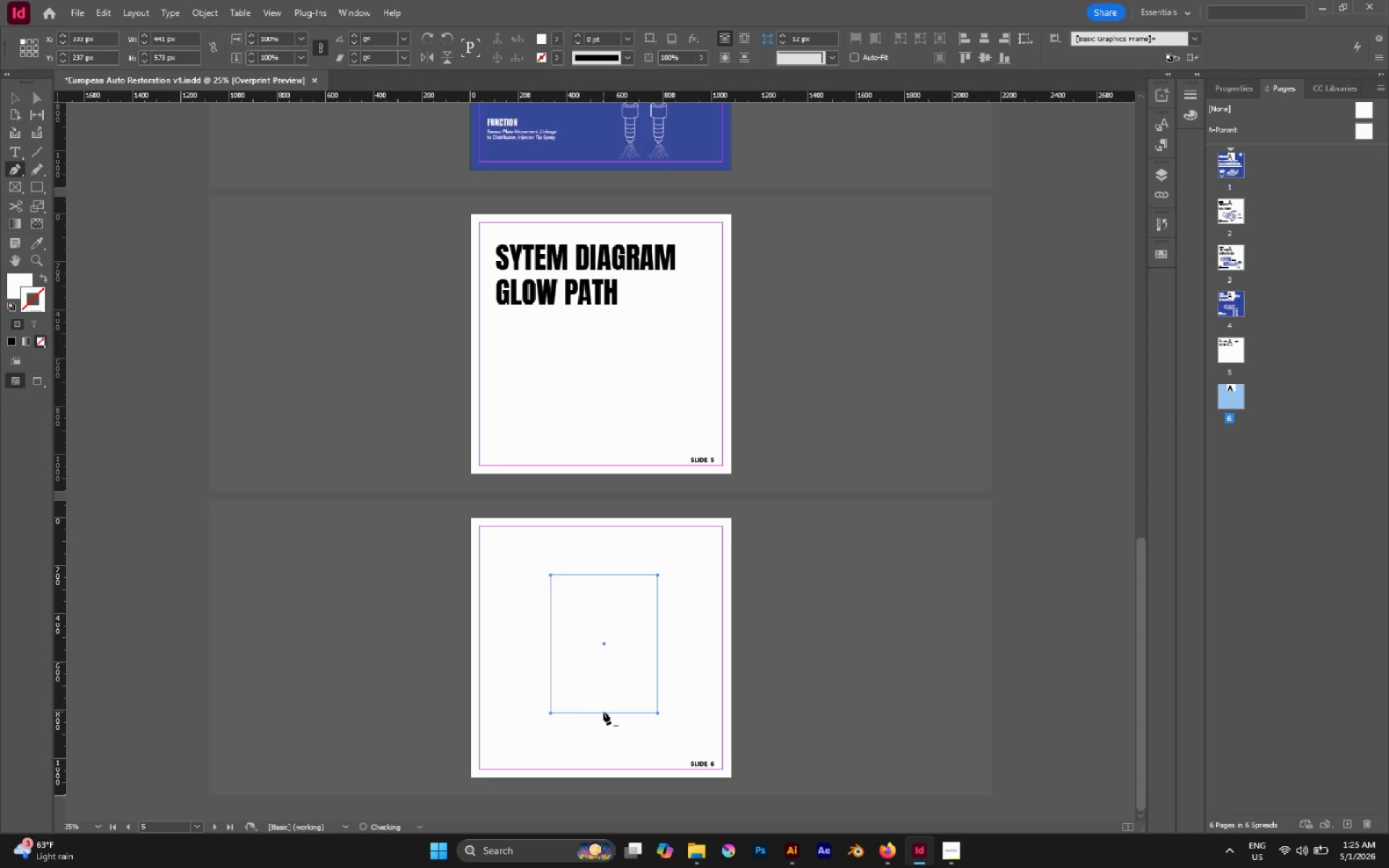 
key(A)
 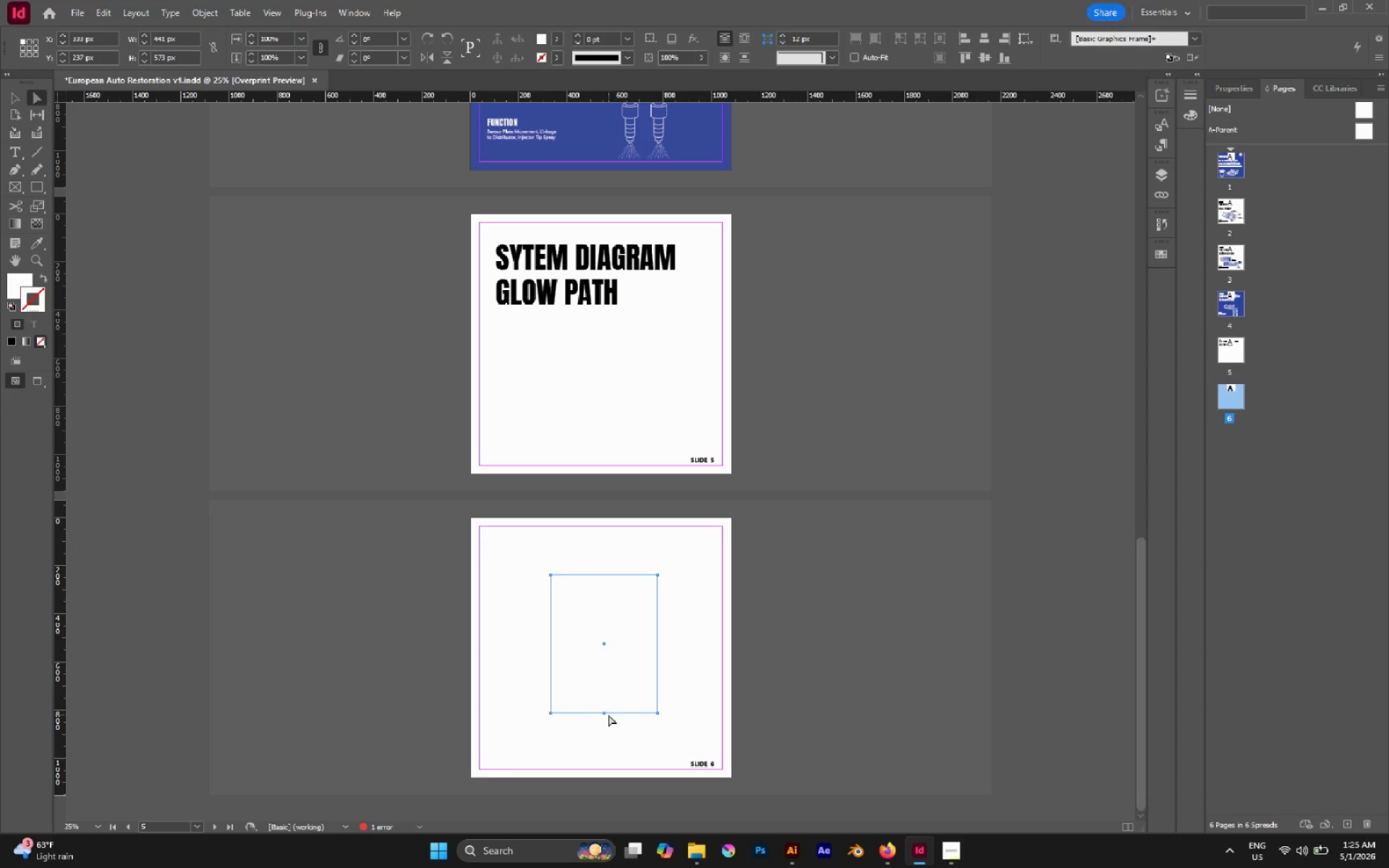 
hold_key(key=AltLeft, duration=0.61)
scroll: coordinate [608, 715], scroll_direction: up, amount: 2.0
 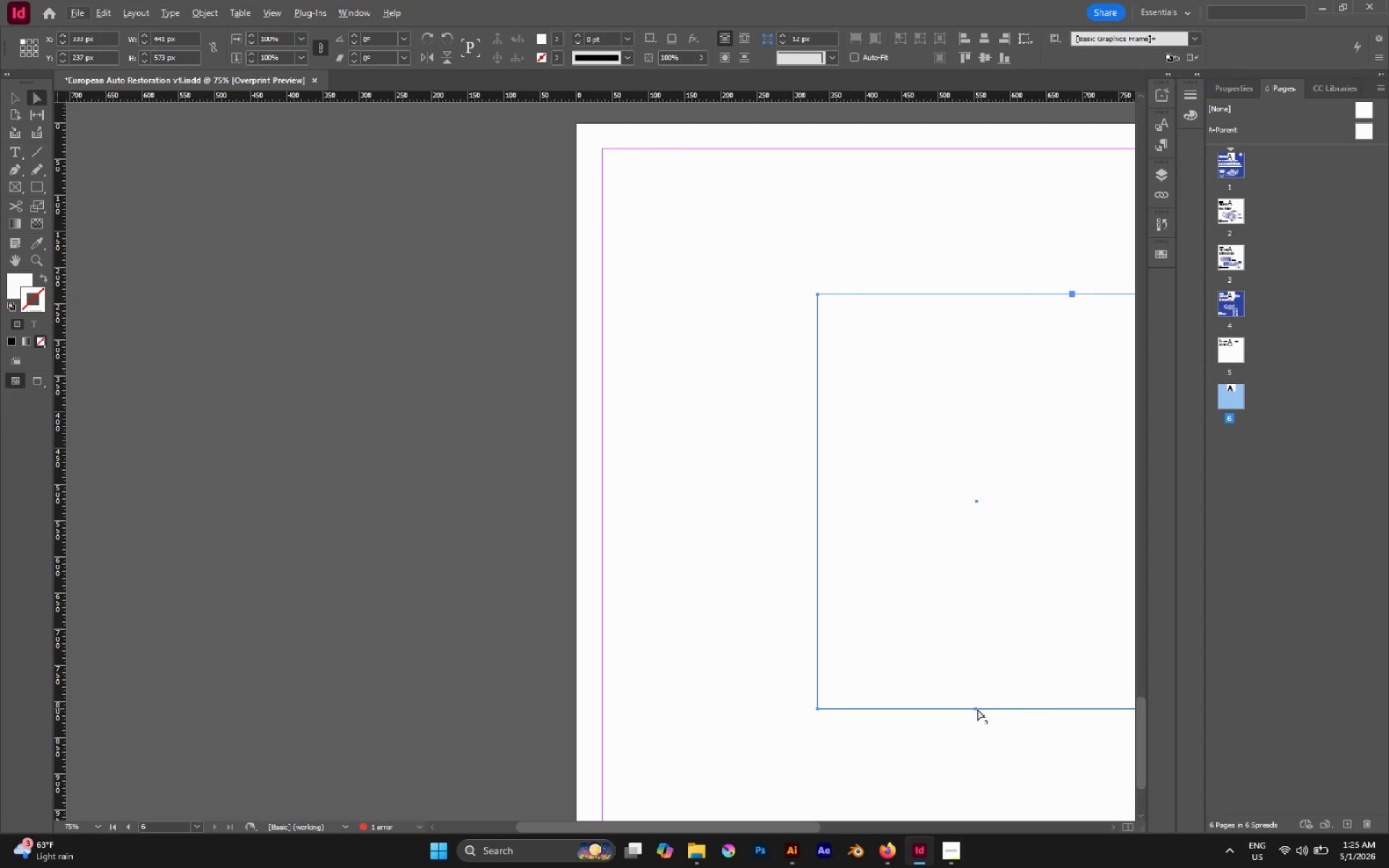 
key(A)
 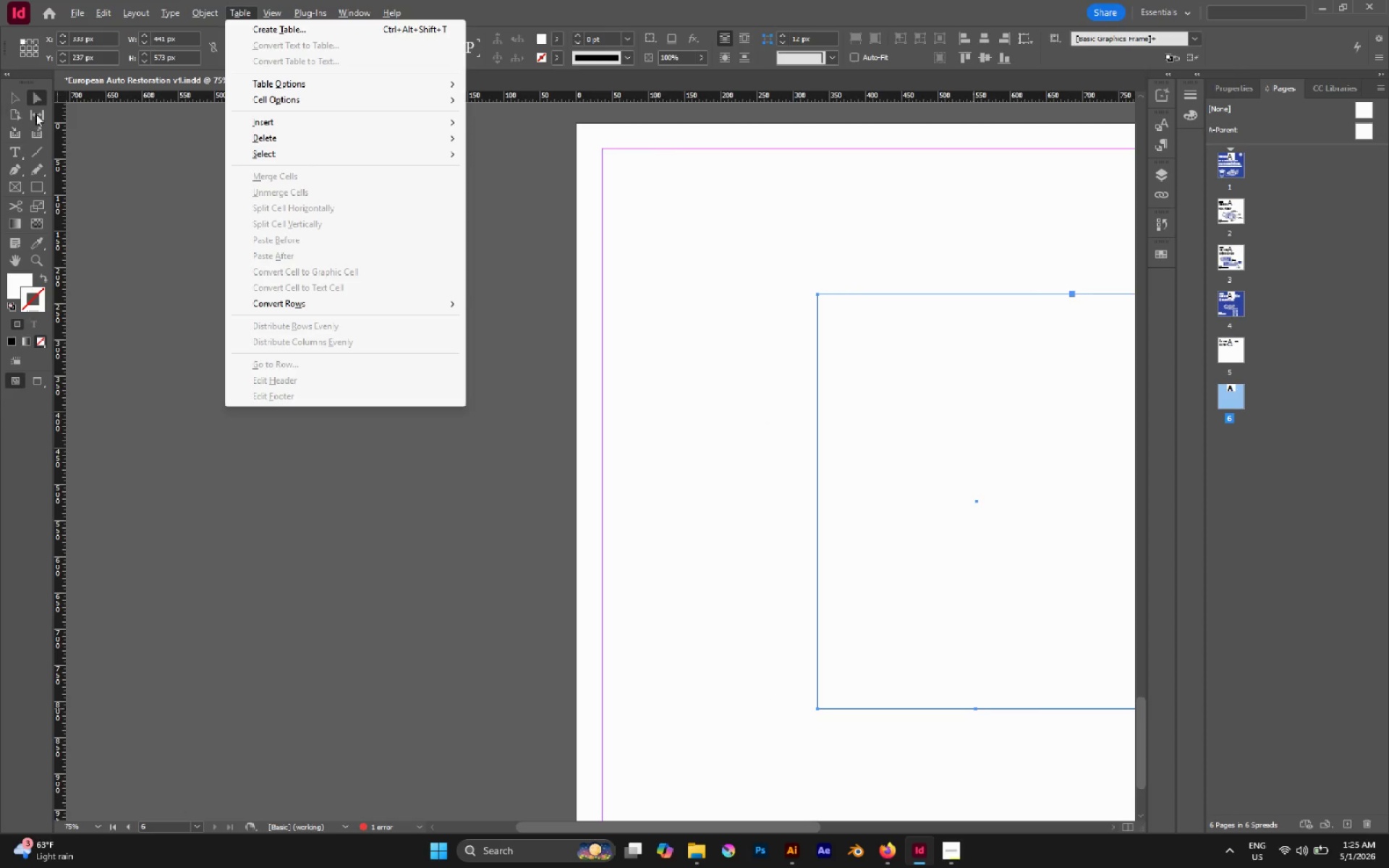 
left_click([143, 355])
 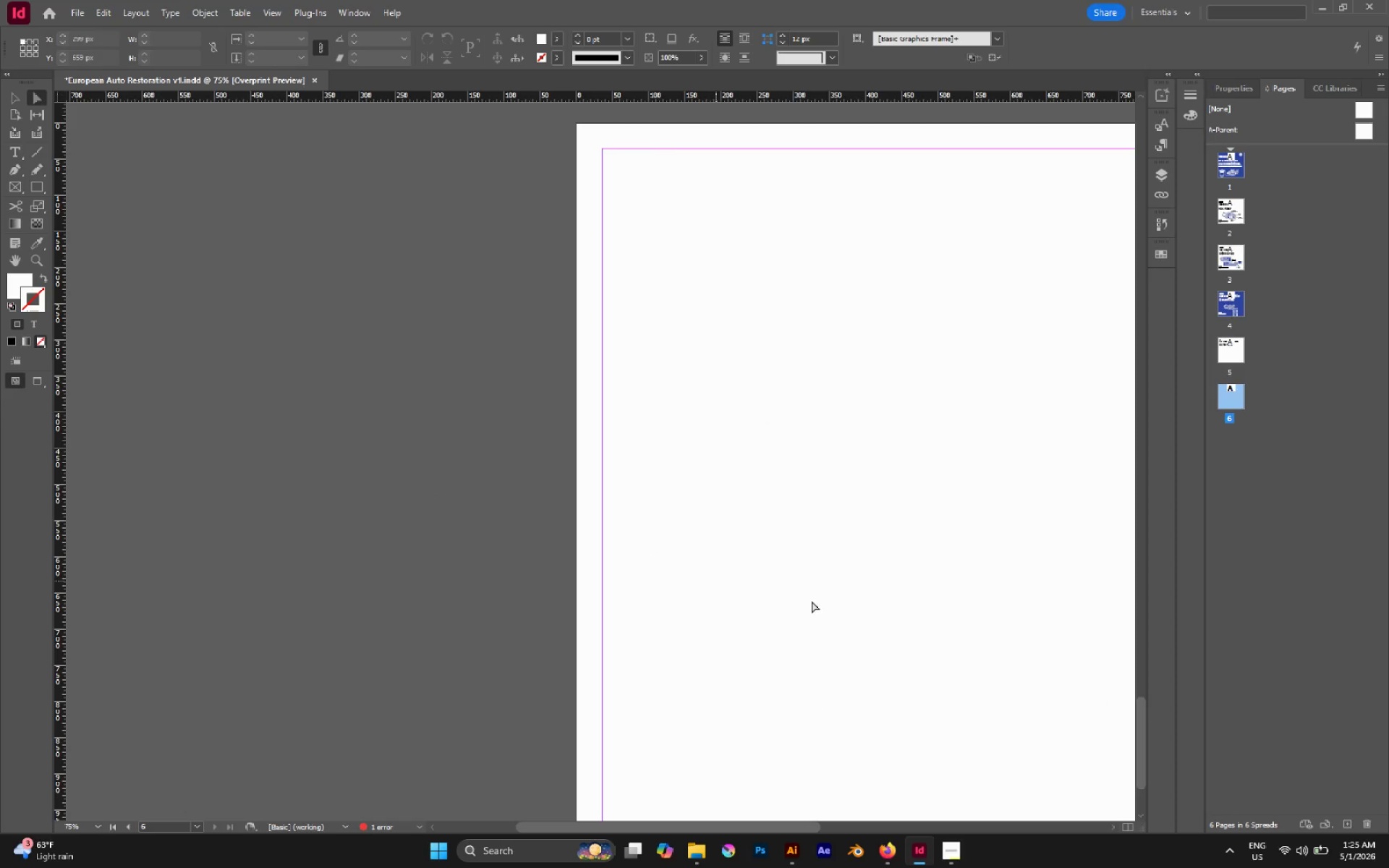 
hold_key(key=Space, duration=0.73)
 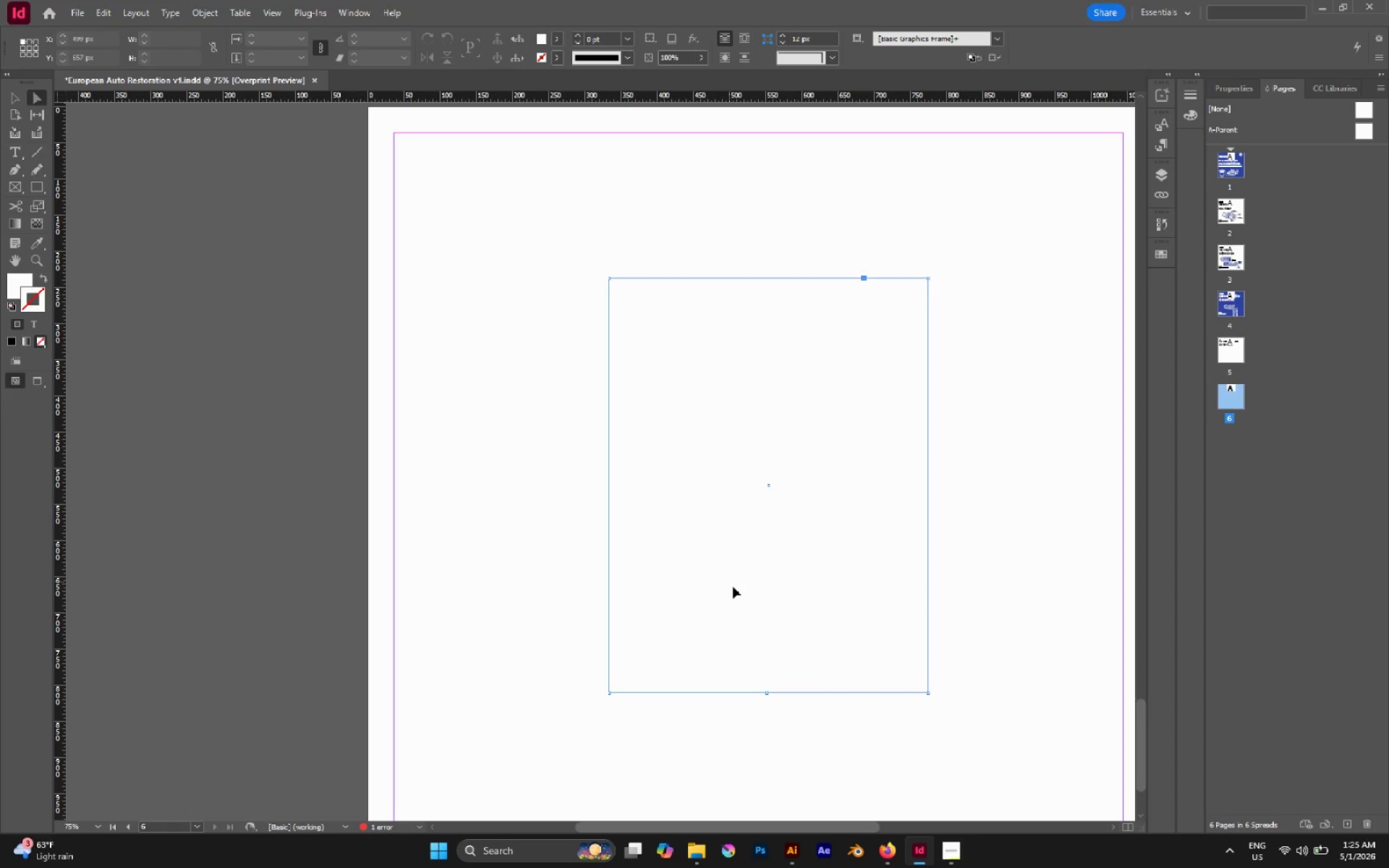 
left_click_drag(start_coordinate=[815, 599], to_coordinate=[607, 584])
 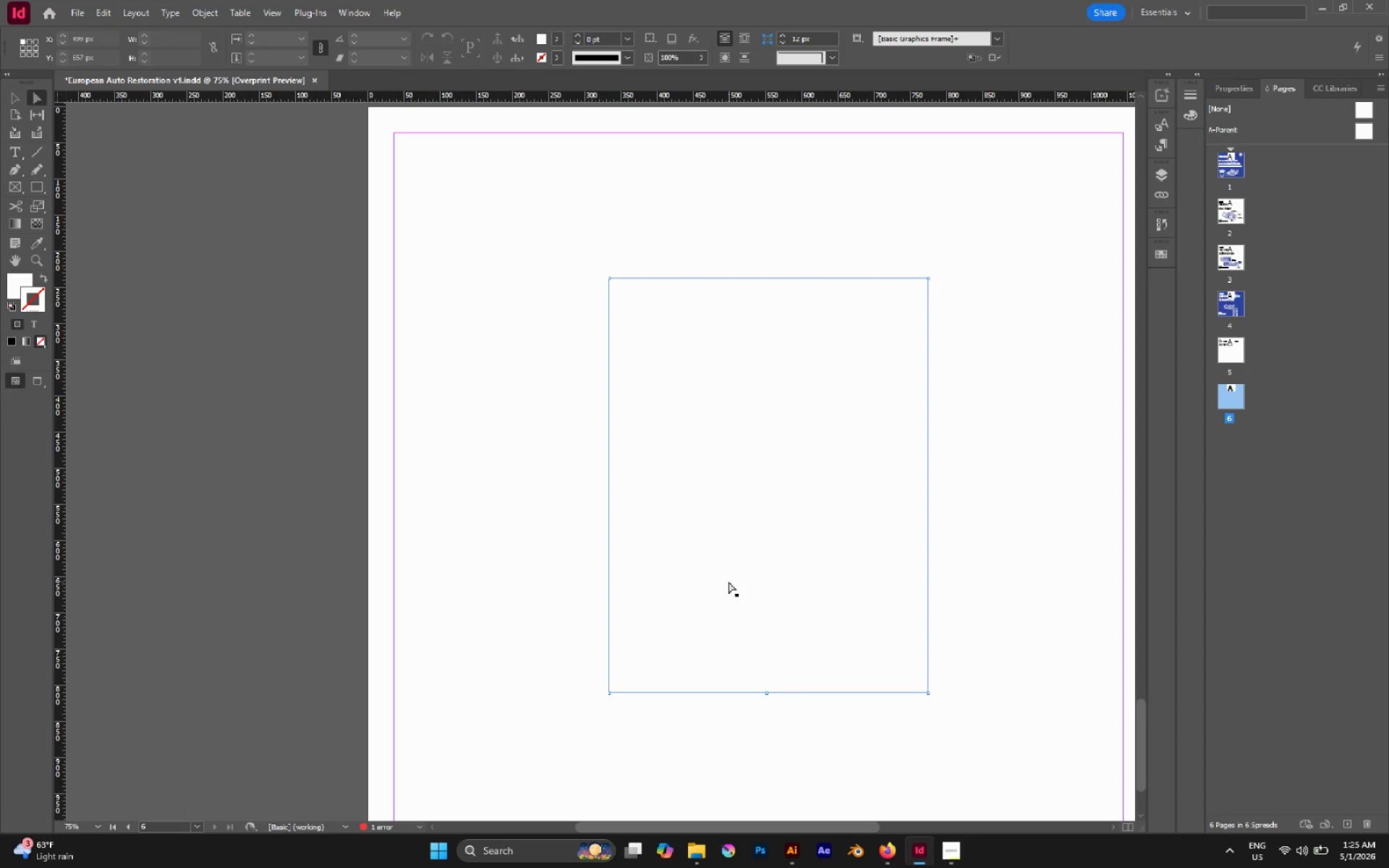 
left_click([729, 582])
 